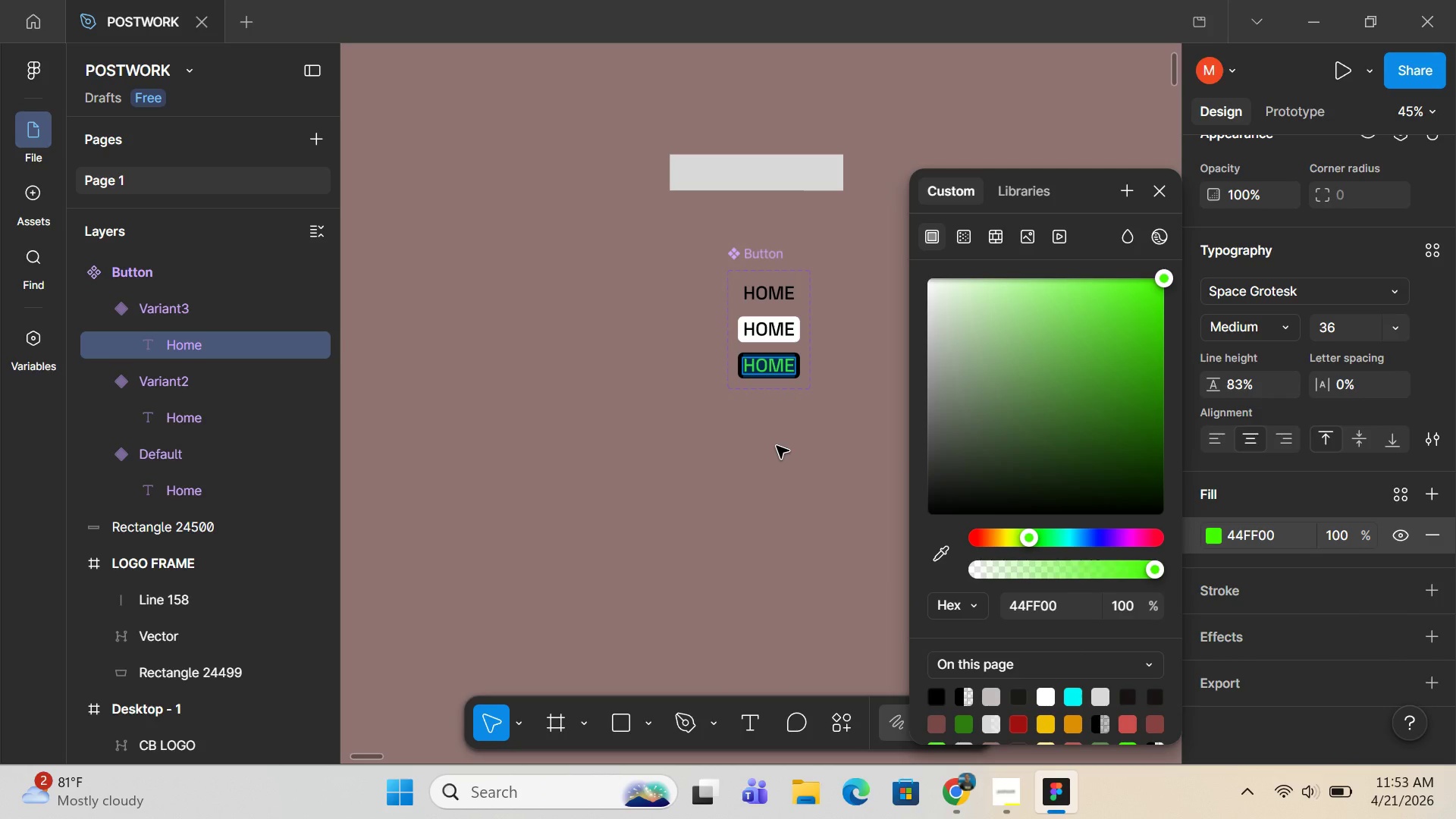 
left_click([777, 446])
 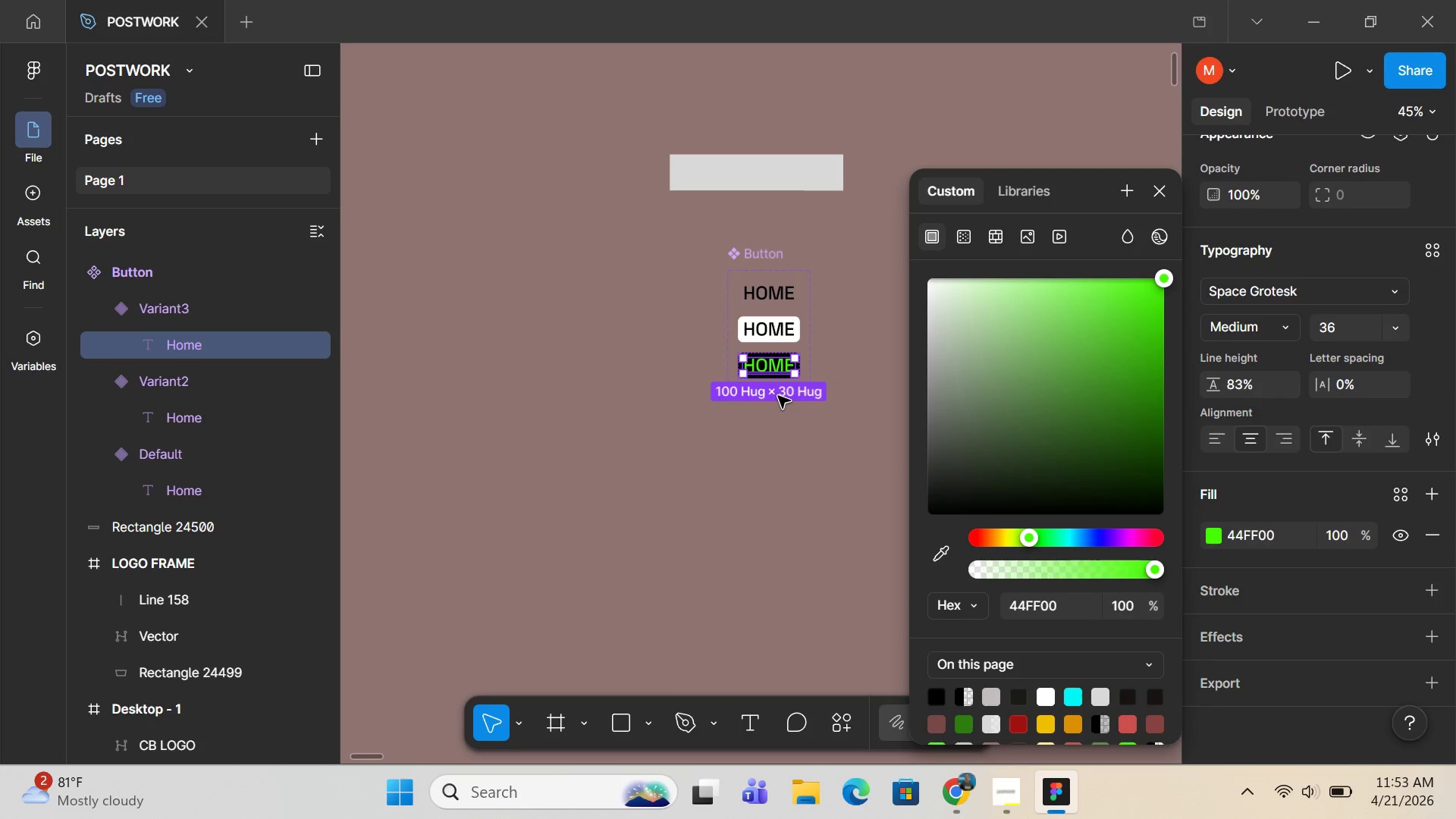 
hold_key(key=ControlLeft, duration=1.19)
scroll: coordinate [778, 396], scroll_direction: up, amount: 18.0
 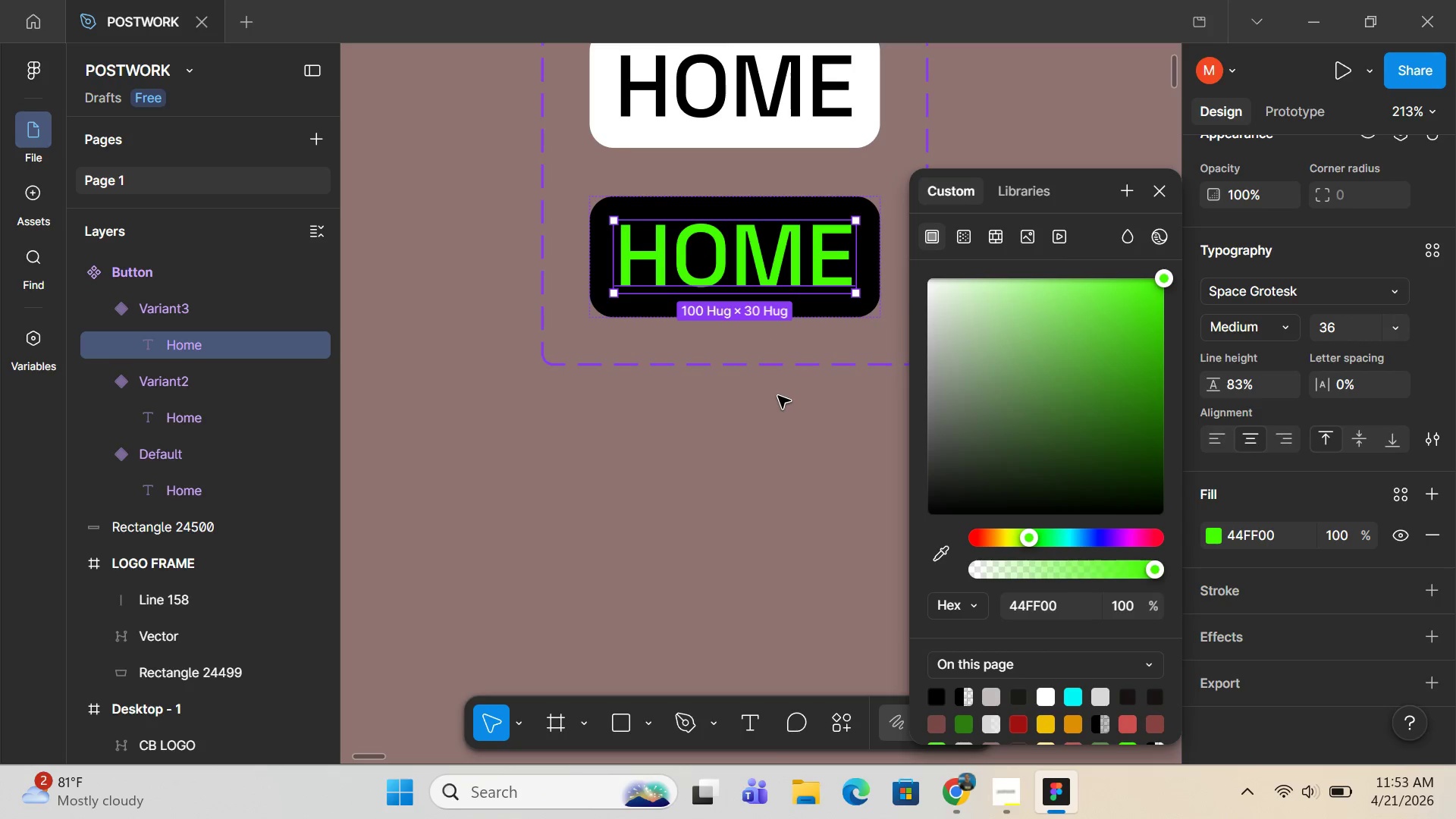 
key(Control+B)
 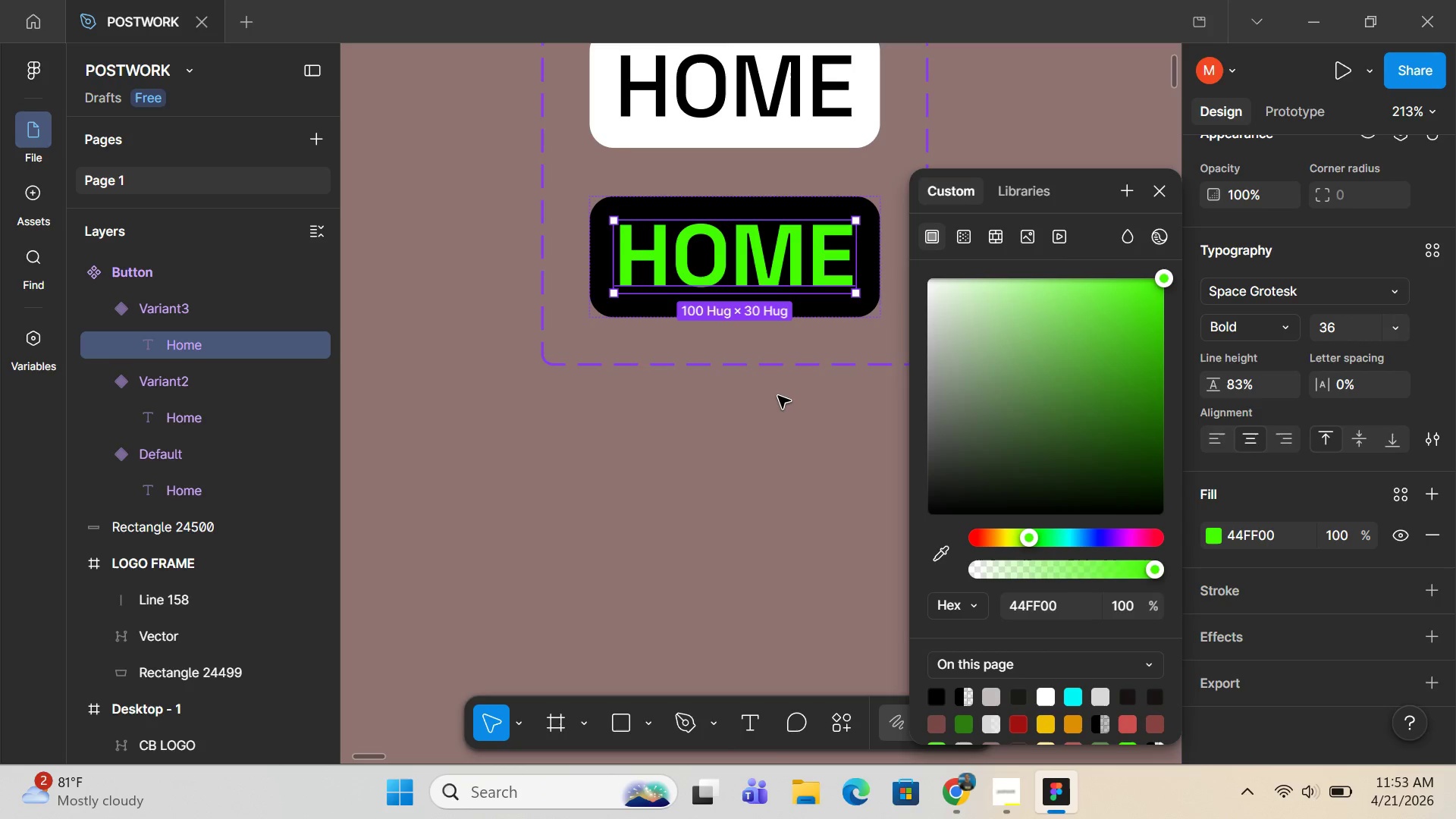 
left_click([778, 396])
 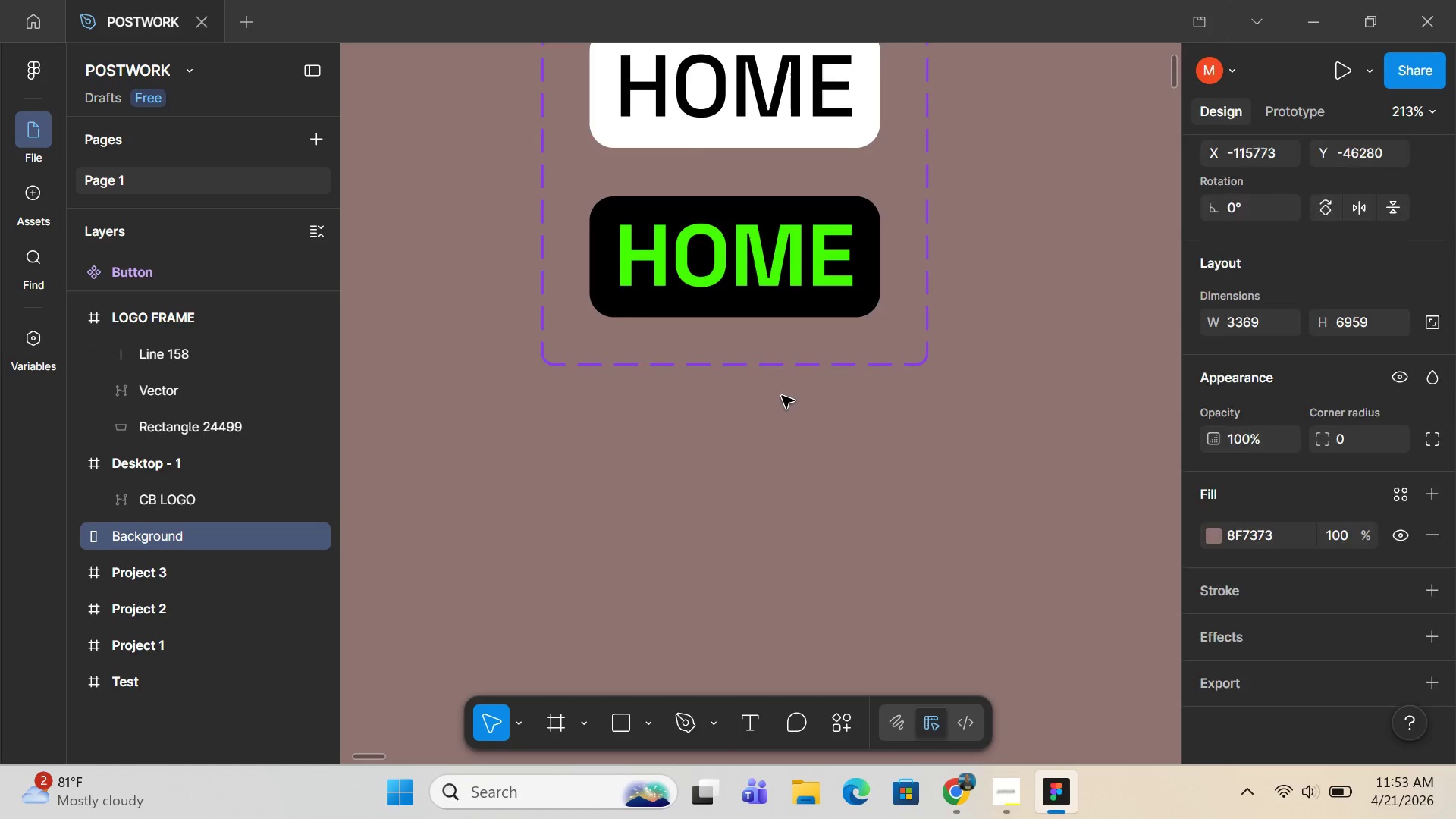 
scroll: coordinate [782, 396], scroll_direction: up, amount: 8.0
 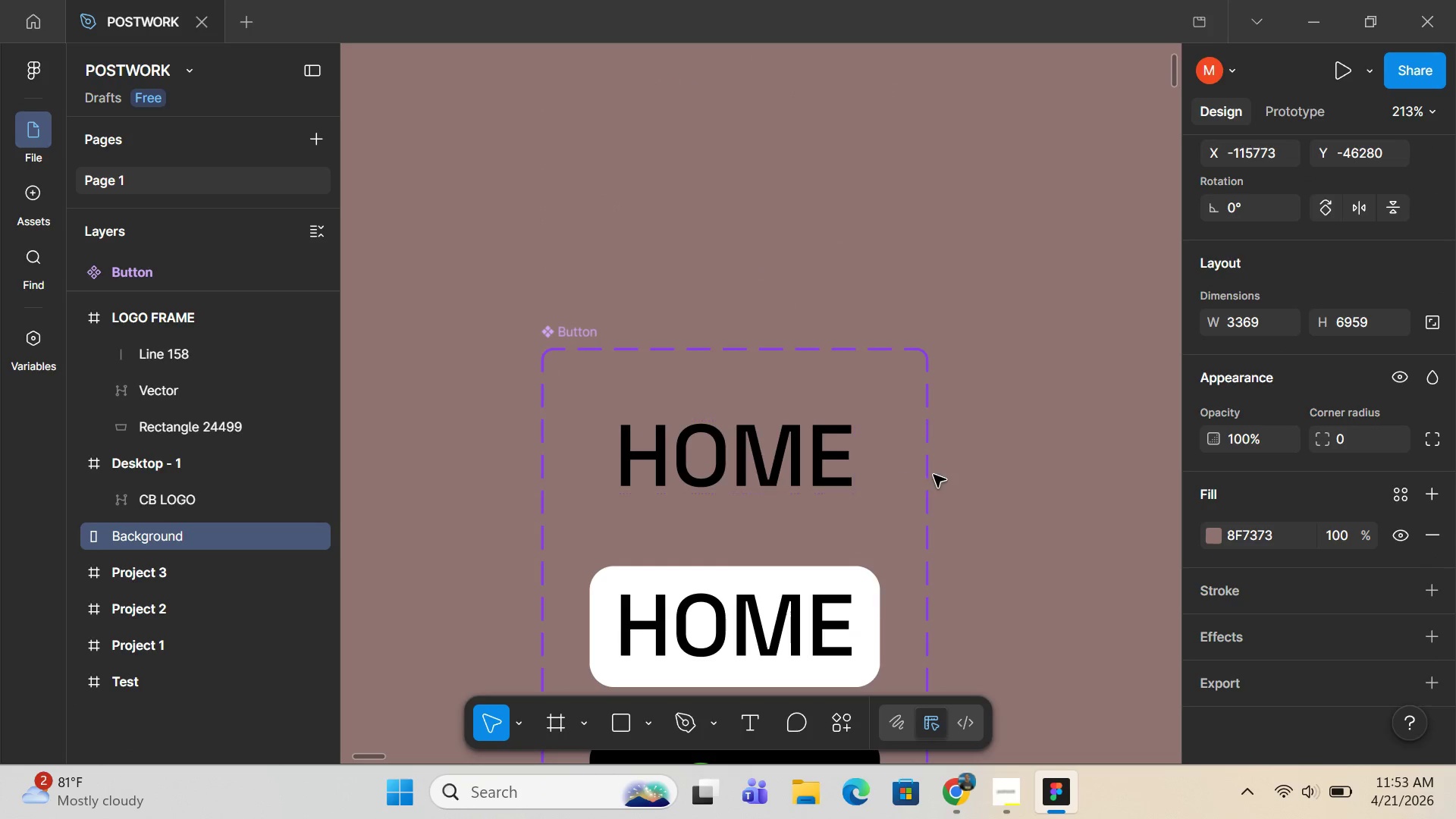 
hold_key(key=ControlLeft, duration=0.33)
scroll: coordinate [934, 475], scroll_direction: down, amount: 4.0
 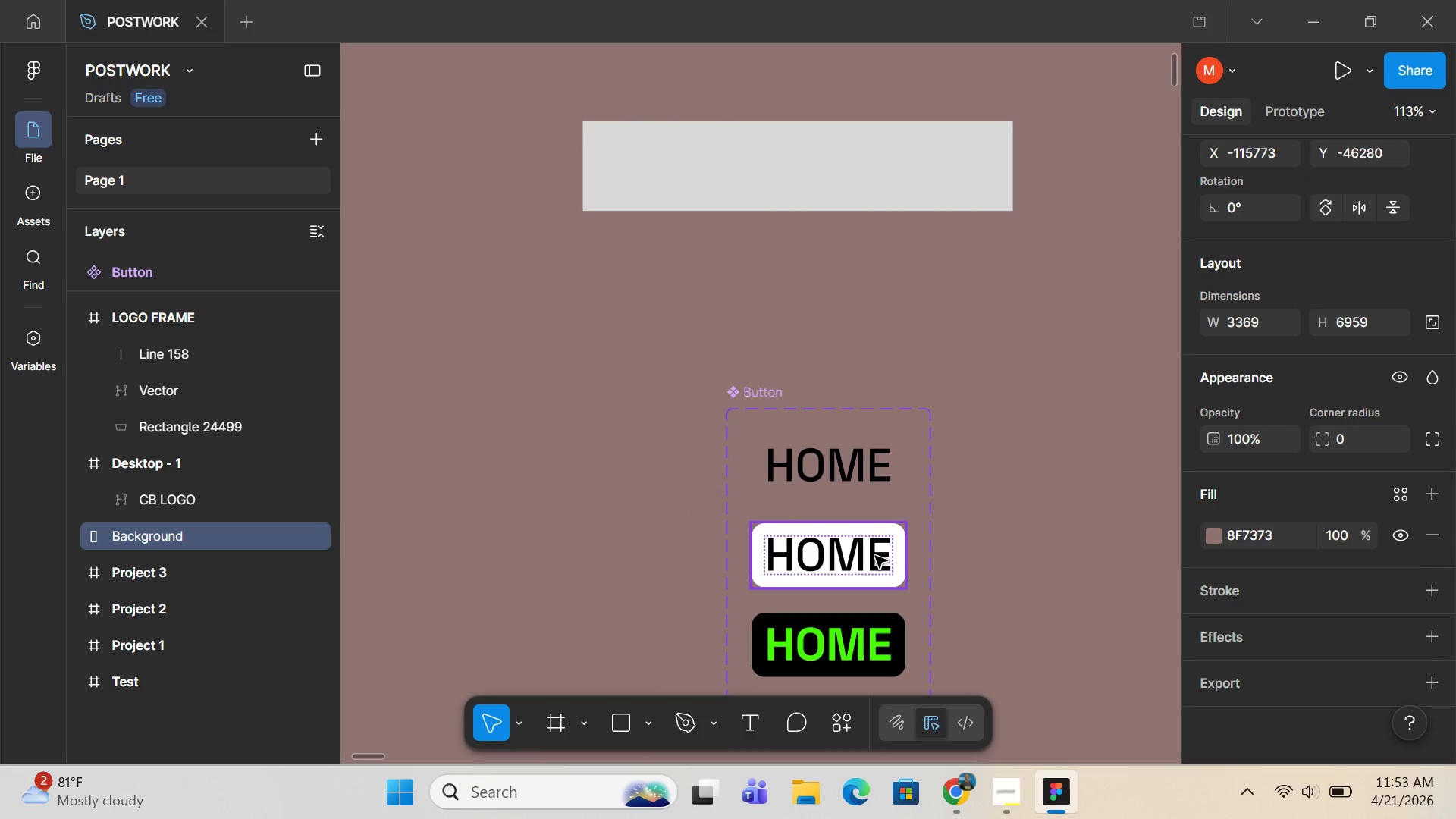 
left_click([875, 556])
 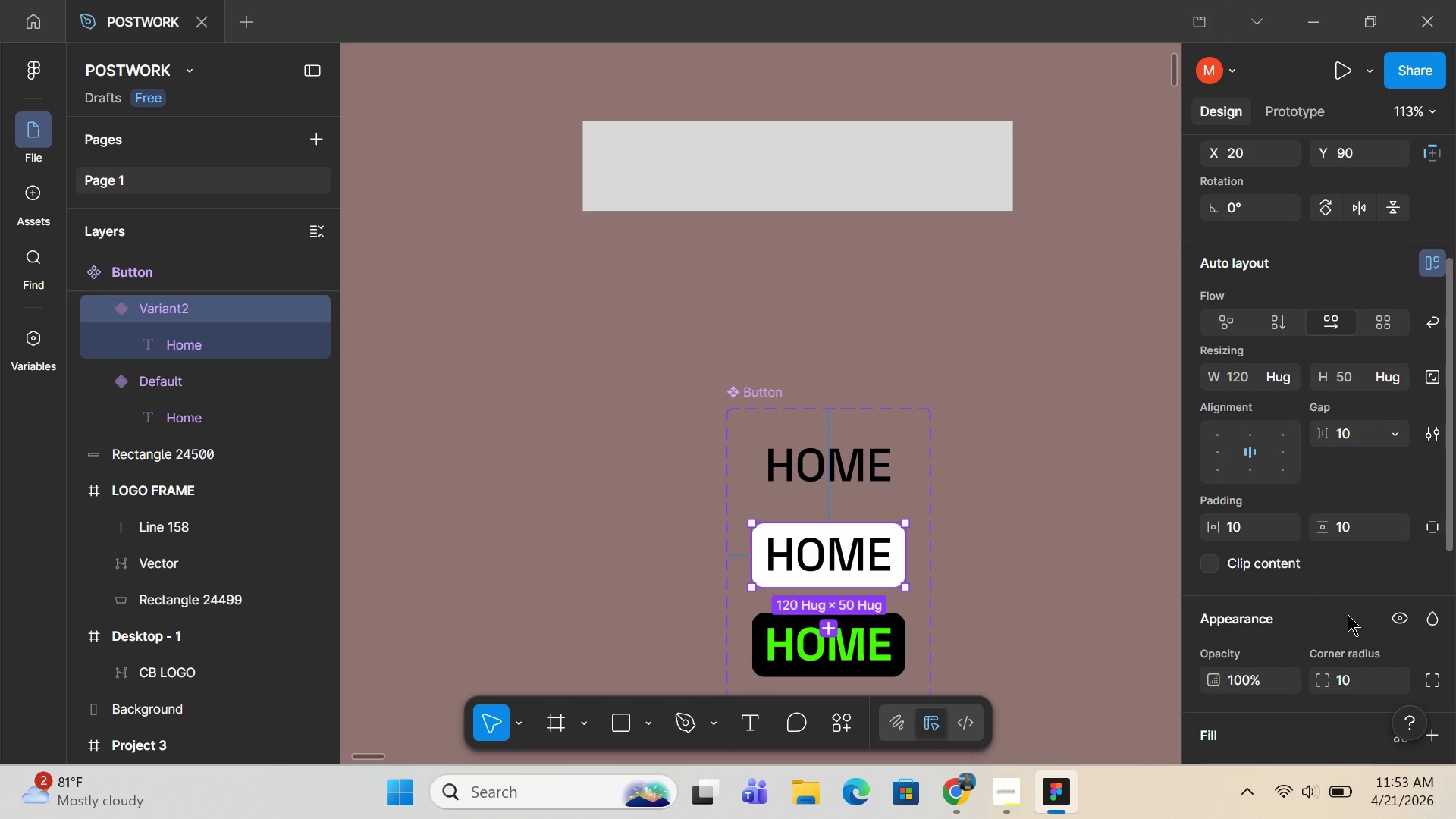 
wait(11.88)
 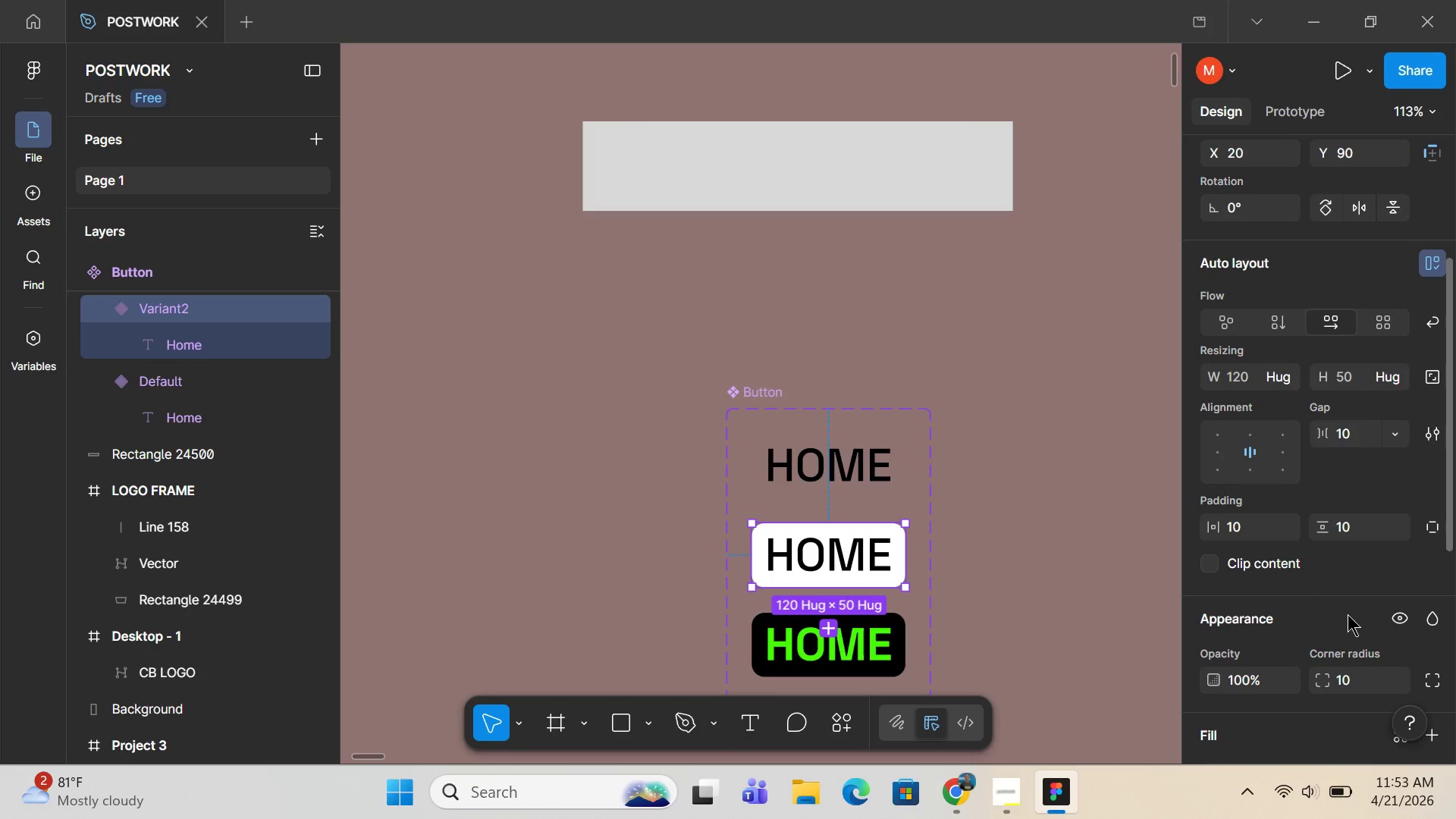 
scroll: coordinate [1285, 592], scroll_direction: down, amount: 4.0
 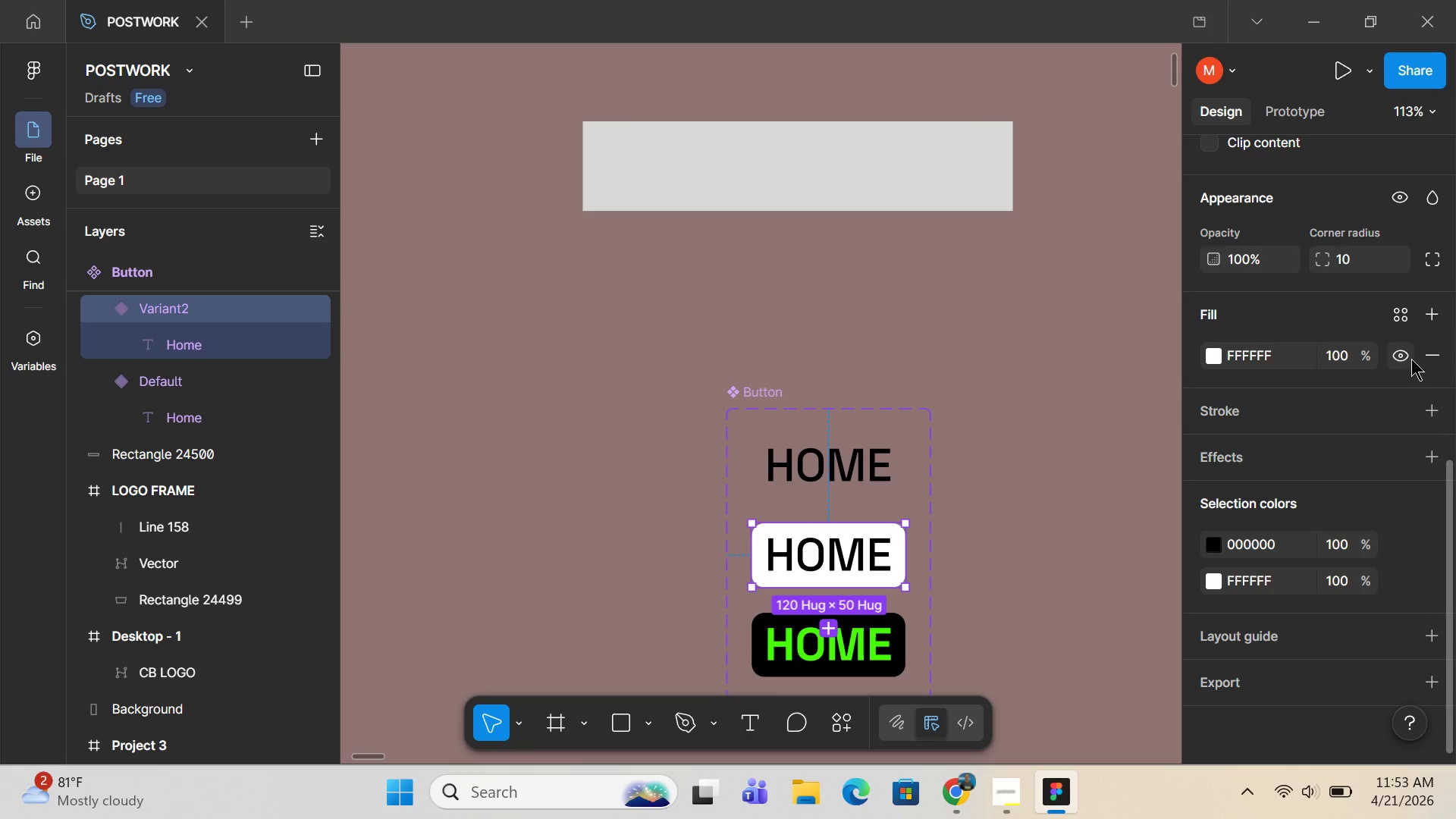 
left_click([1411, 359])
 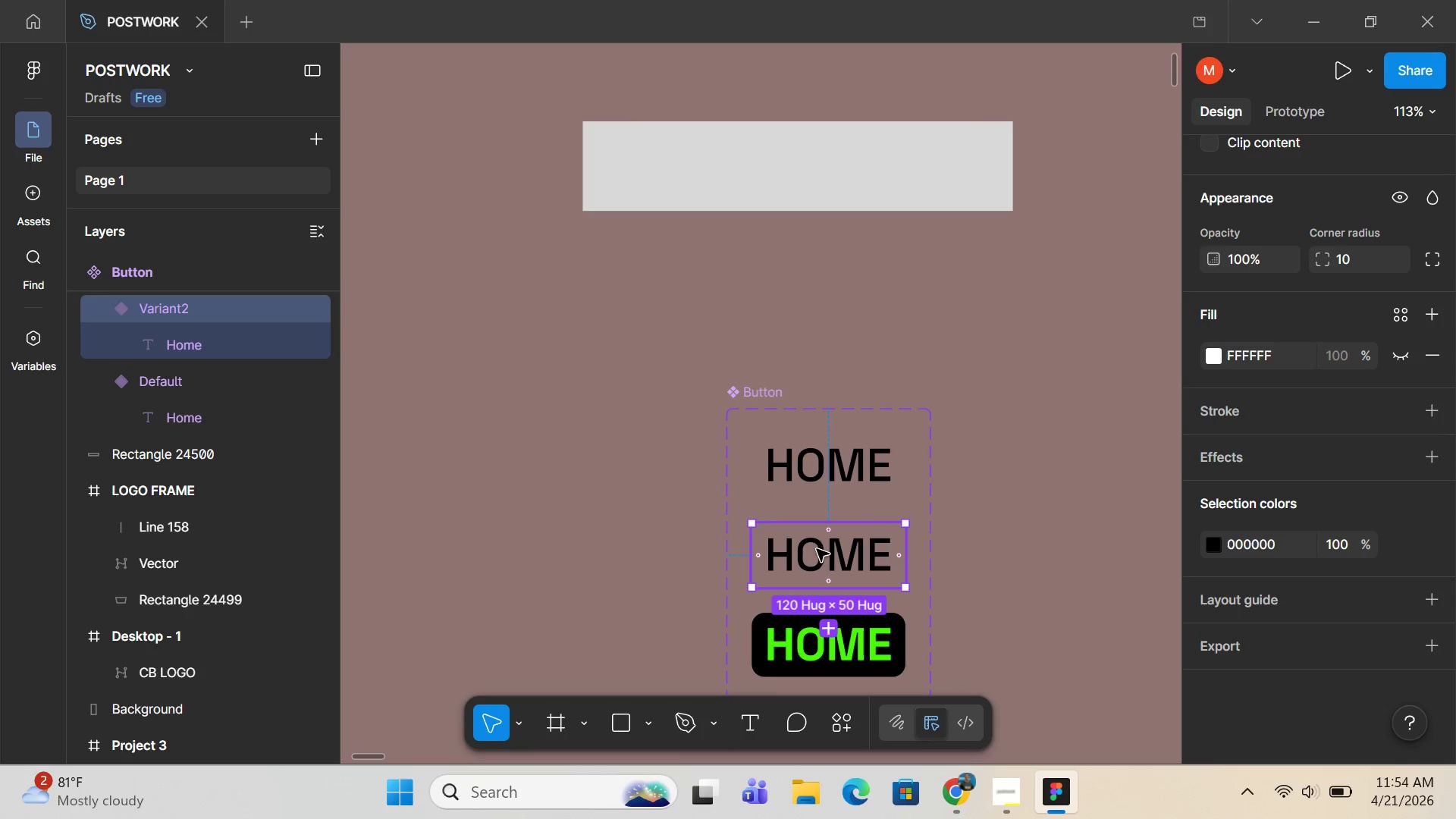 
double_click([817, 549])
 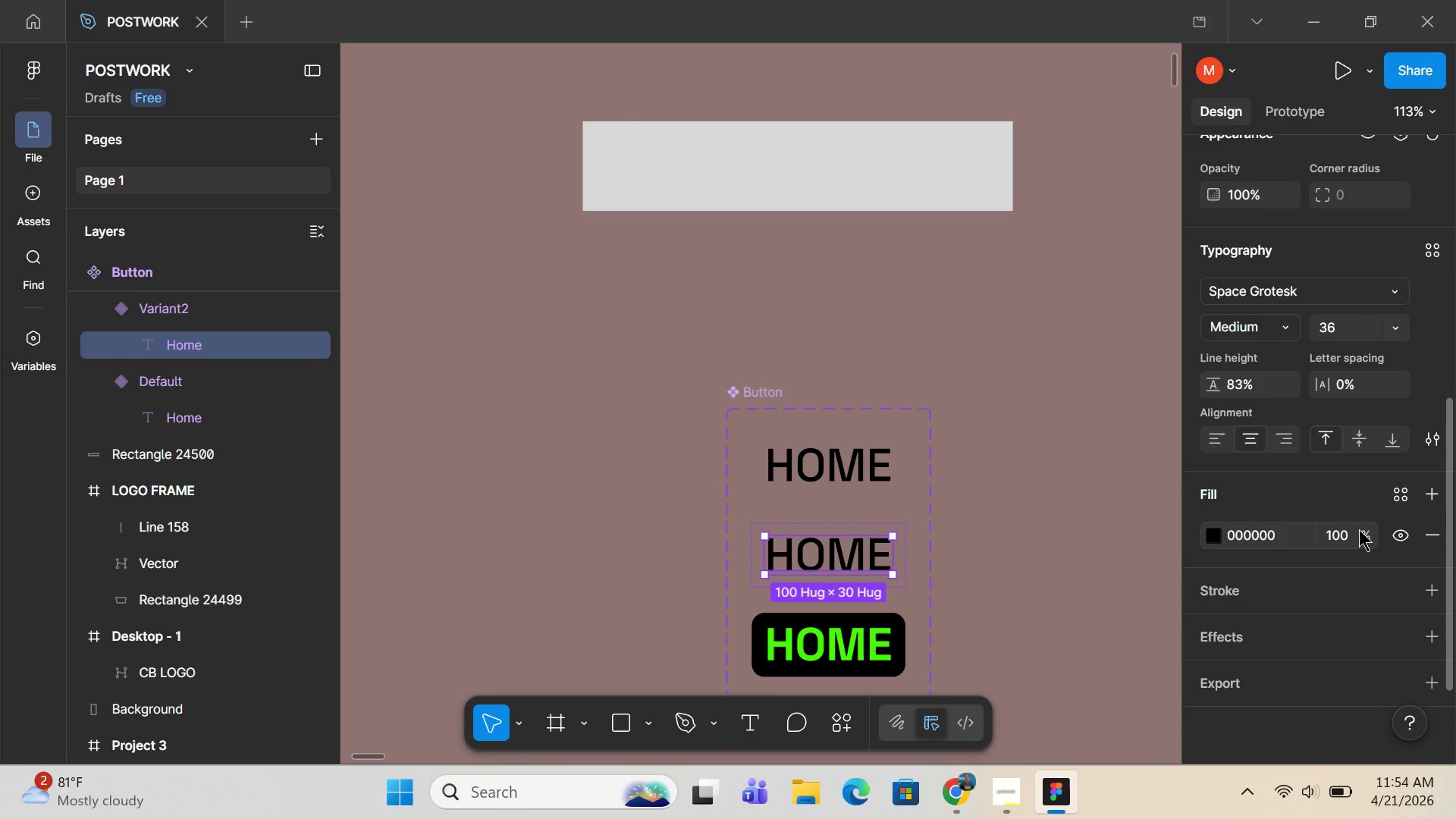 
key(Control+U)
 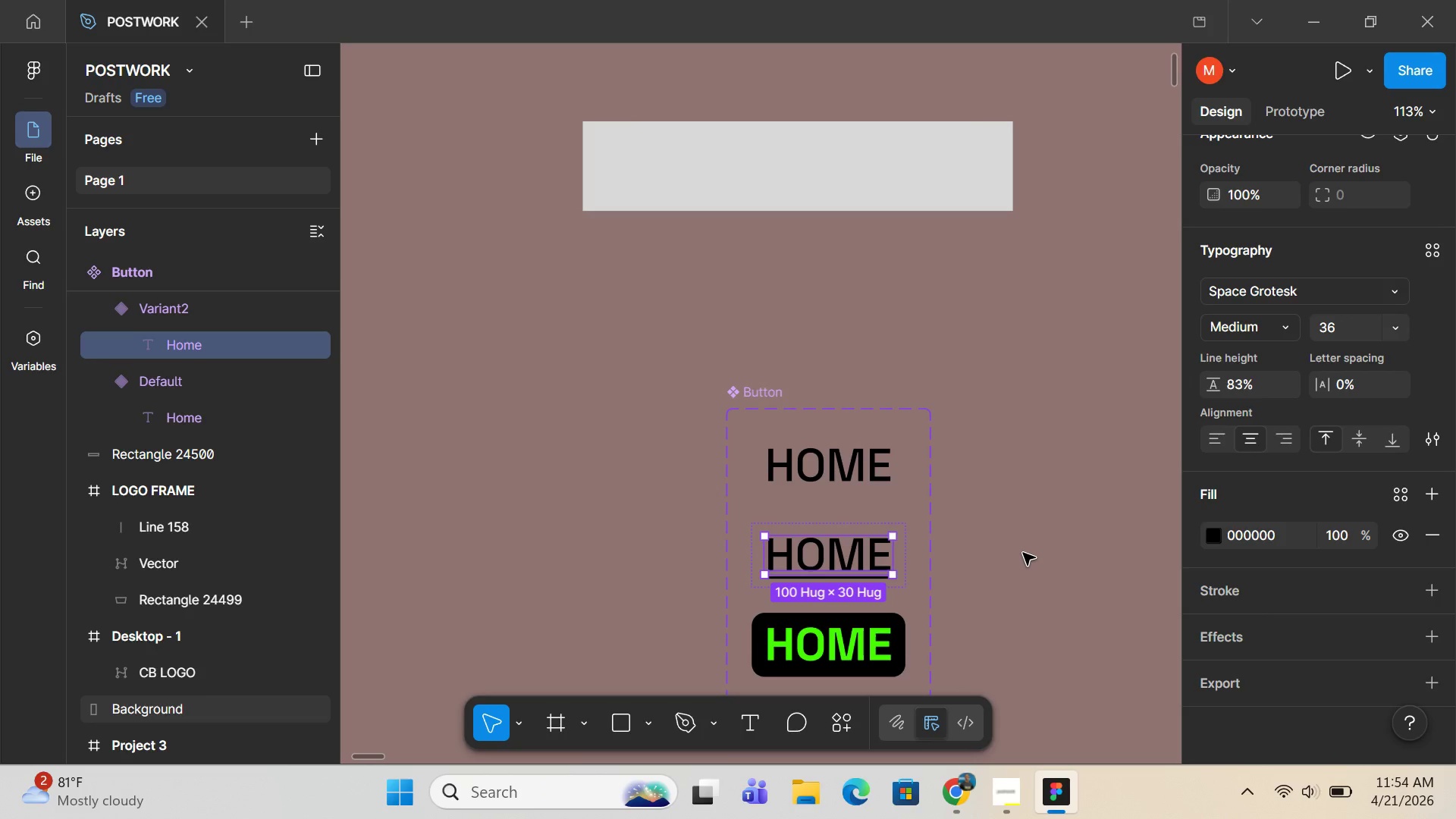 
wait(58.39)
 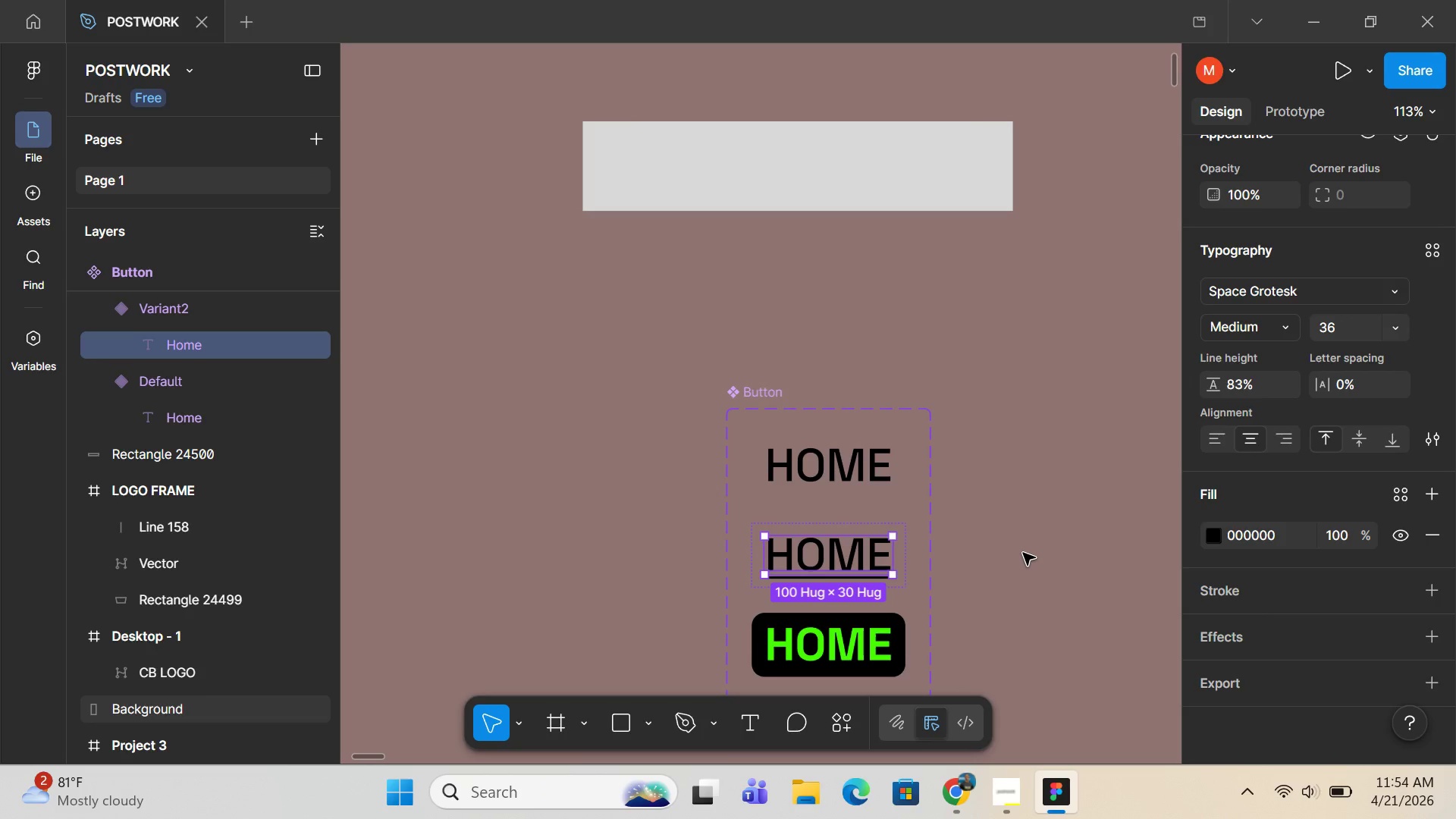 
scroll: coordinate [989, 540], scroll_direction: down, amount: 6.0
 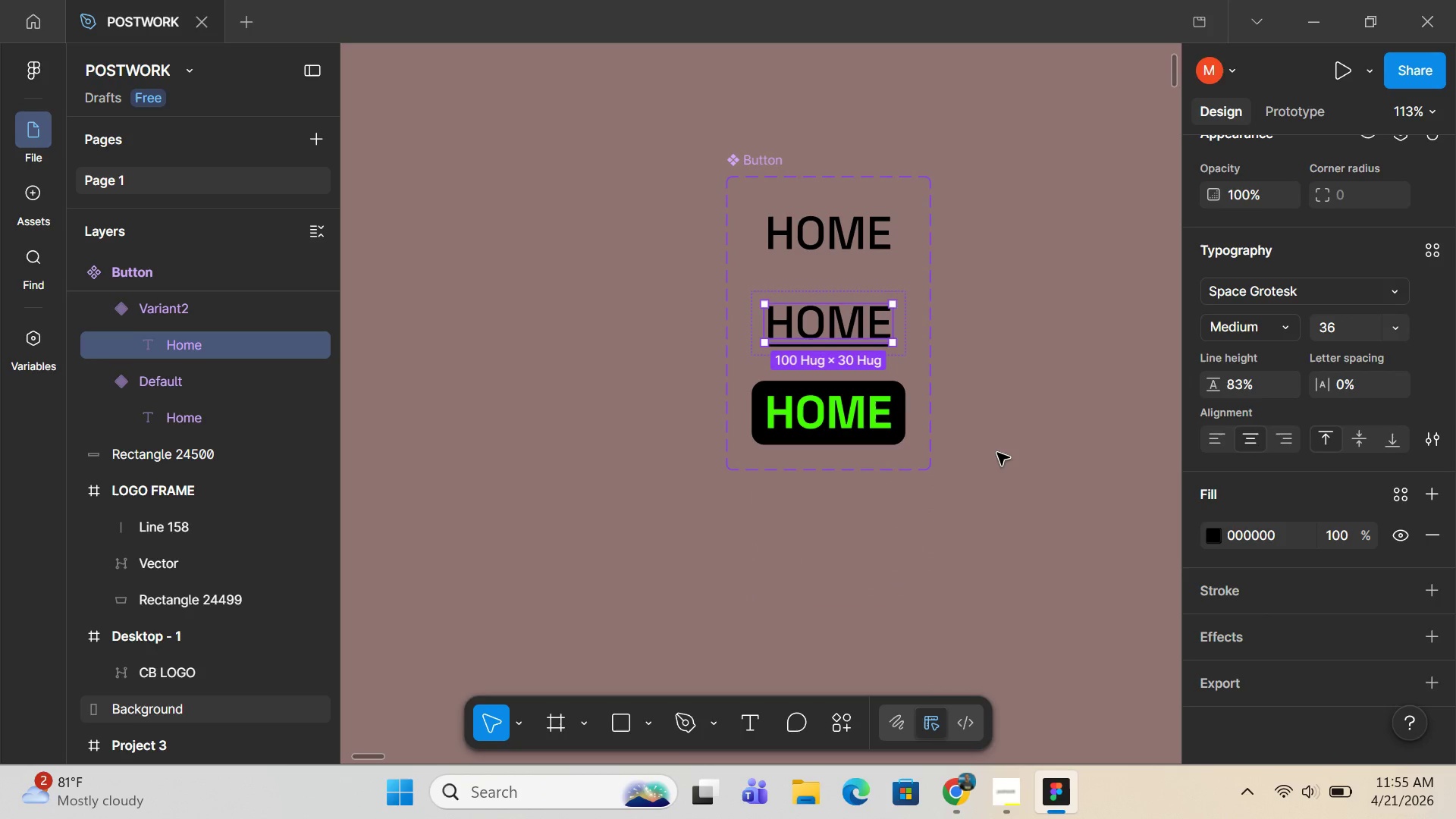 
left_click([1010, 389])
 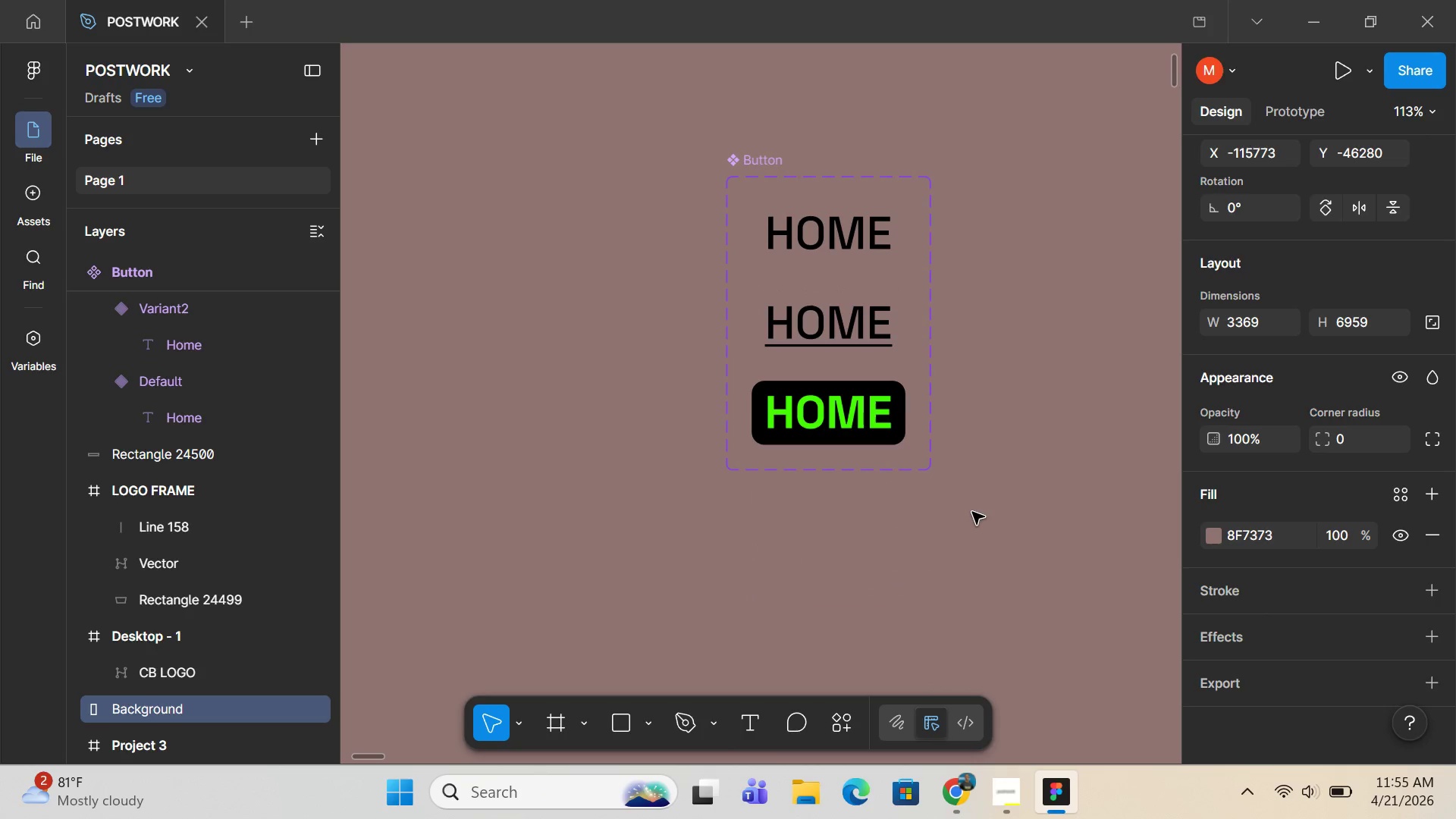 
scroll: coordinate [972, 512], scroll_direction: up, amount: 4.0
 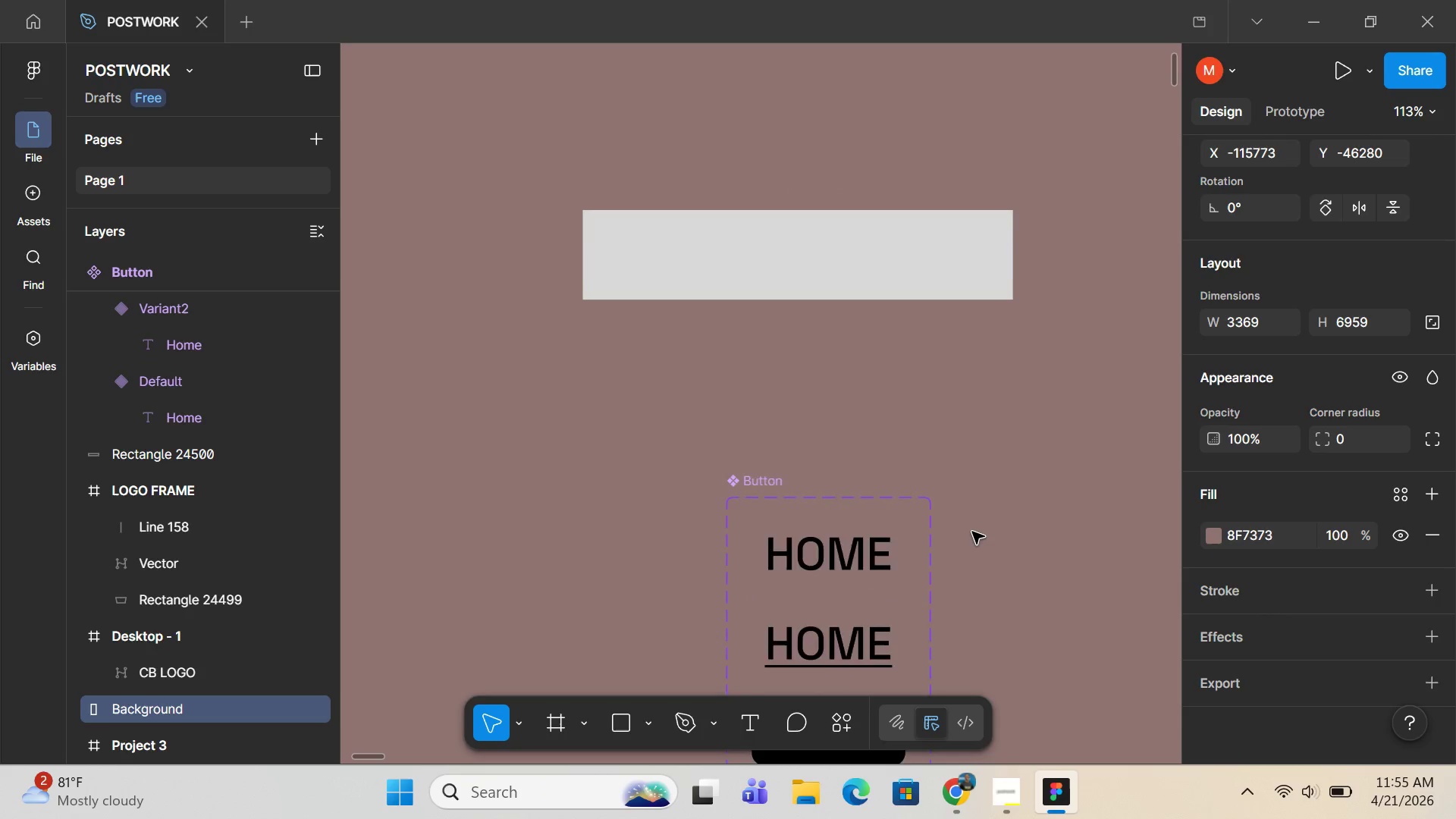 
scroll: coordinate [972, 532], scroll_direction: down, amount: 6.0
 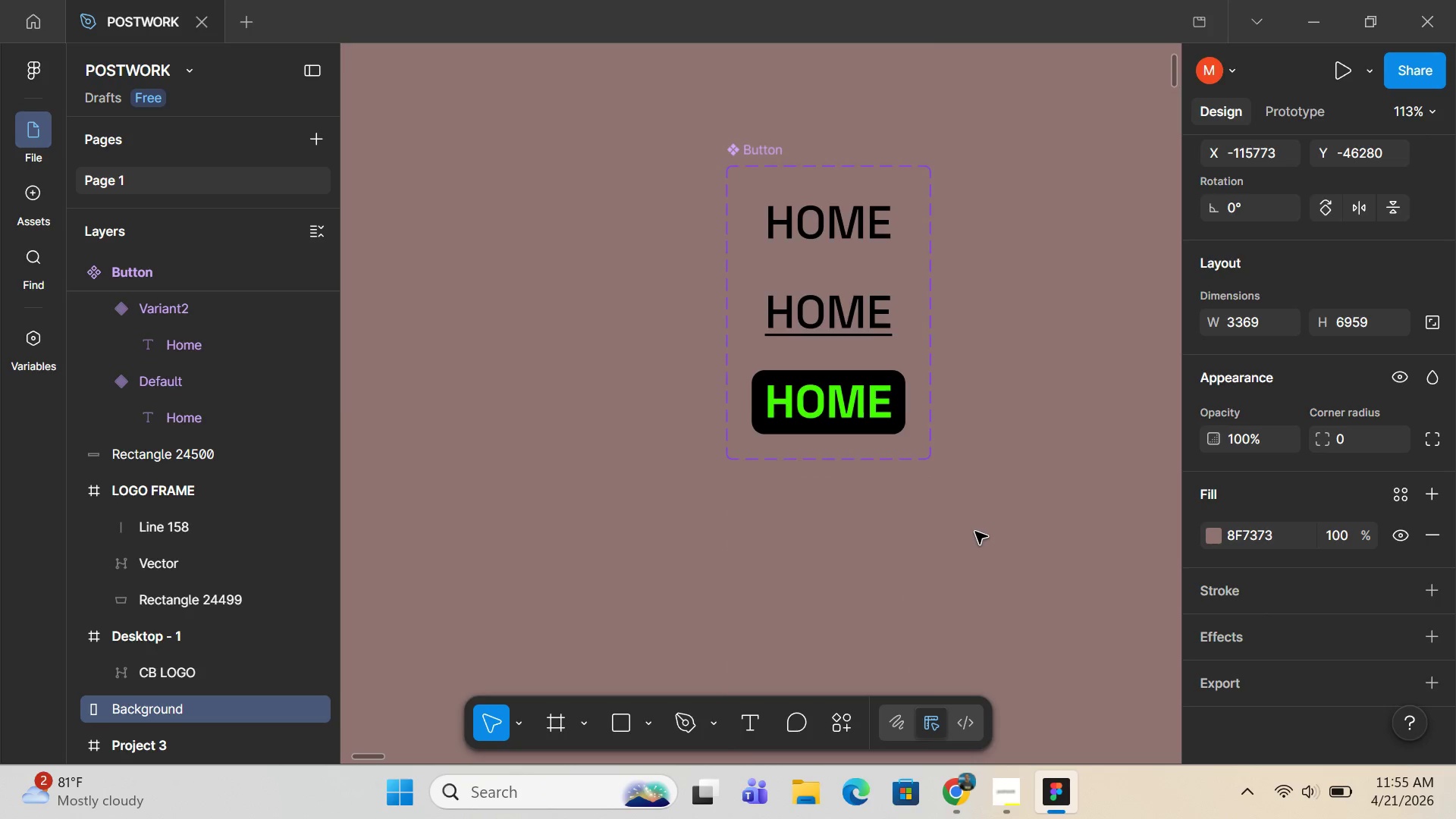 
hold_key(key=ControlLeft, duration=0.47)
scroll: coordinate [975, 532], scroll_direction: down, amount: 6.0
 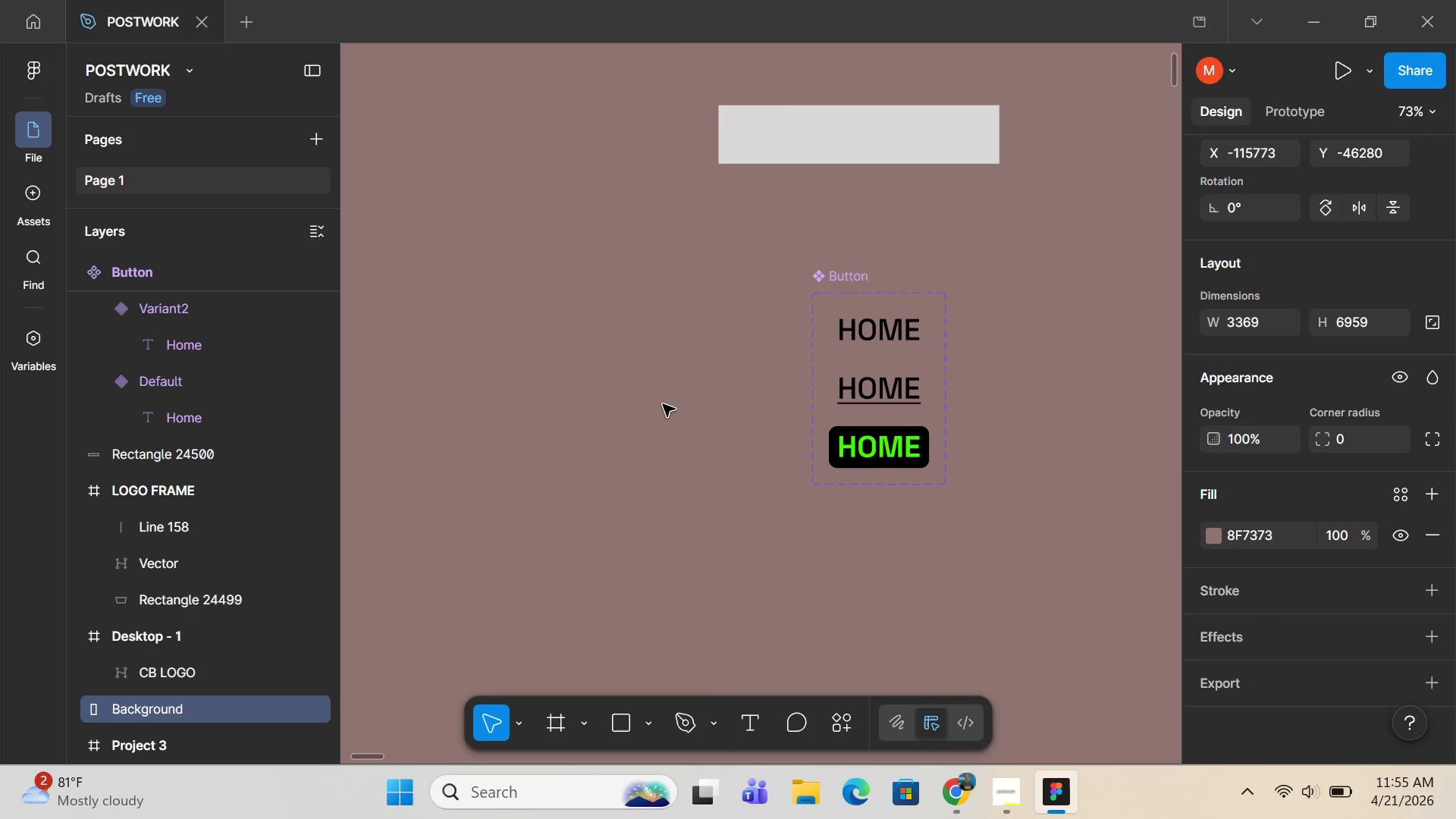 
scroll: coordinate [661, 405], scroll_direction: up, amount: 2.0
 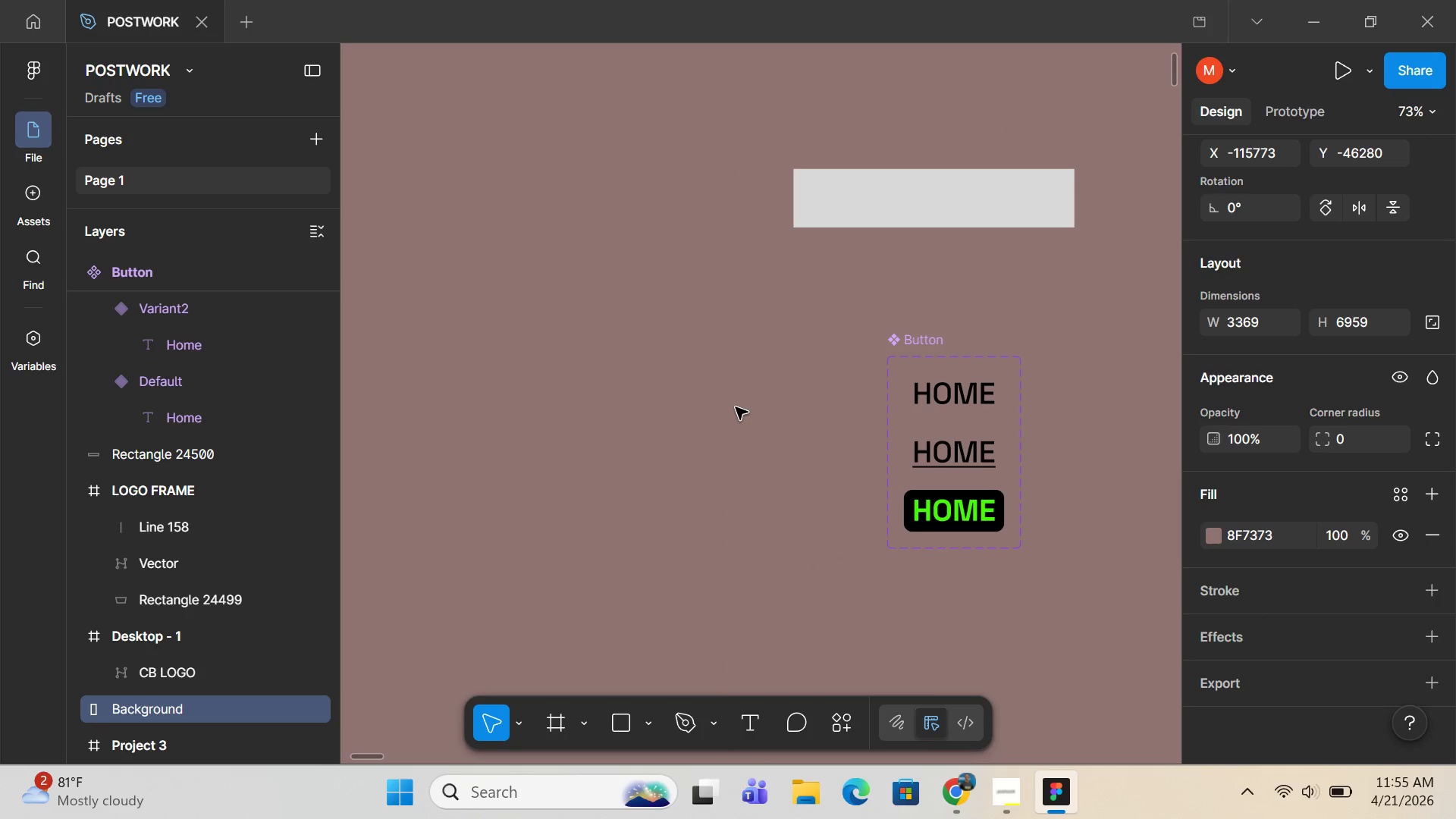 
hold_key(key=ControlLeft, duration=0.45)
scroll: coordinate [736, 407], scroll_direction: down, amount: 4.0
 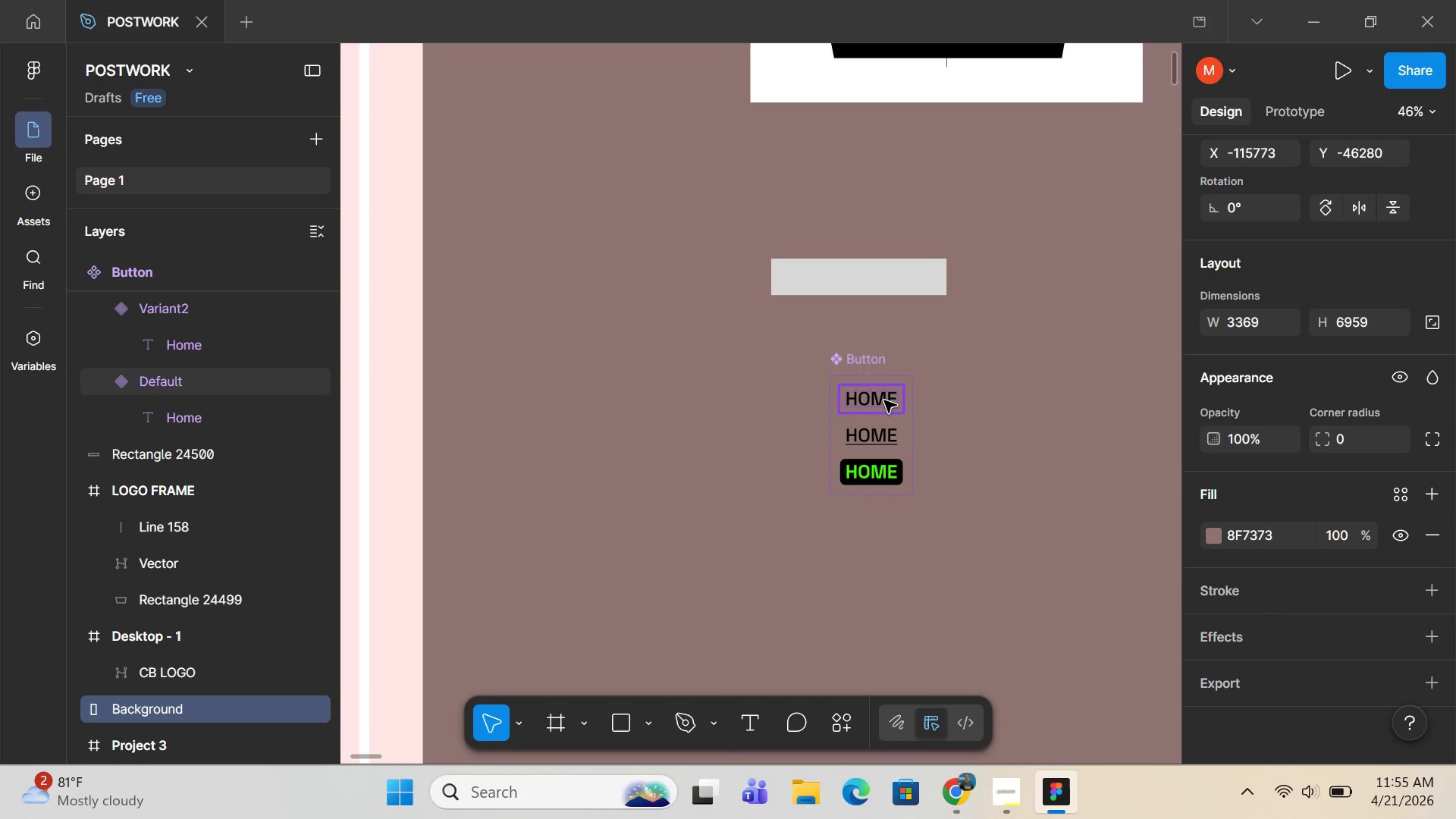 
left_click([883, 400])
 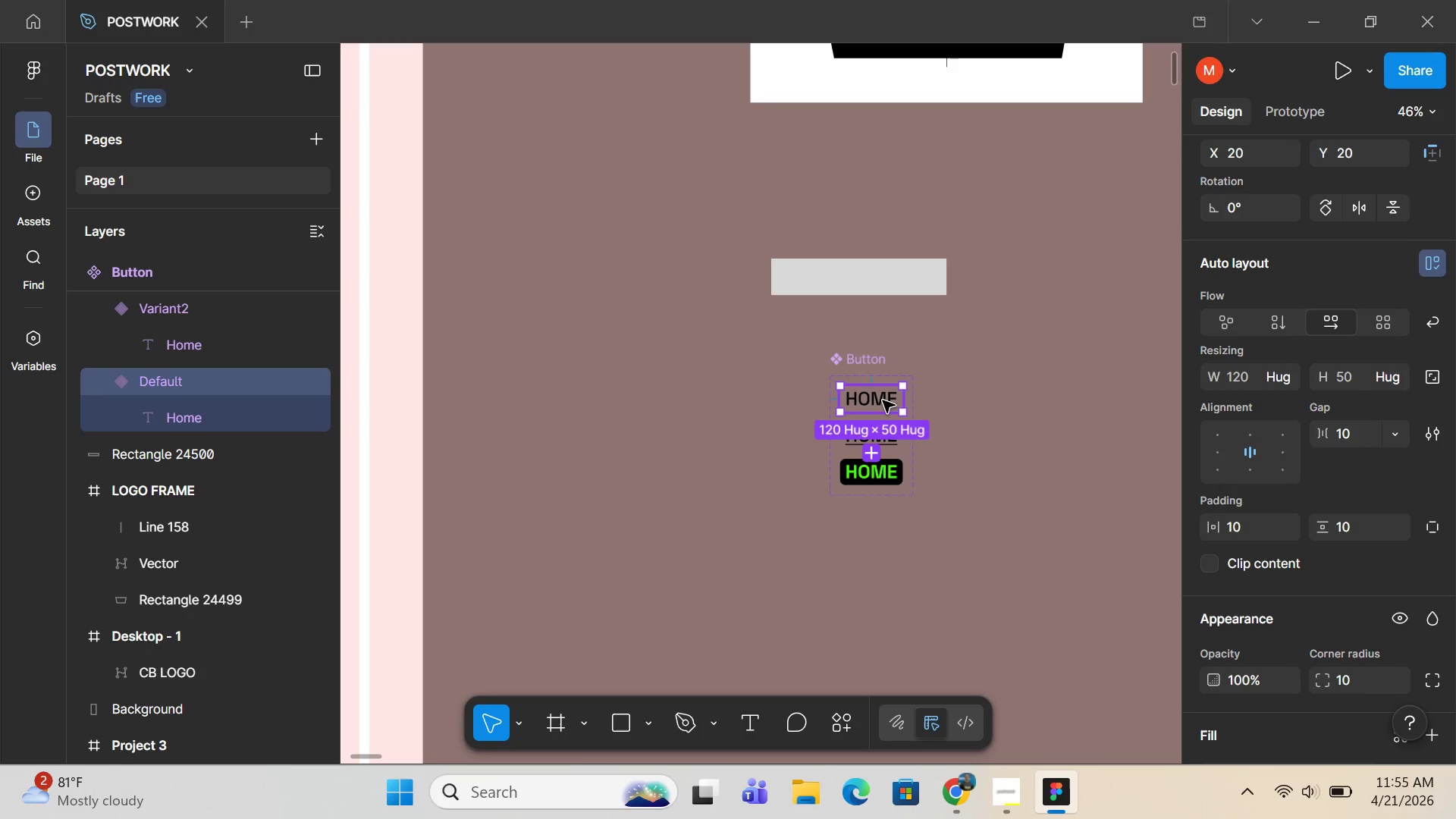 
key(Control+C)
 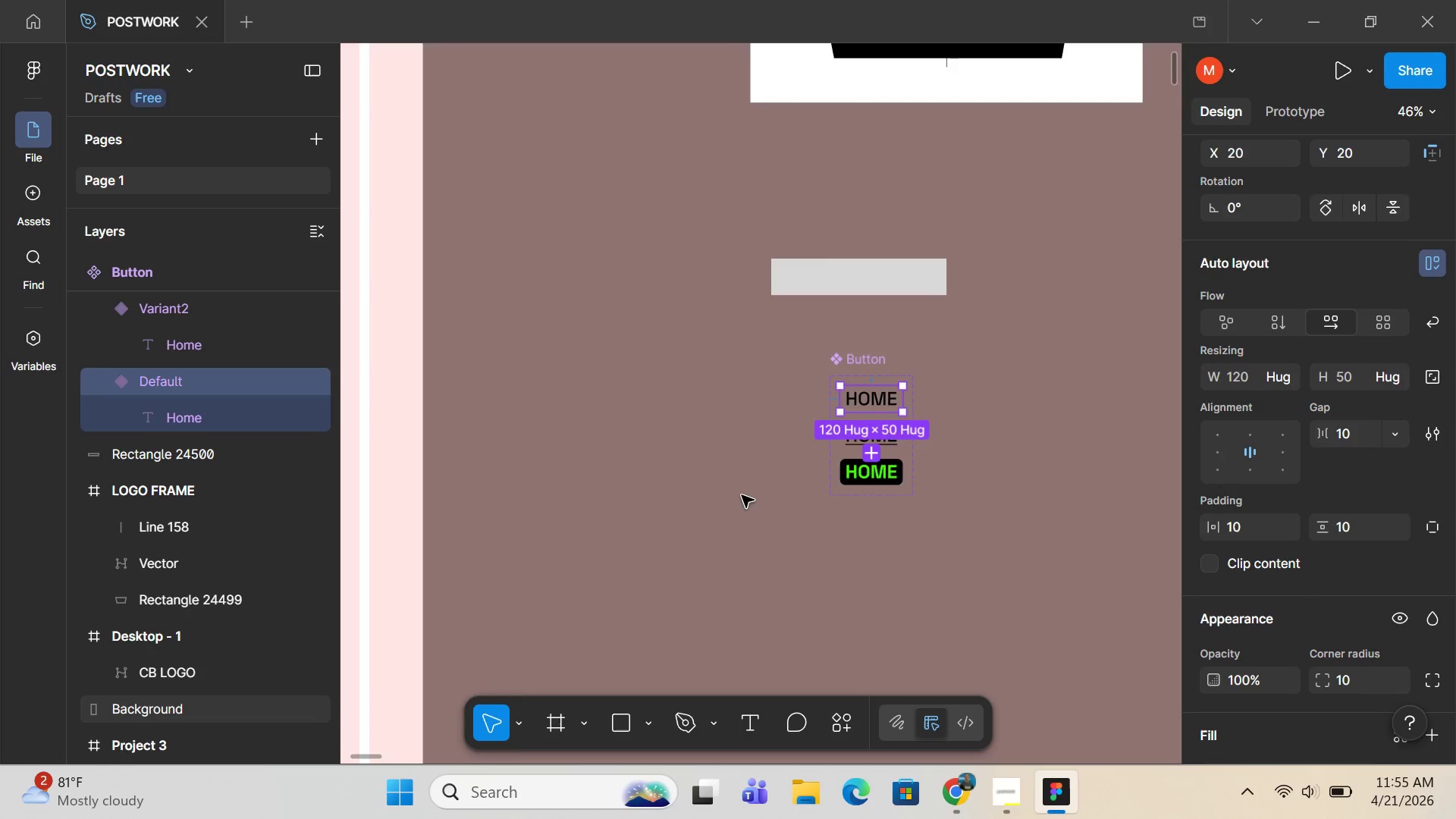 
scroll: coordinate [723, 518], scroll_direction: up, amount: 9.0
 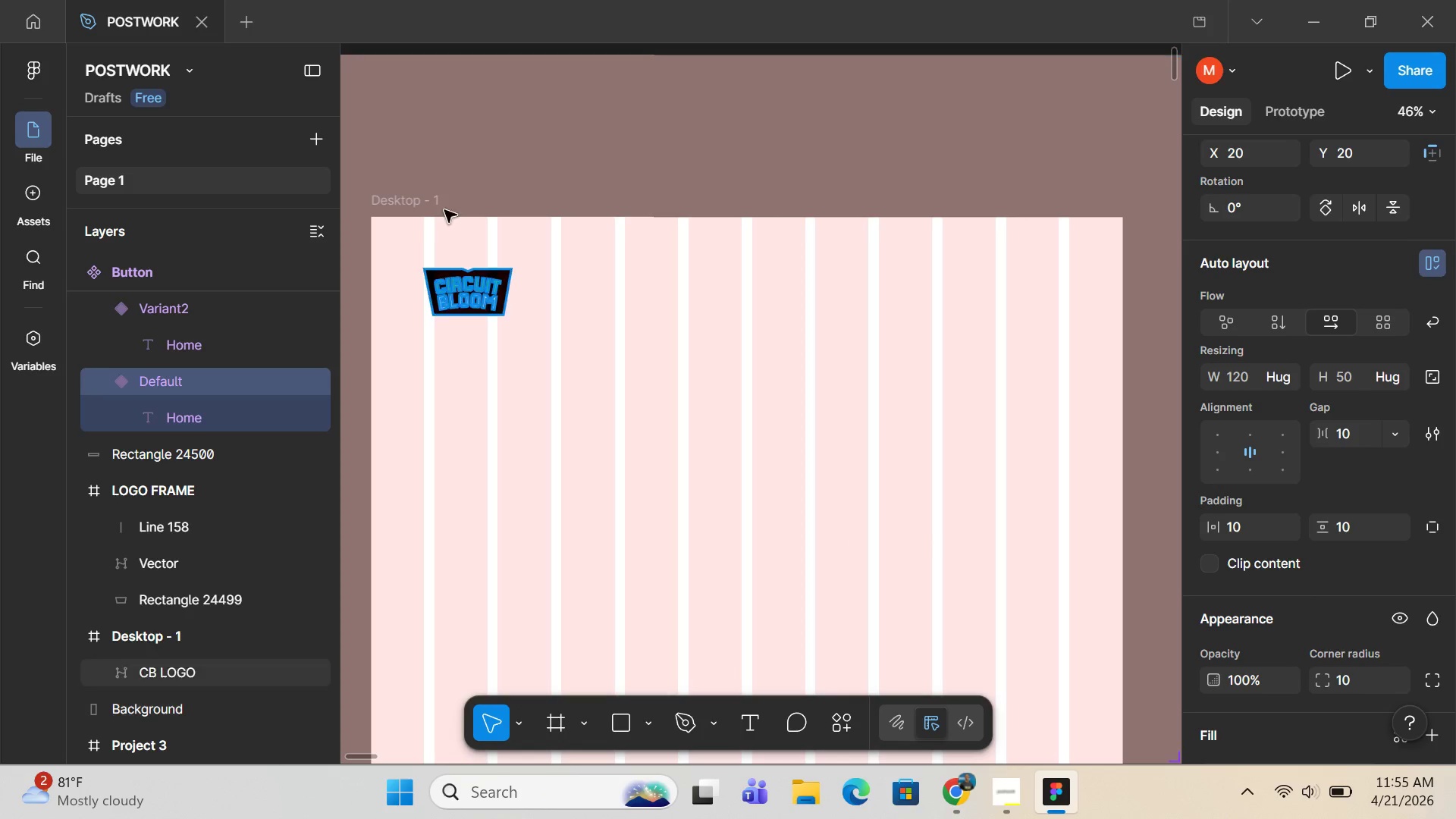 
left_click([401, 197])
 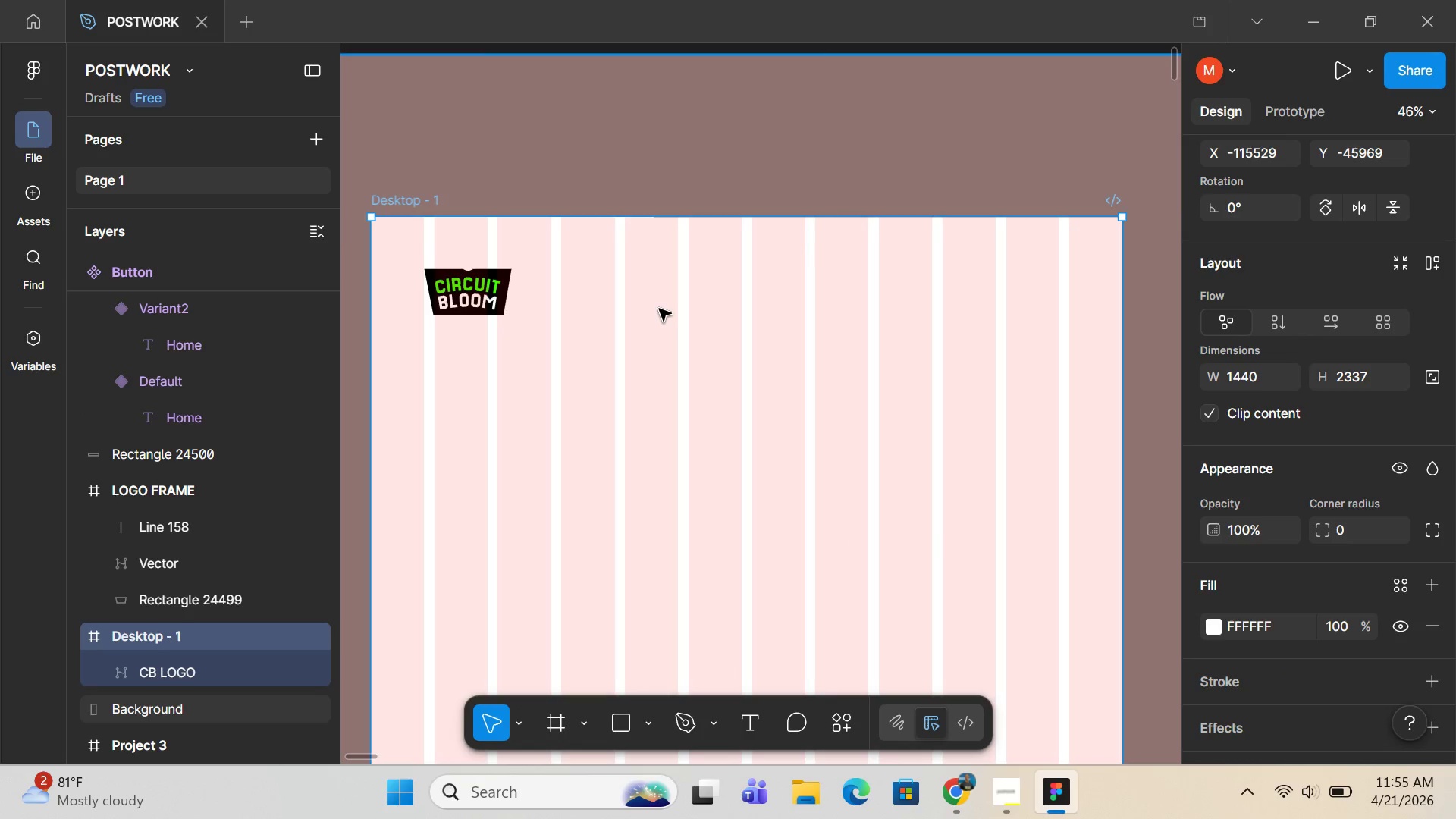 
key(Control+V)
 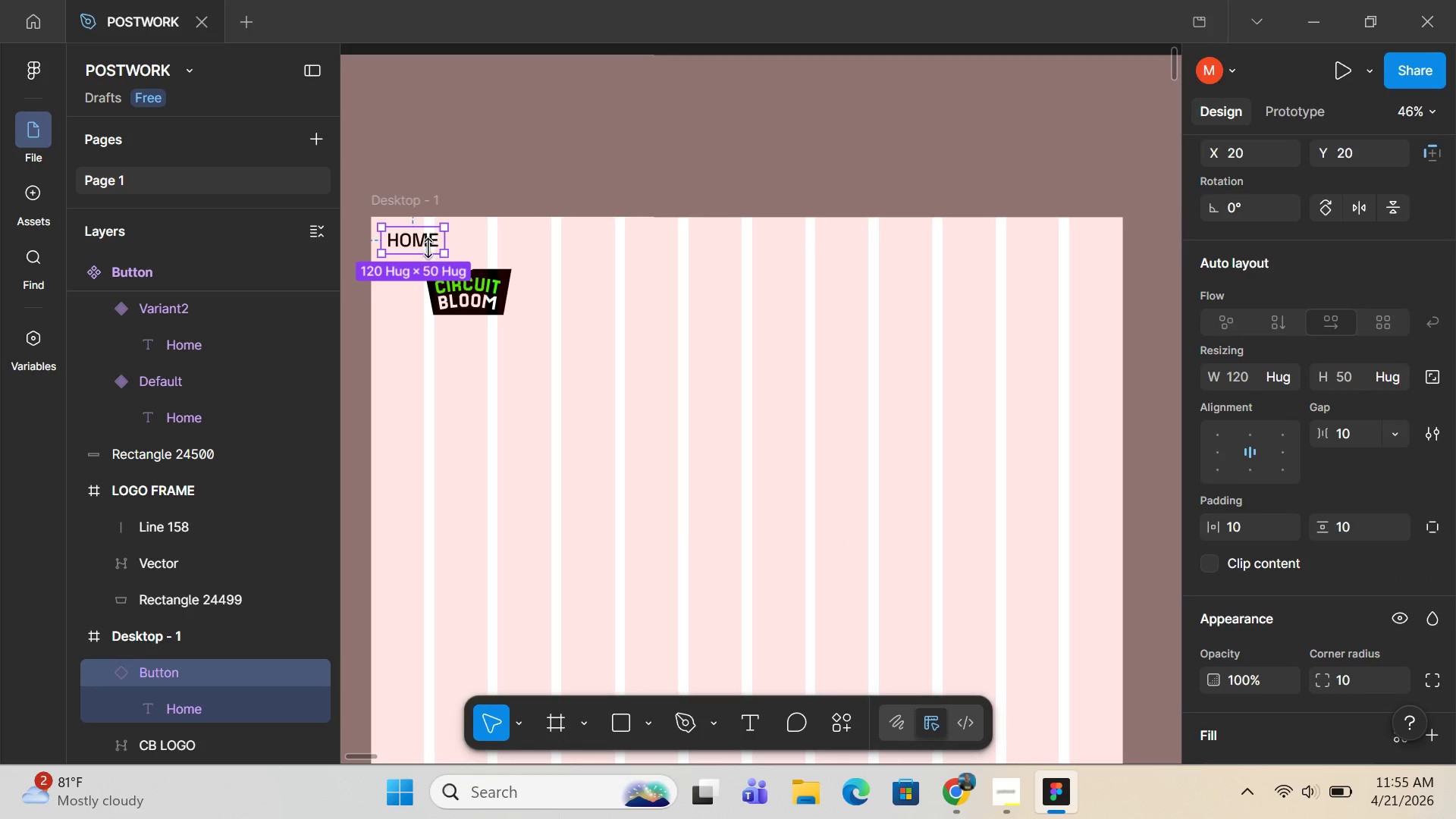 
left_click_drag(start_coordinate=[420, 238], to_coordinate=[711, 290])
 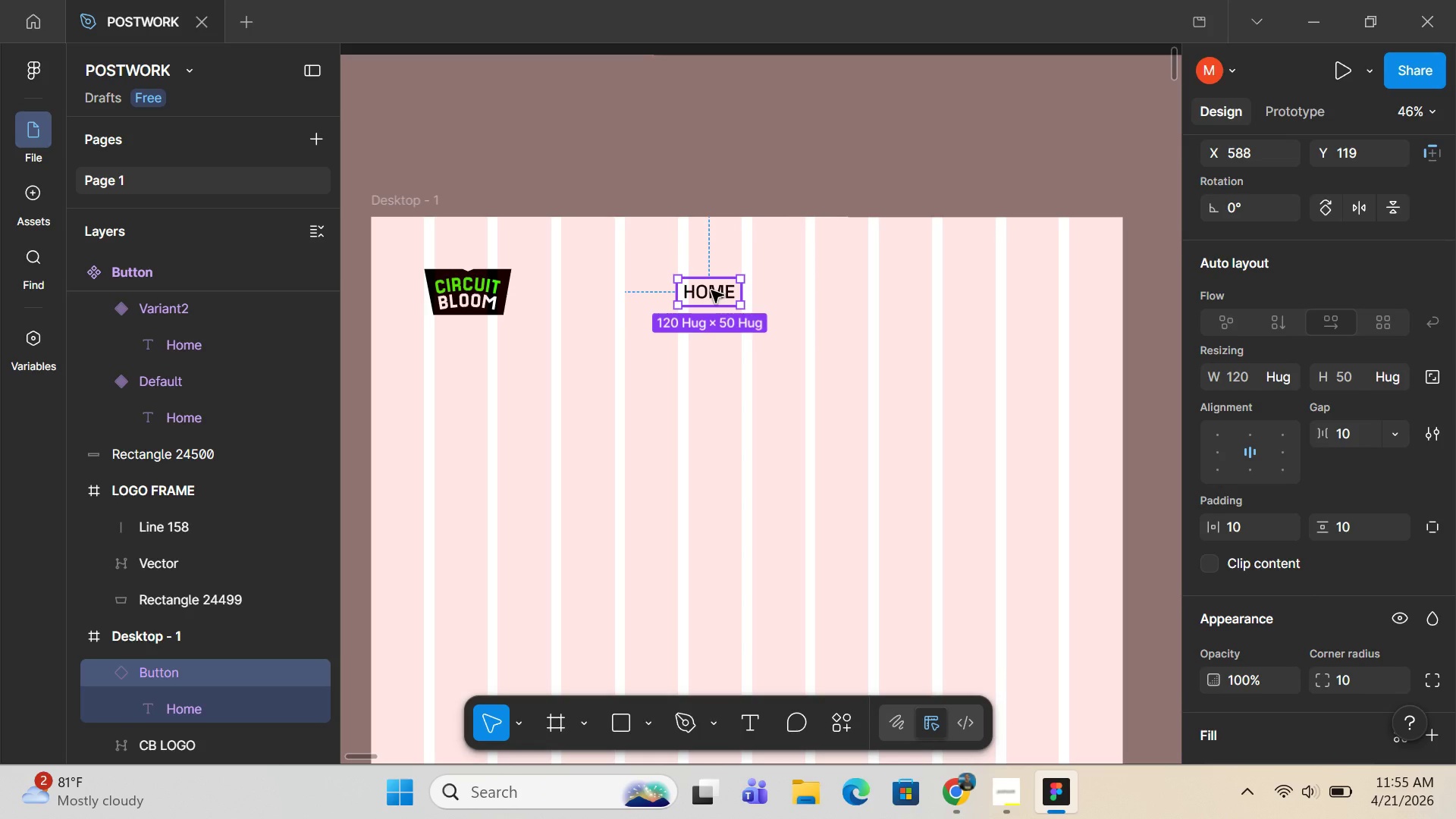 
wait(25.69)
 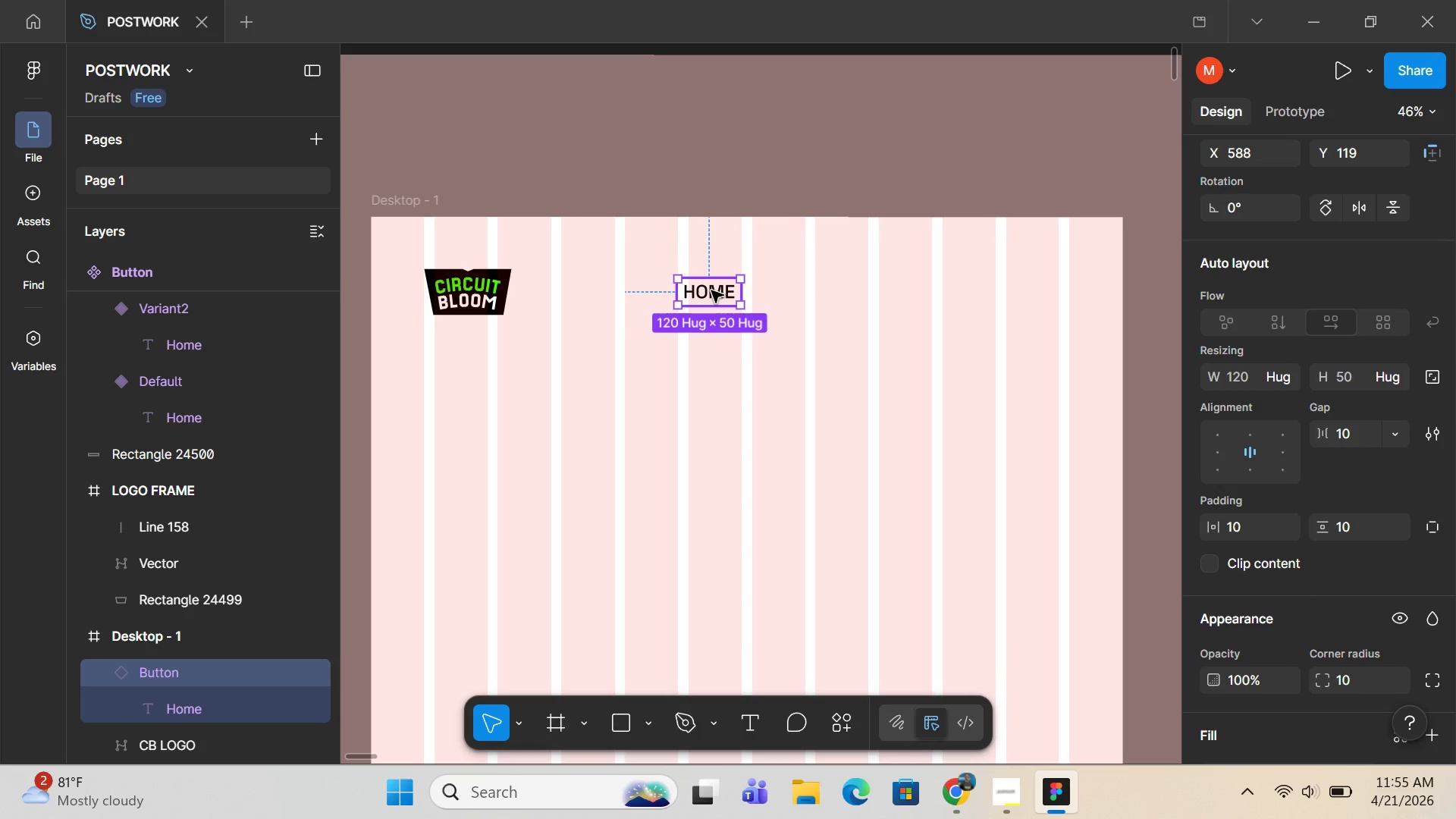 
scroll: coordinate [715, 290], scroll_direction: down, amount: 1.0
 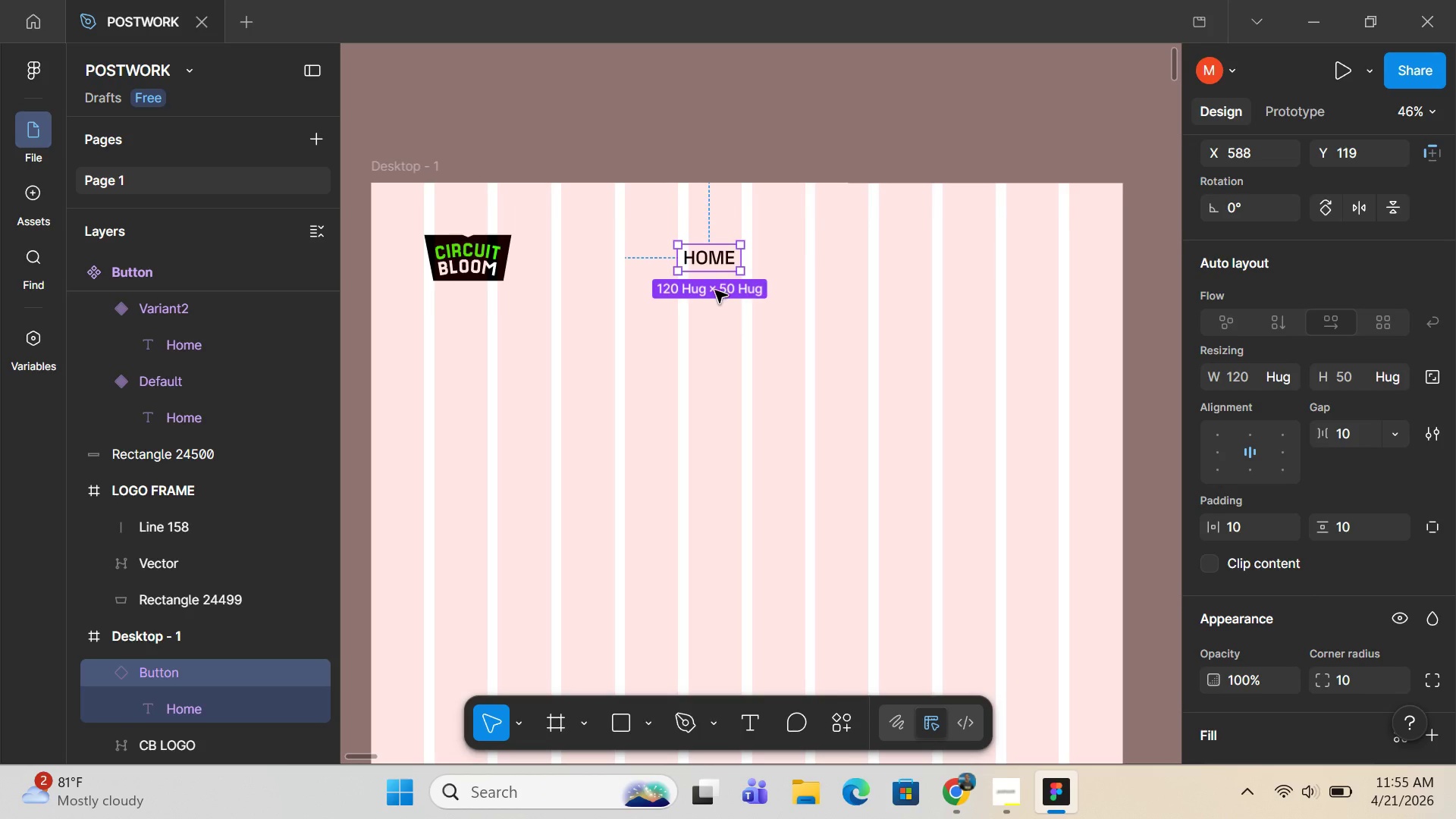 
scroll: coordinate [715, 290], scroll_direction: up, amount: 4.0
 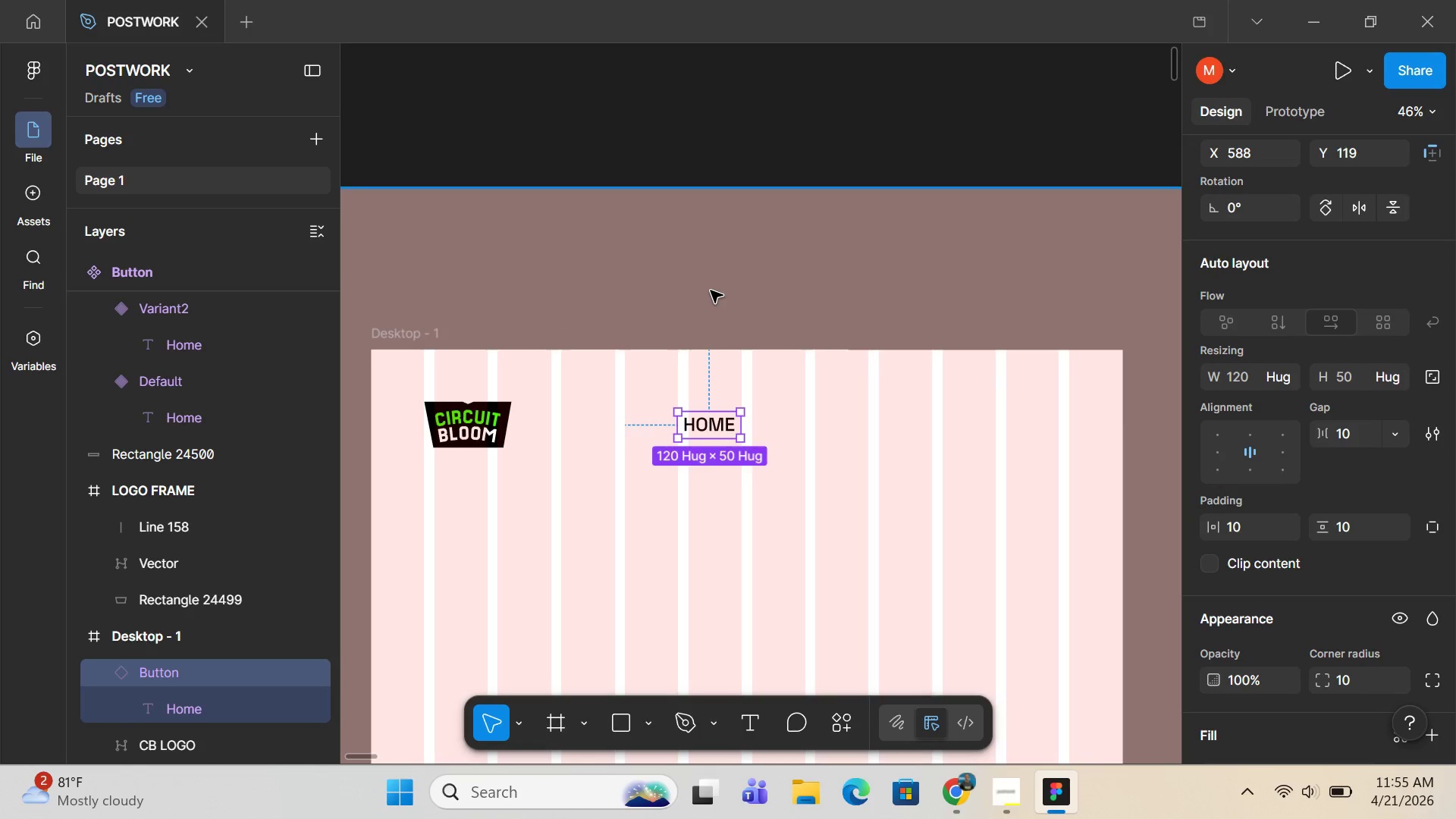 
scroll: coordinate [711, 290], scroll_direction: none, amount: 0.0
 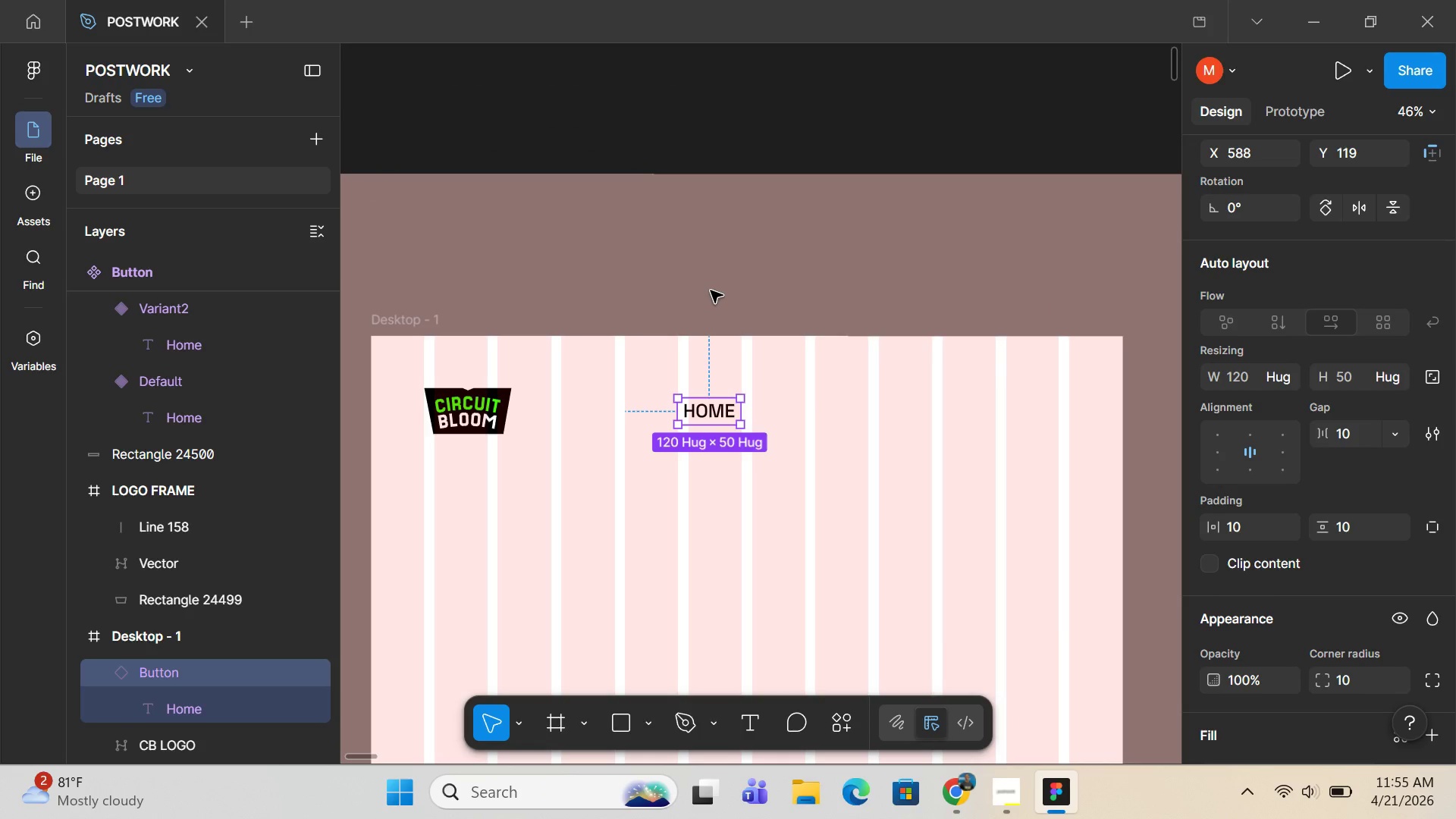 
wait(6.61)
 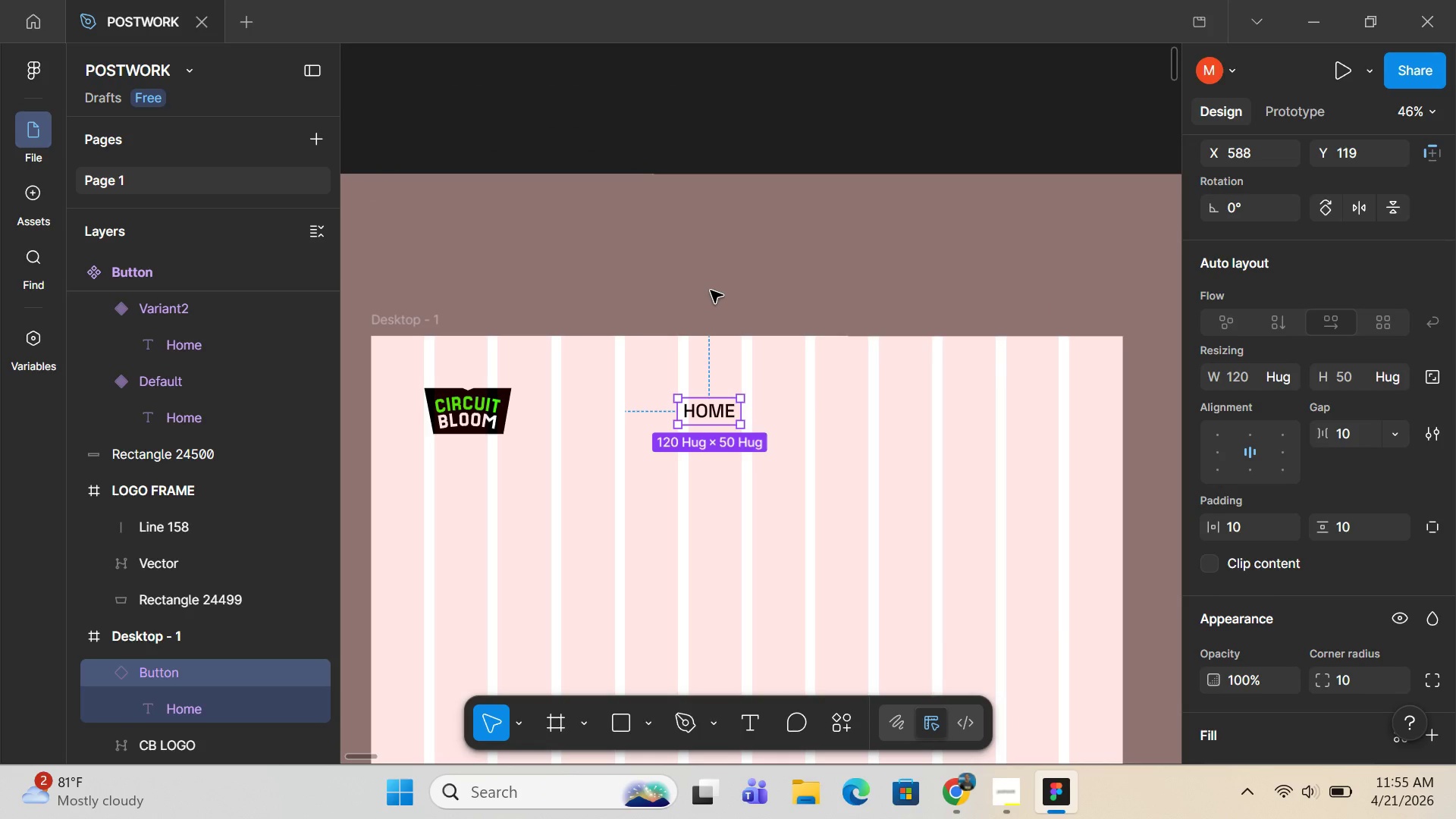 
scroll: coordinate [711, 290], scroll_direction: down, amount: 1.0
 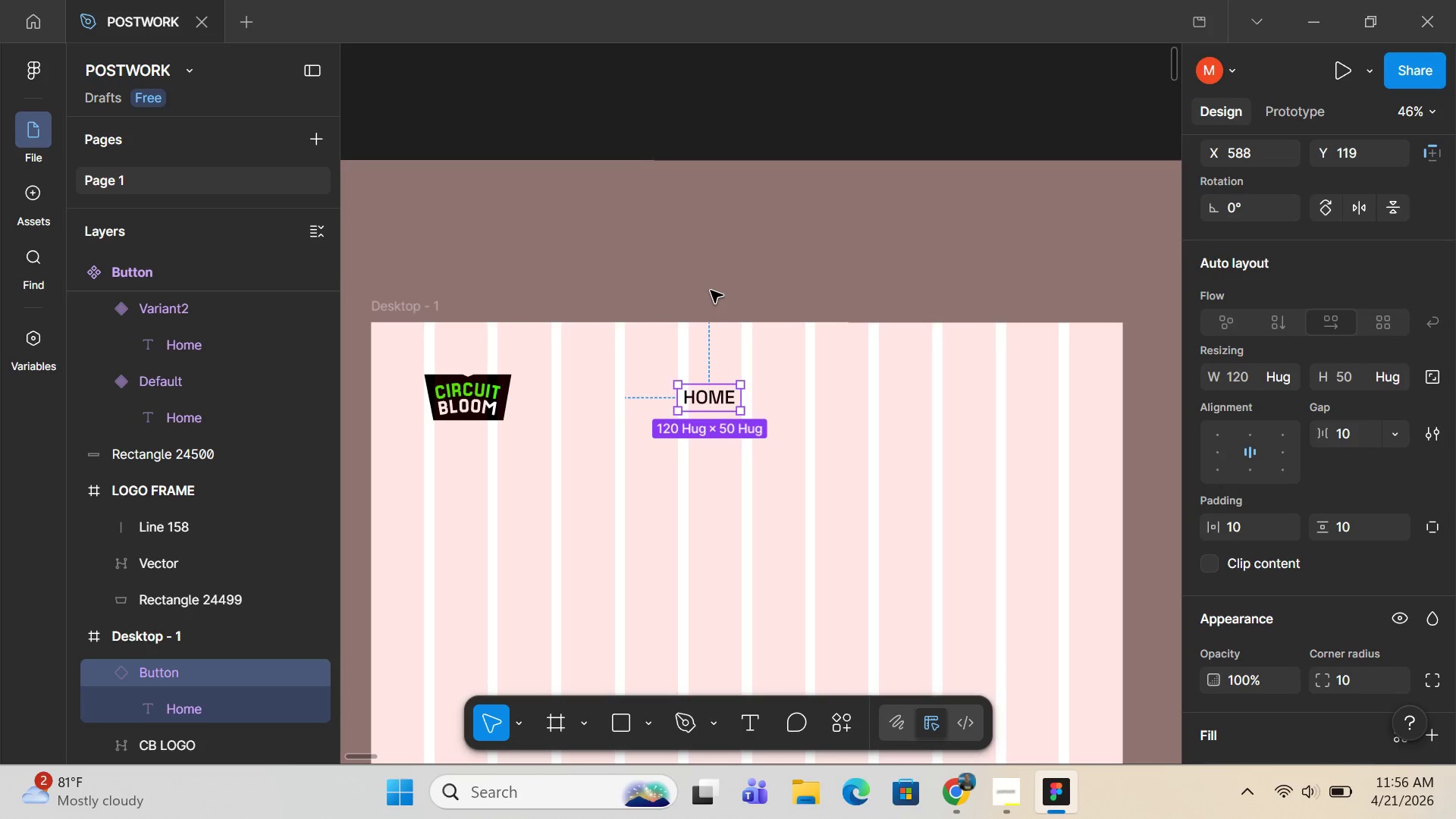 
wait(13.69)
 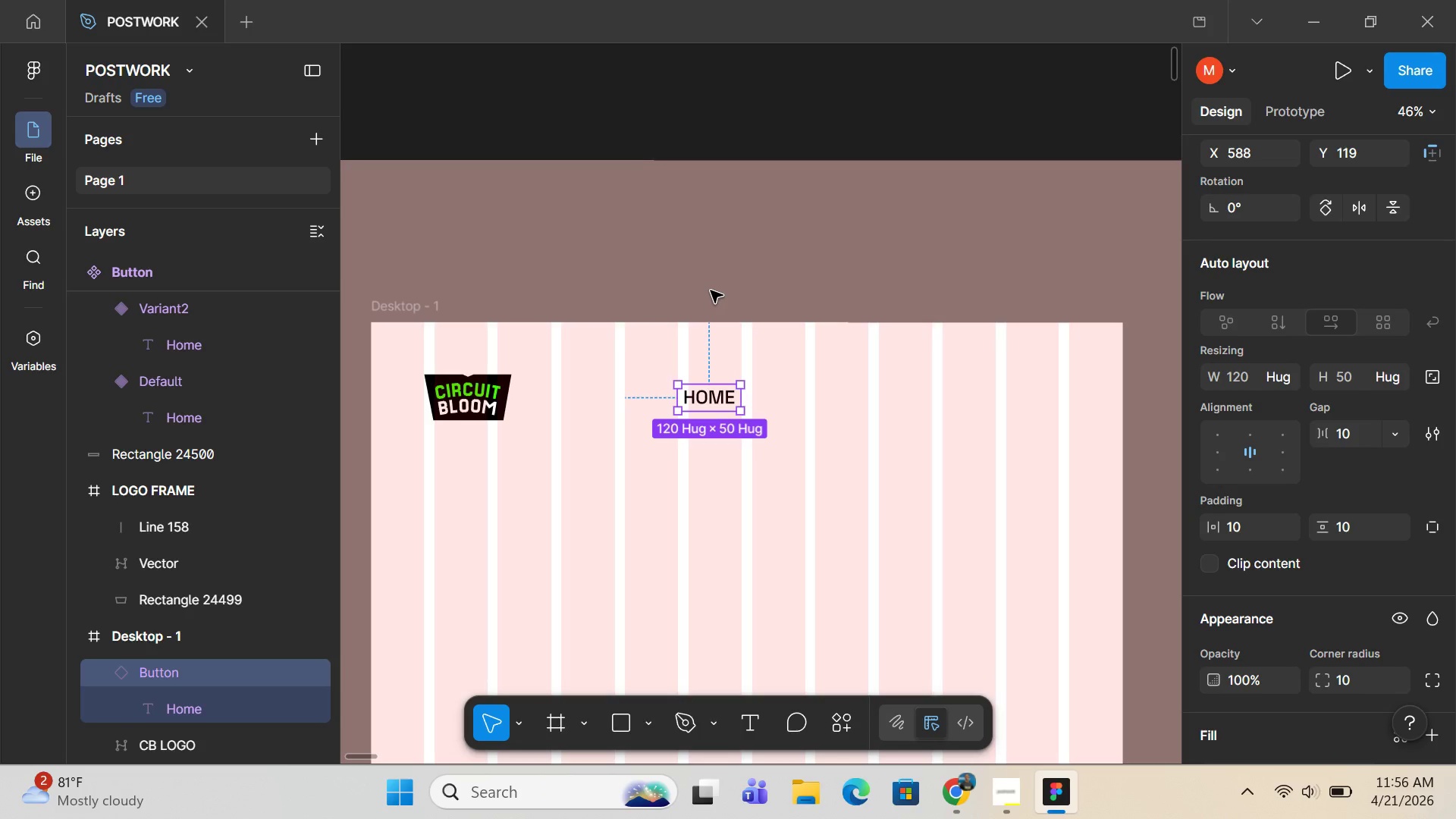 
hold_key(key=AltLeft, duration=1.94)
left_click_drag(start_coordinate=[710, 403], to_coordinate=[785, 403])
 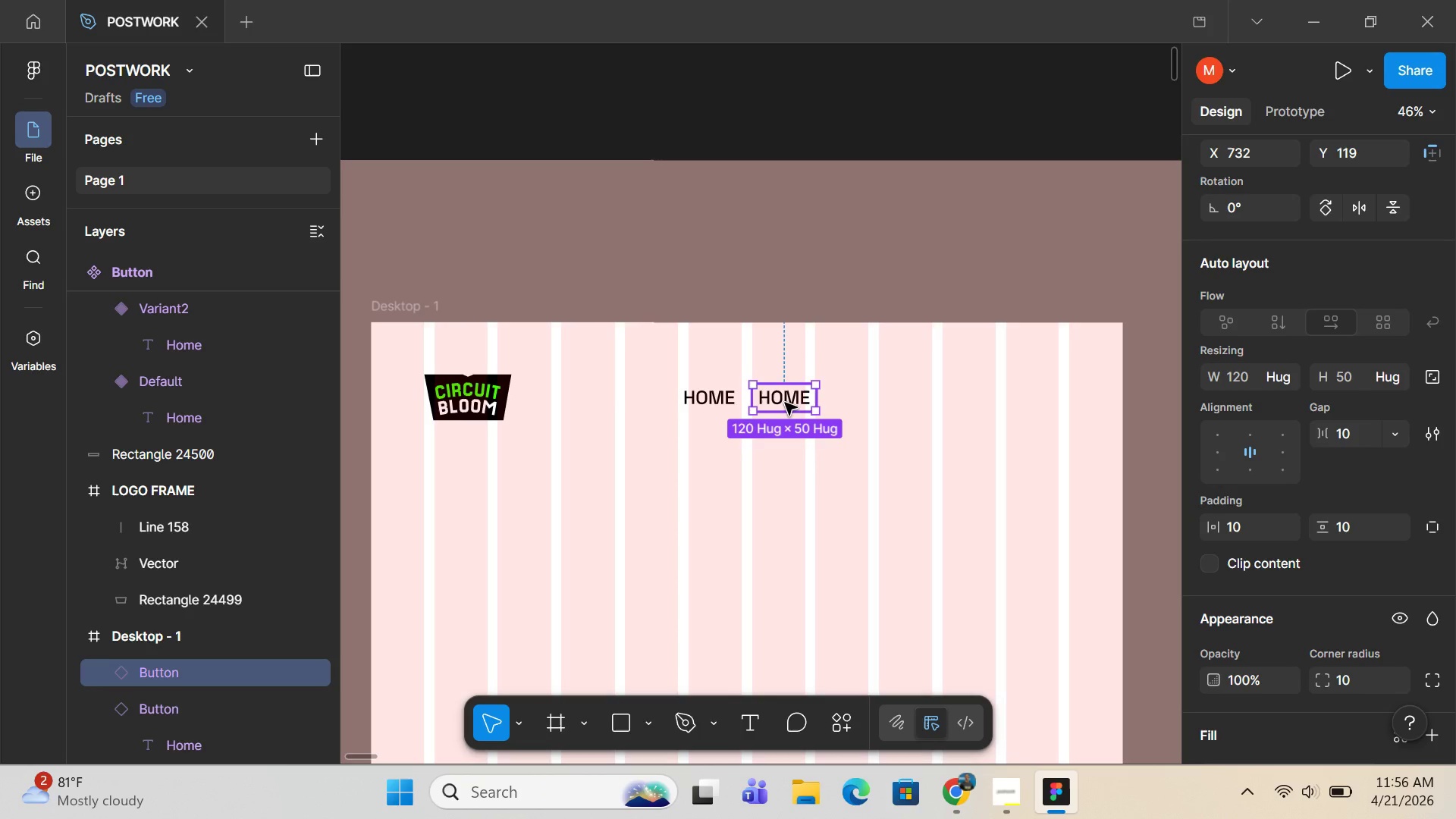 
double_click([785, 403])
 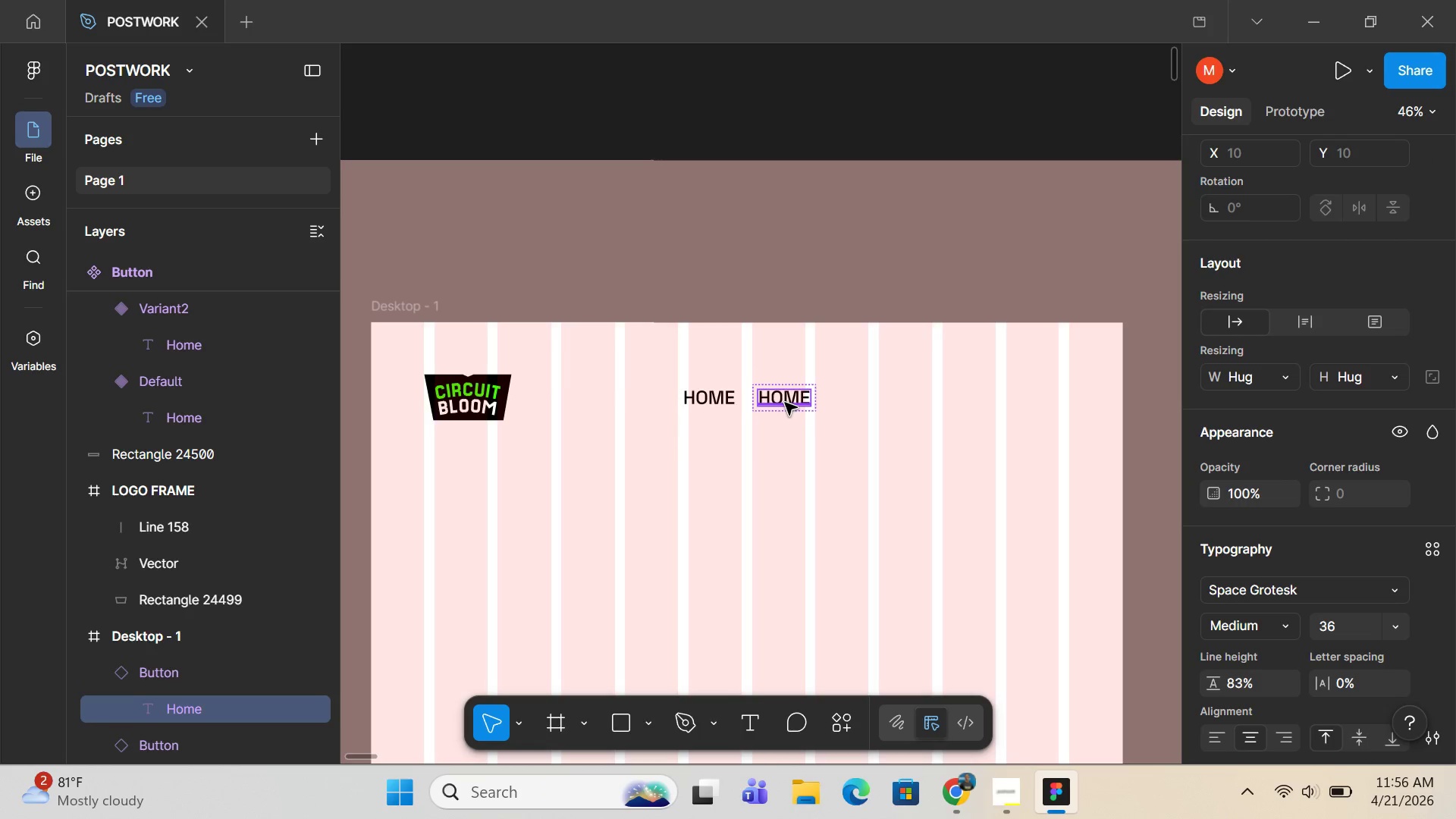 
double_click([785, 403])
 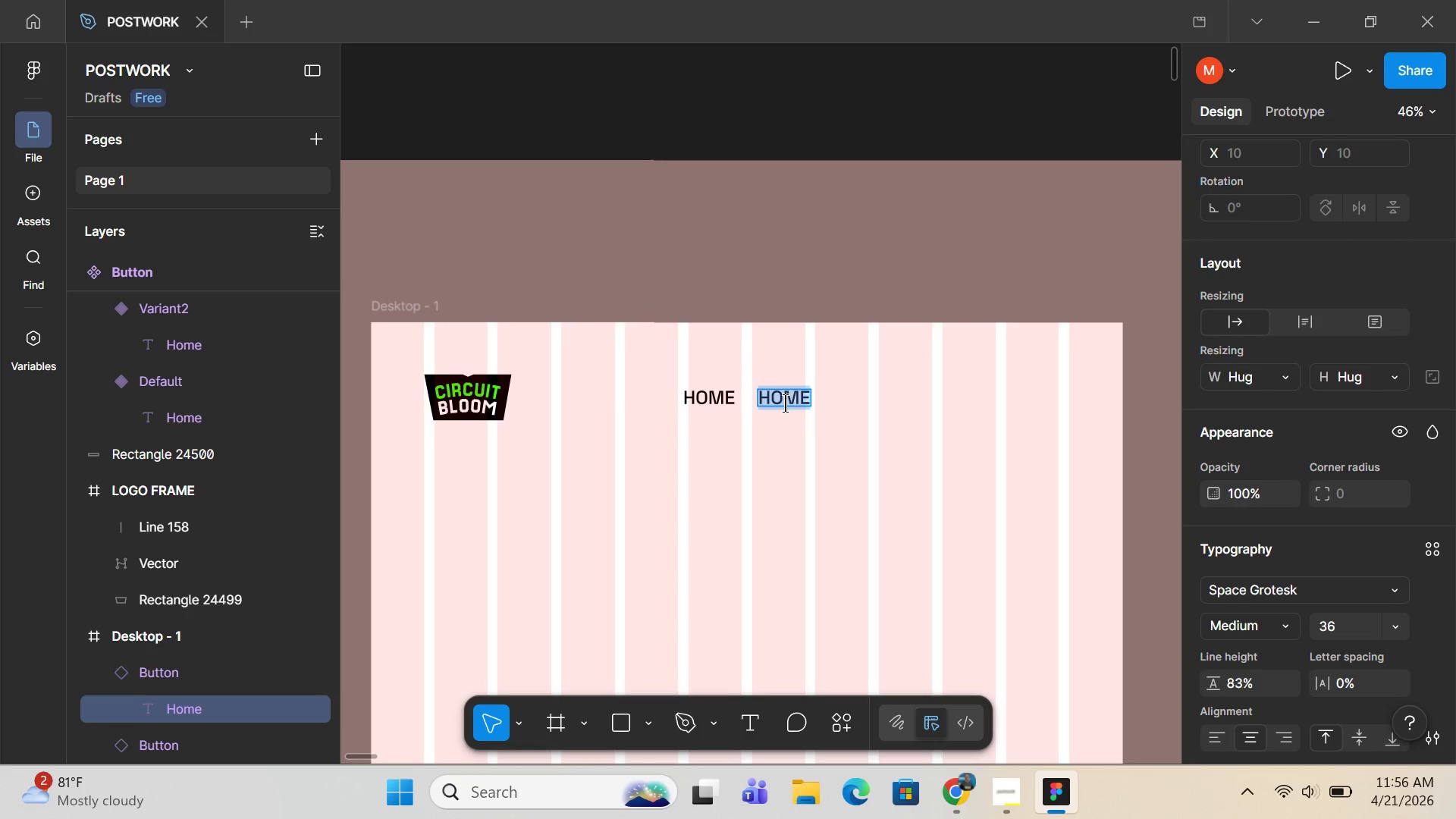 
type(The Dri)
key(Backspace)
type(op)
 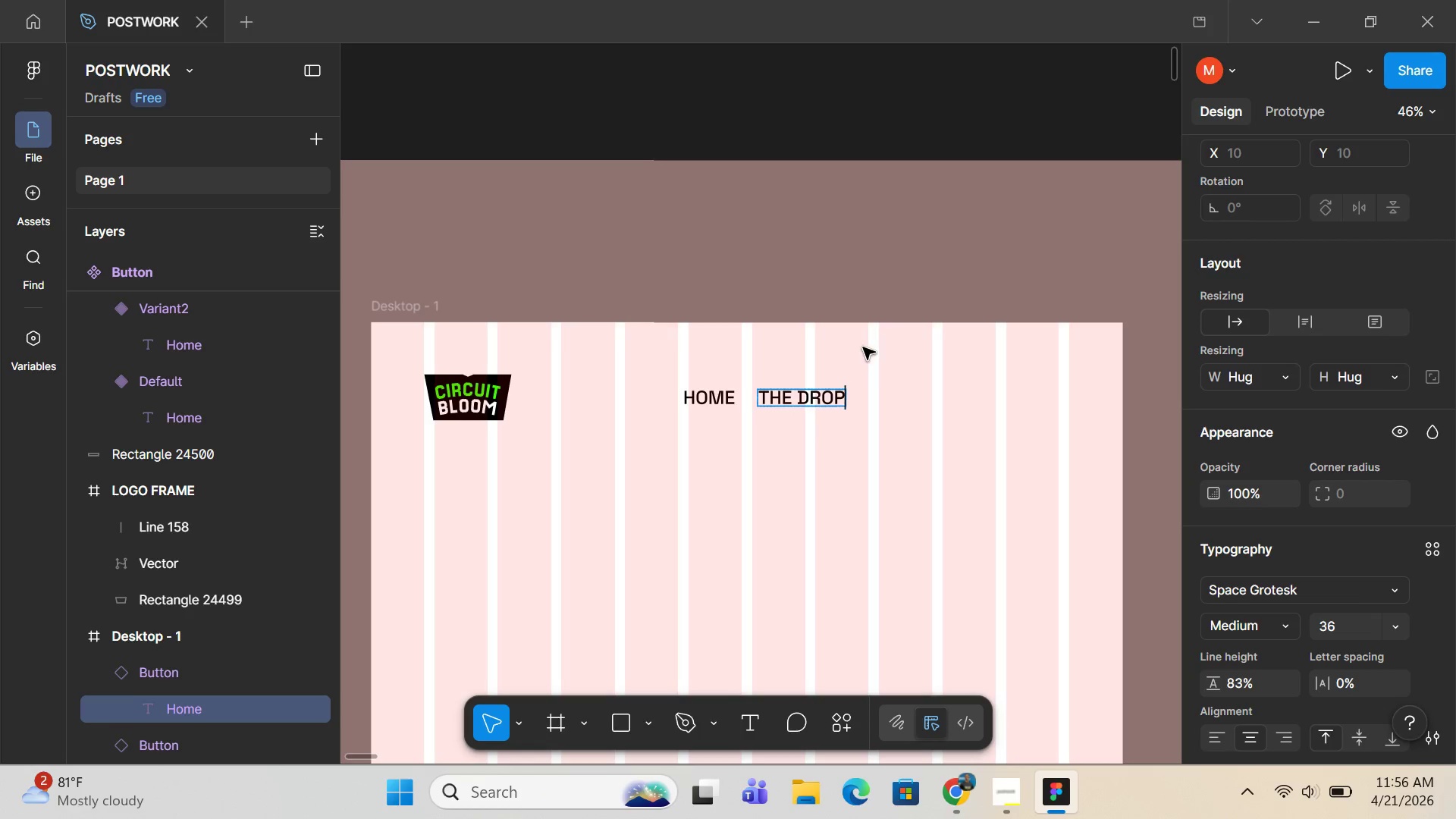 
double_click([872, 343])
 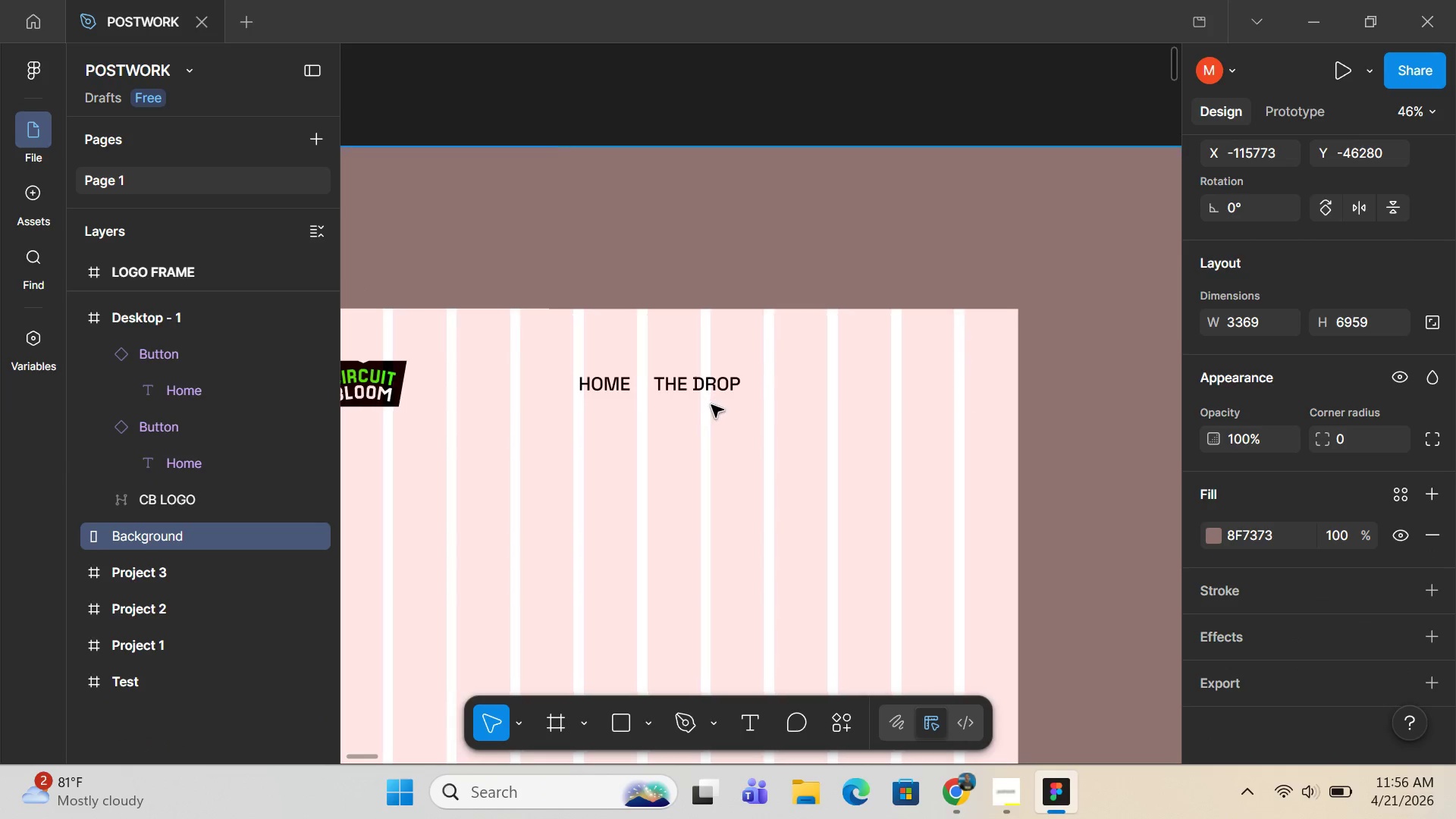 
left_click([706, 394])
 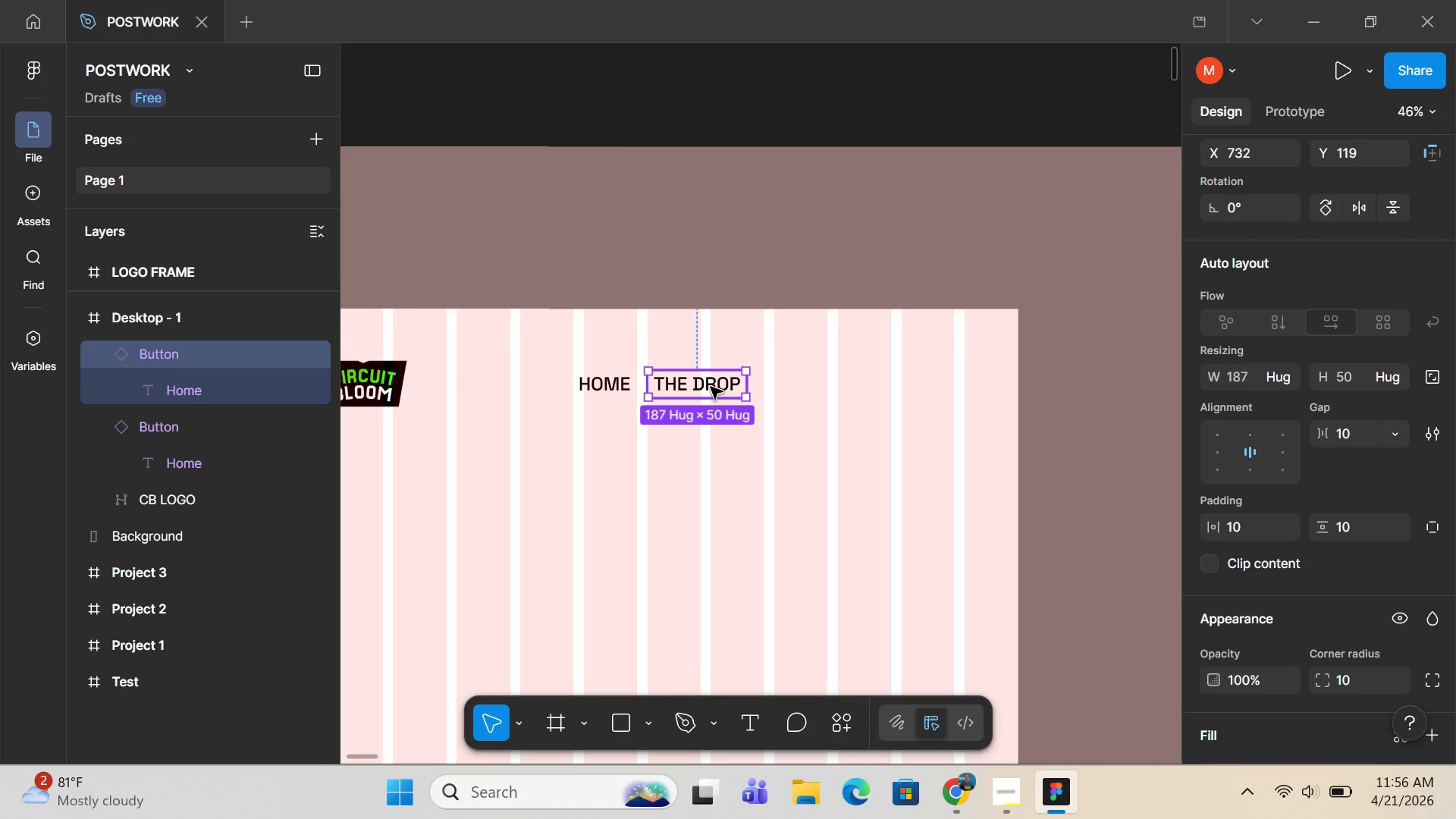 
hold_key(key=AltLeft, duration=1.69)
left_click_drag(start_coordinate=[711, 387], to_coordinate=[815, 385])
 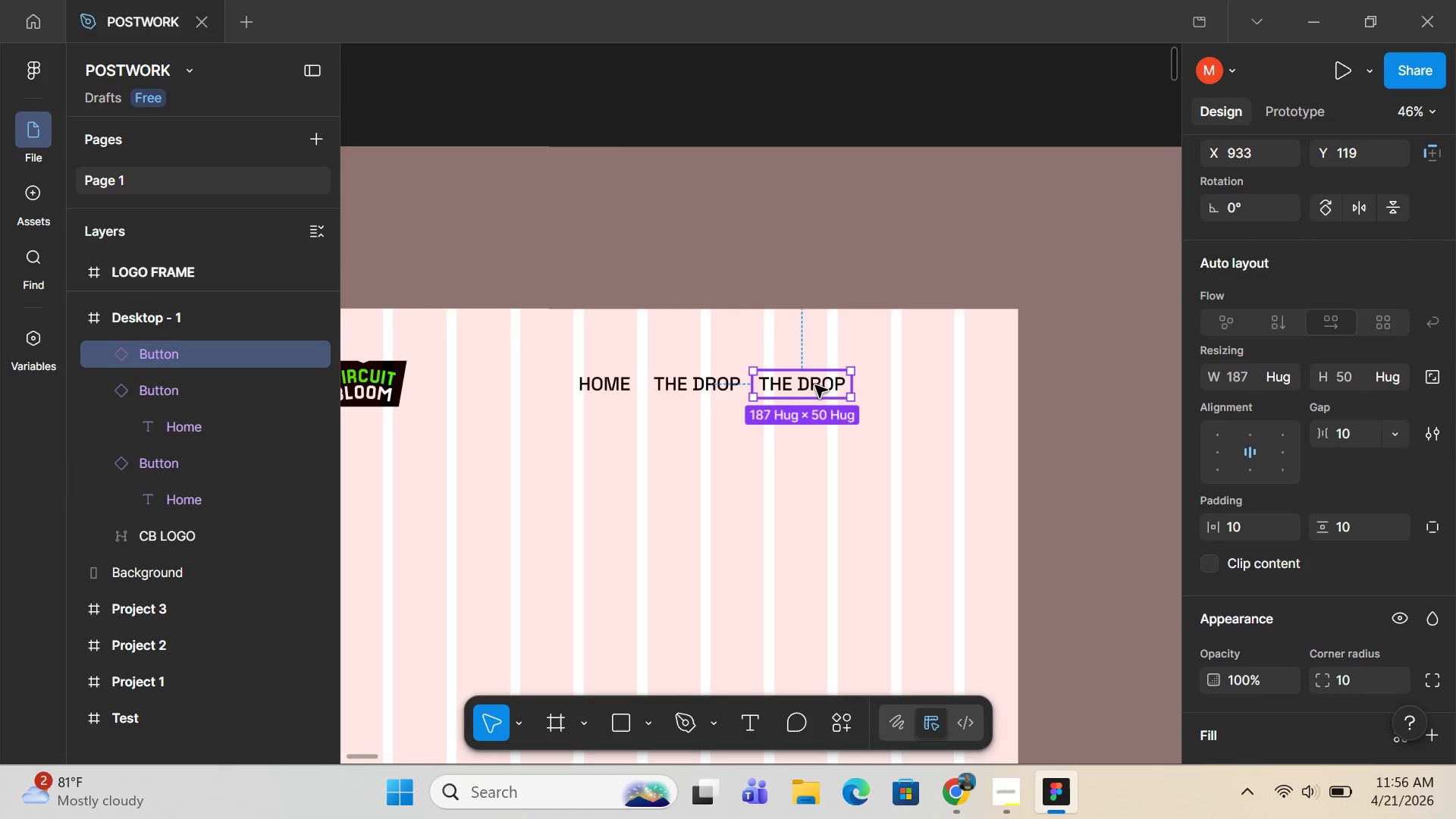 
double_click([815, 385])
 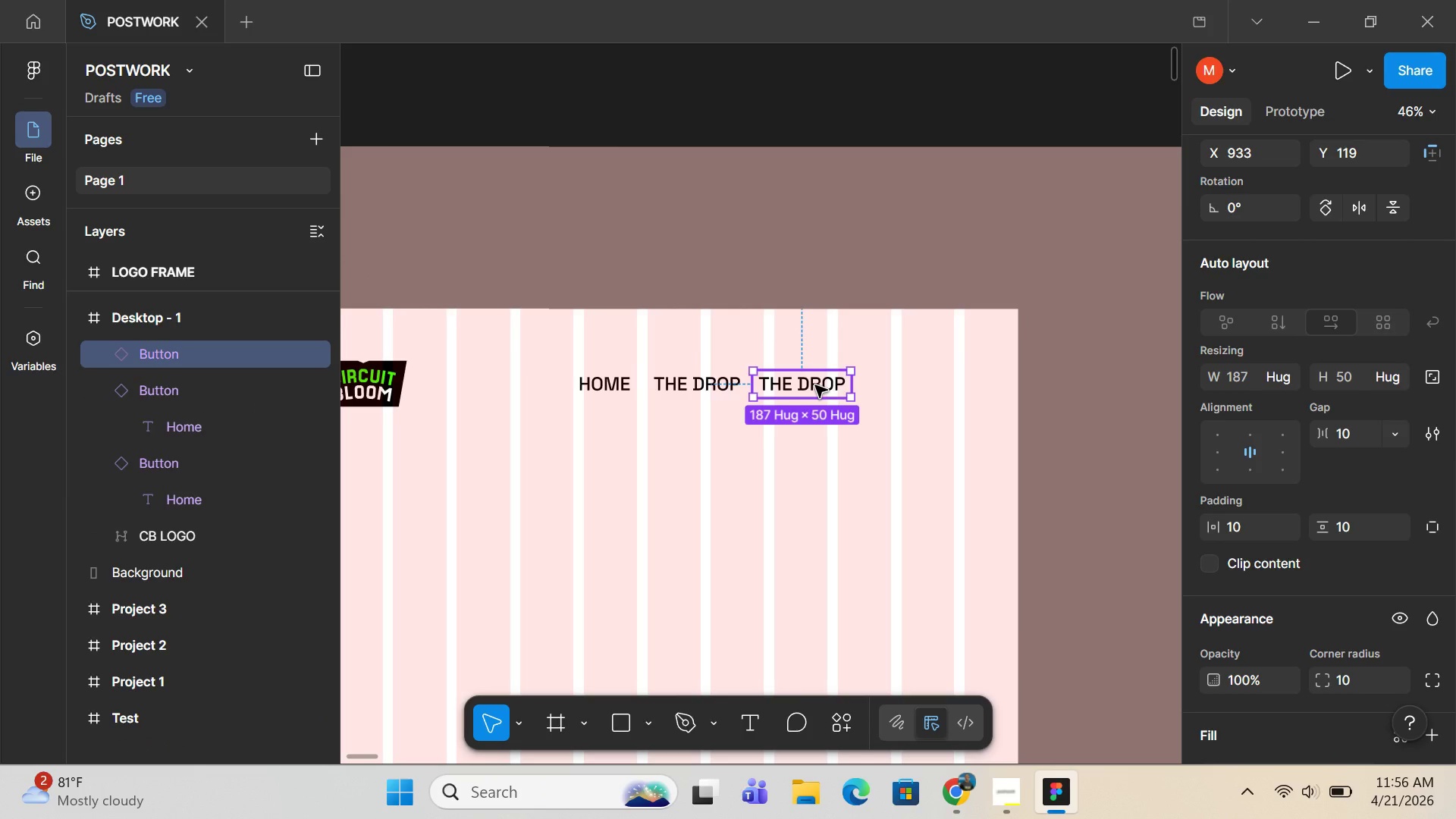 
triple_click([815, 385])
 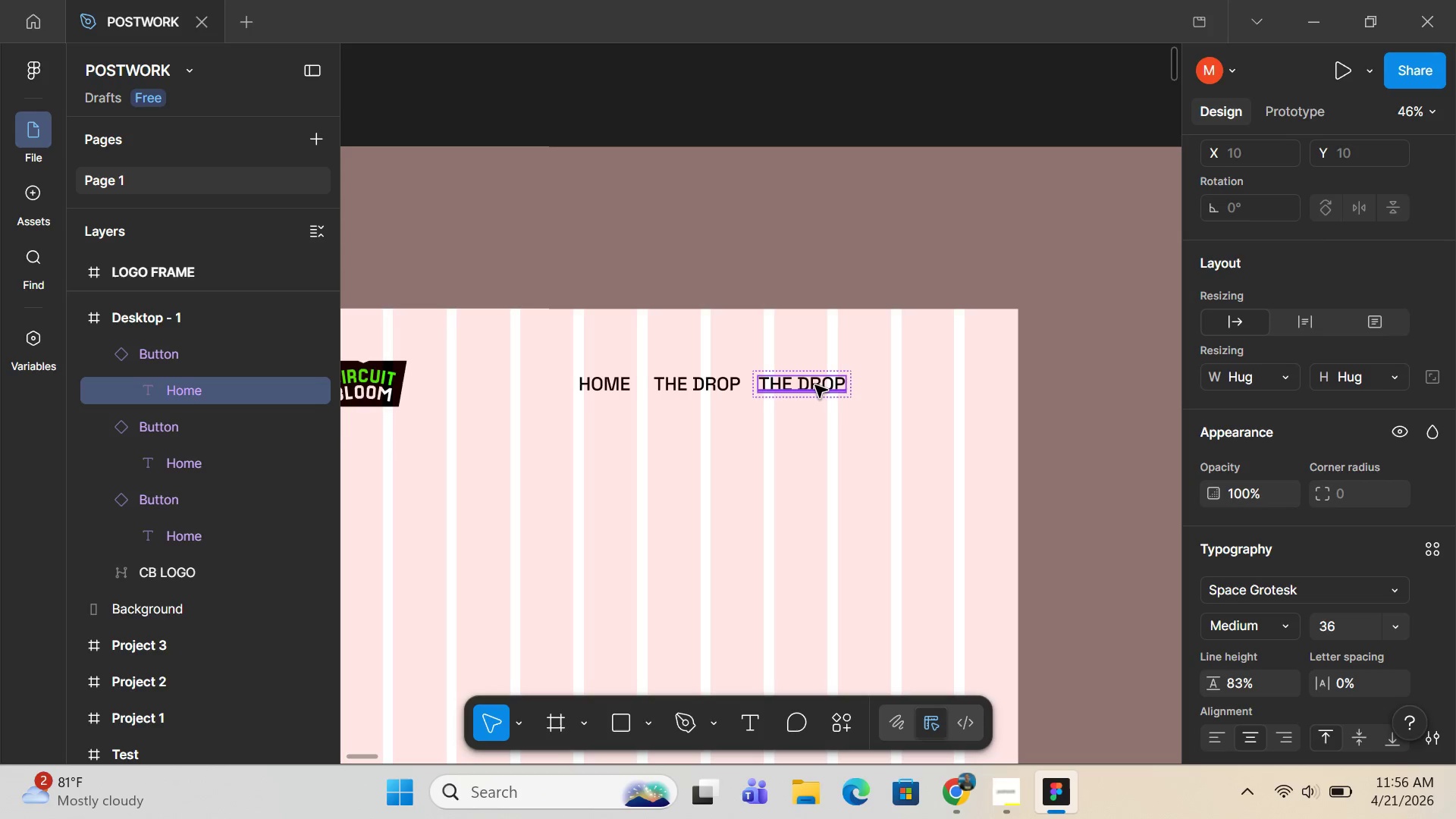 
double_click([815, 385])
 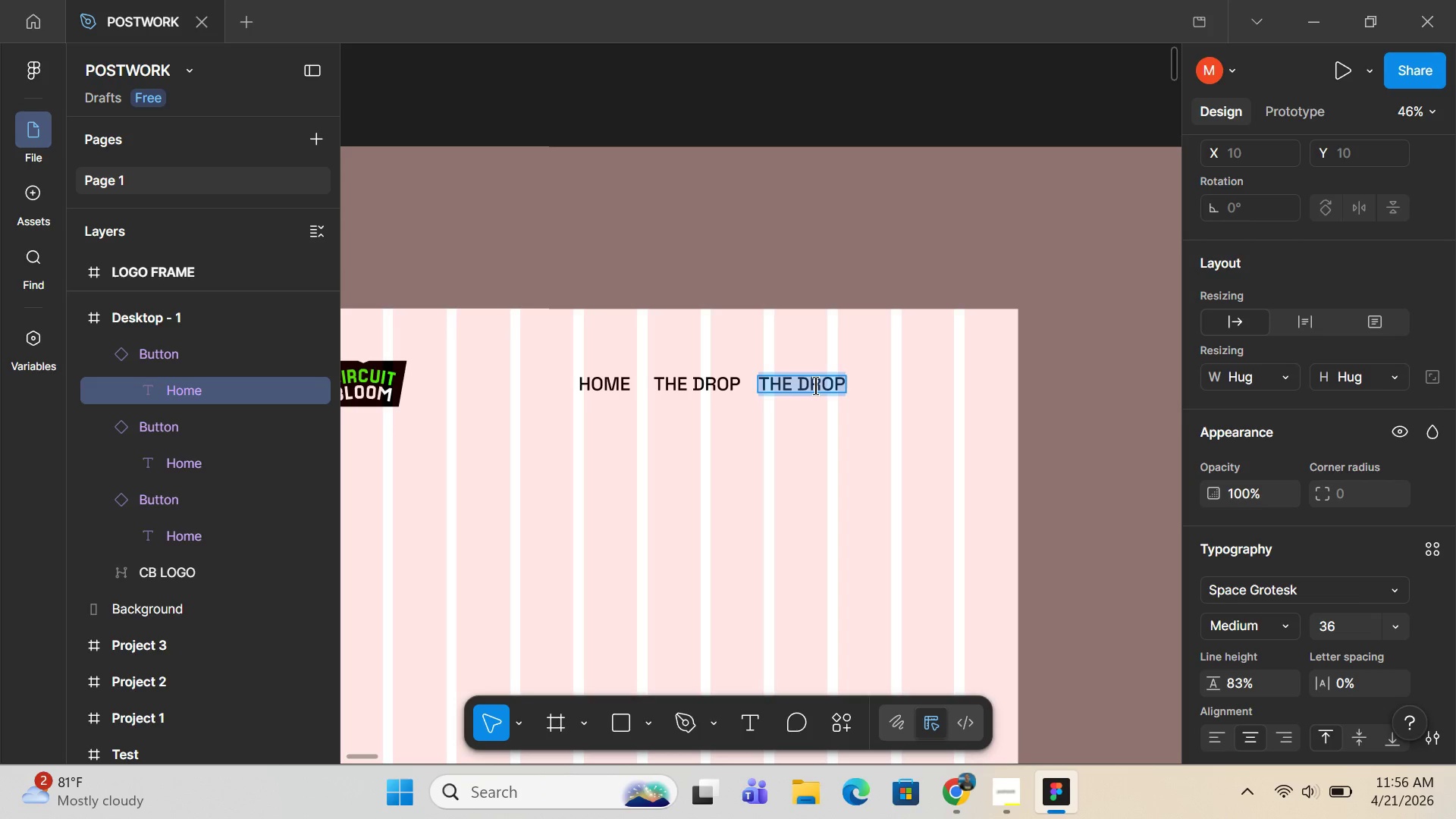 
type(The Loop)
 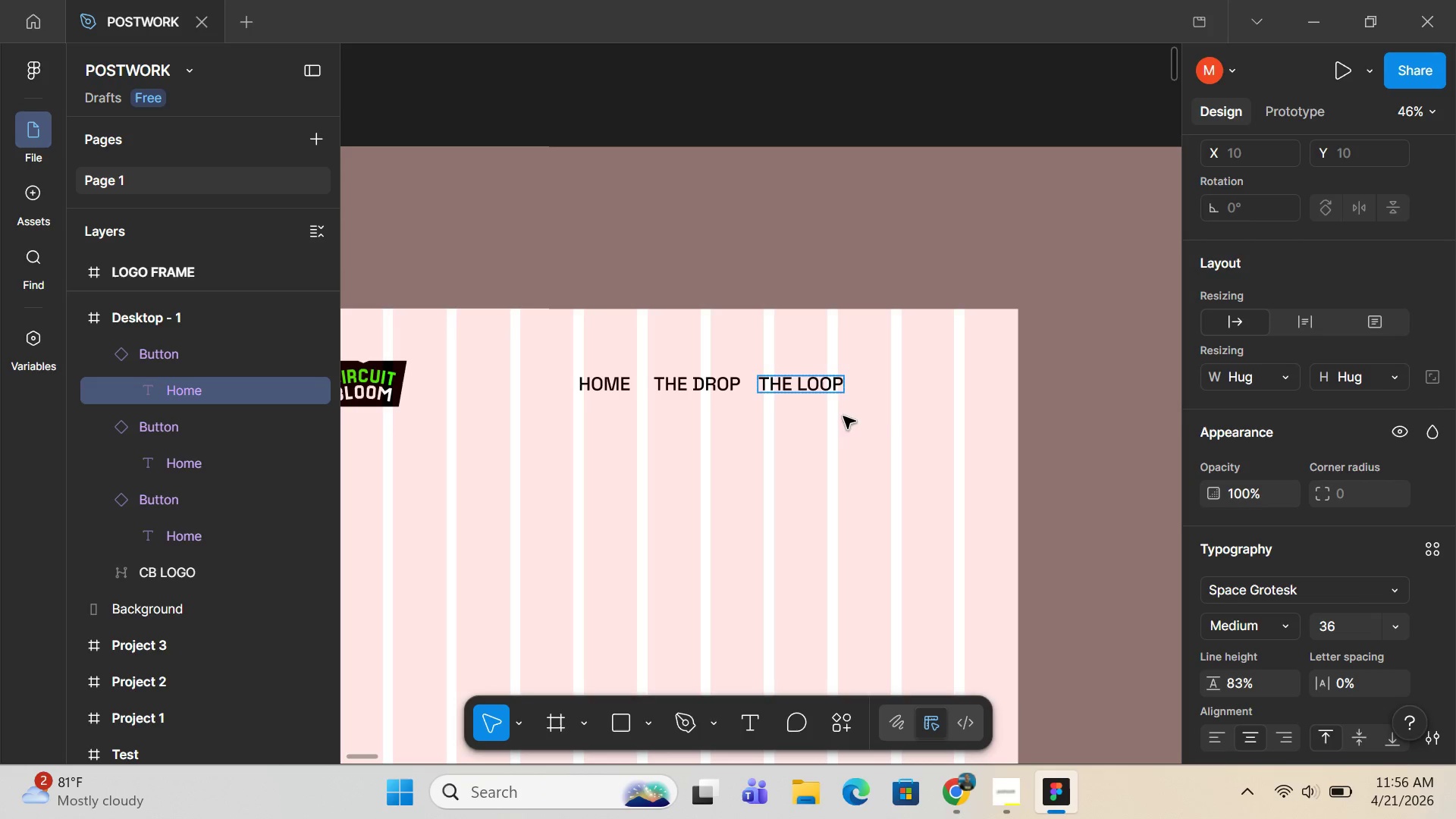 
left_click([946, 413])
 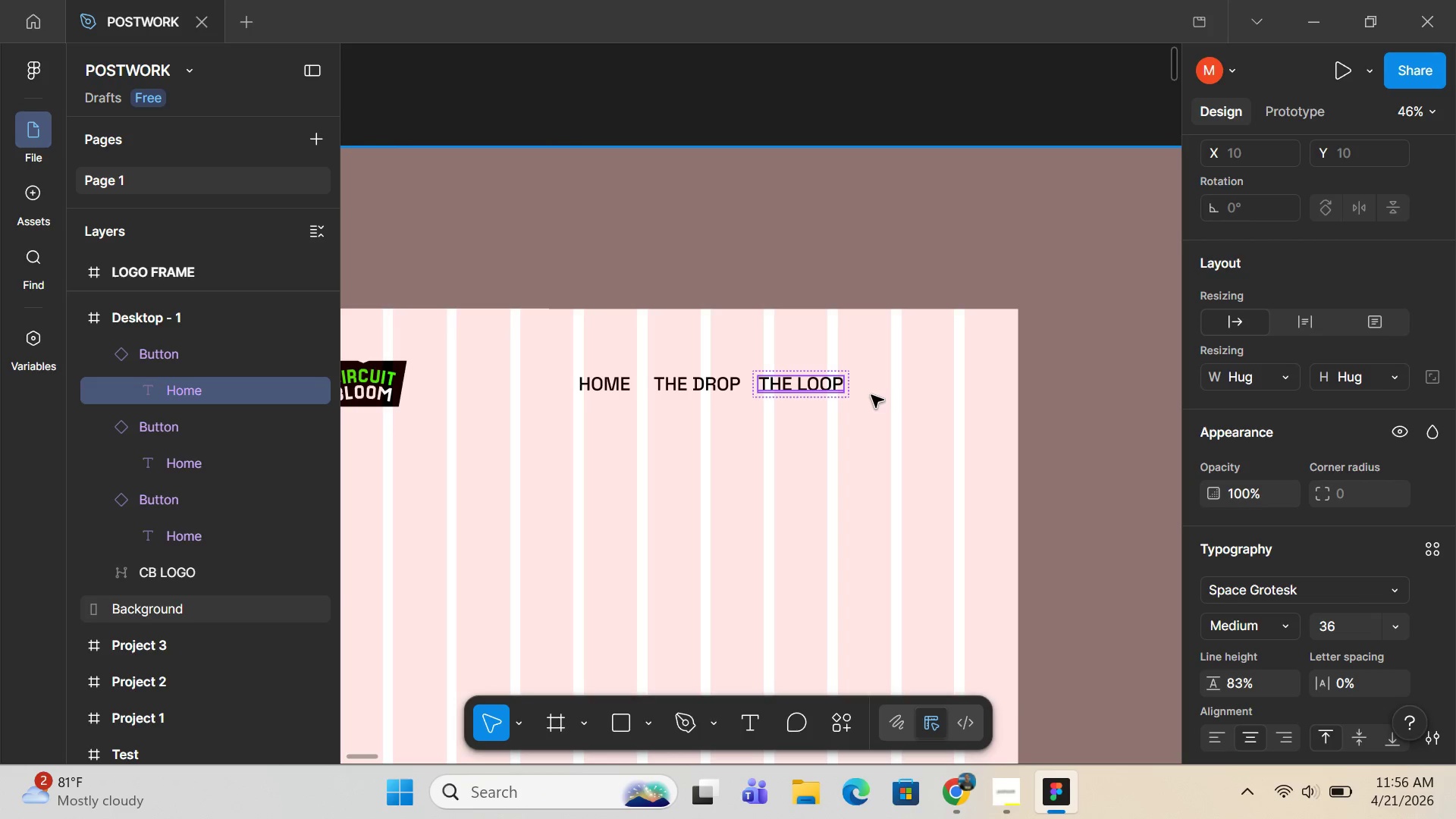 
left_click([871, 395])
 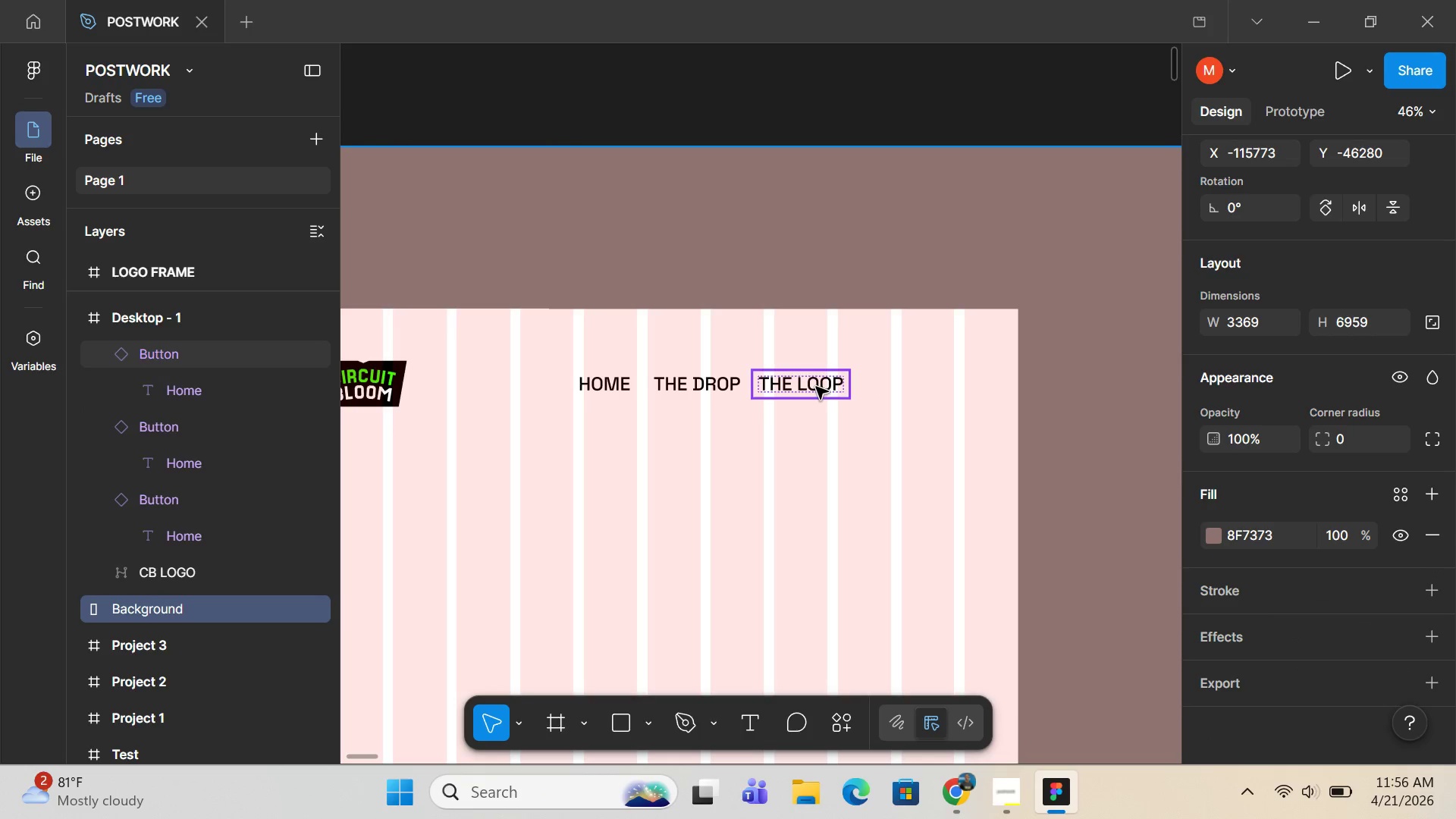 
left_click([816, 387])
 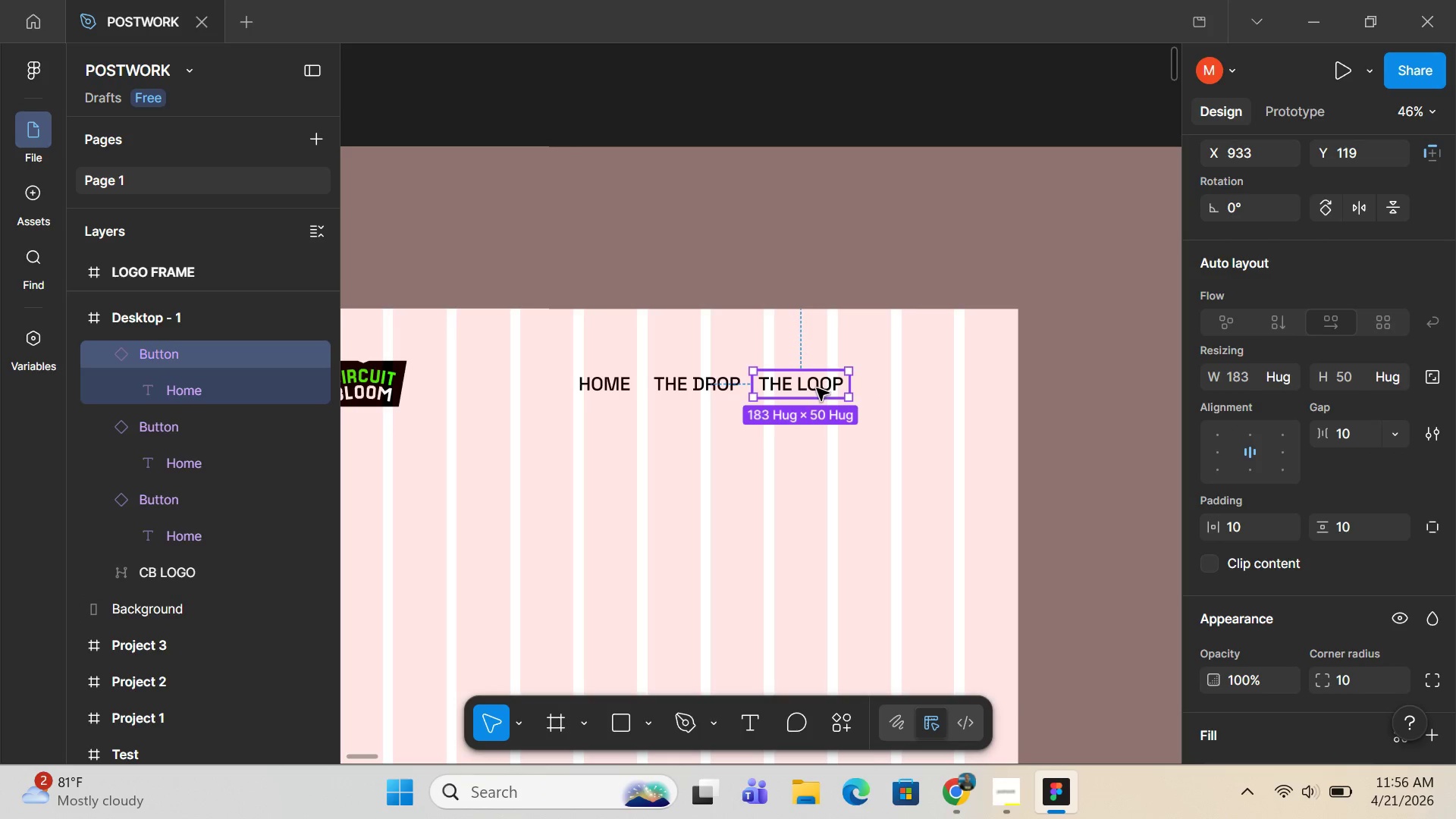 
hold_key(key=AltLeft, duration=1.66)
left_click_drag(start_coordinate=[817, 388], to_coordinate=[918, 391])
 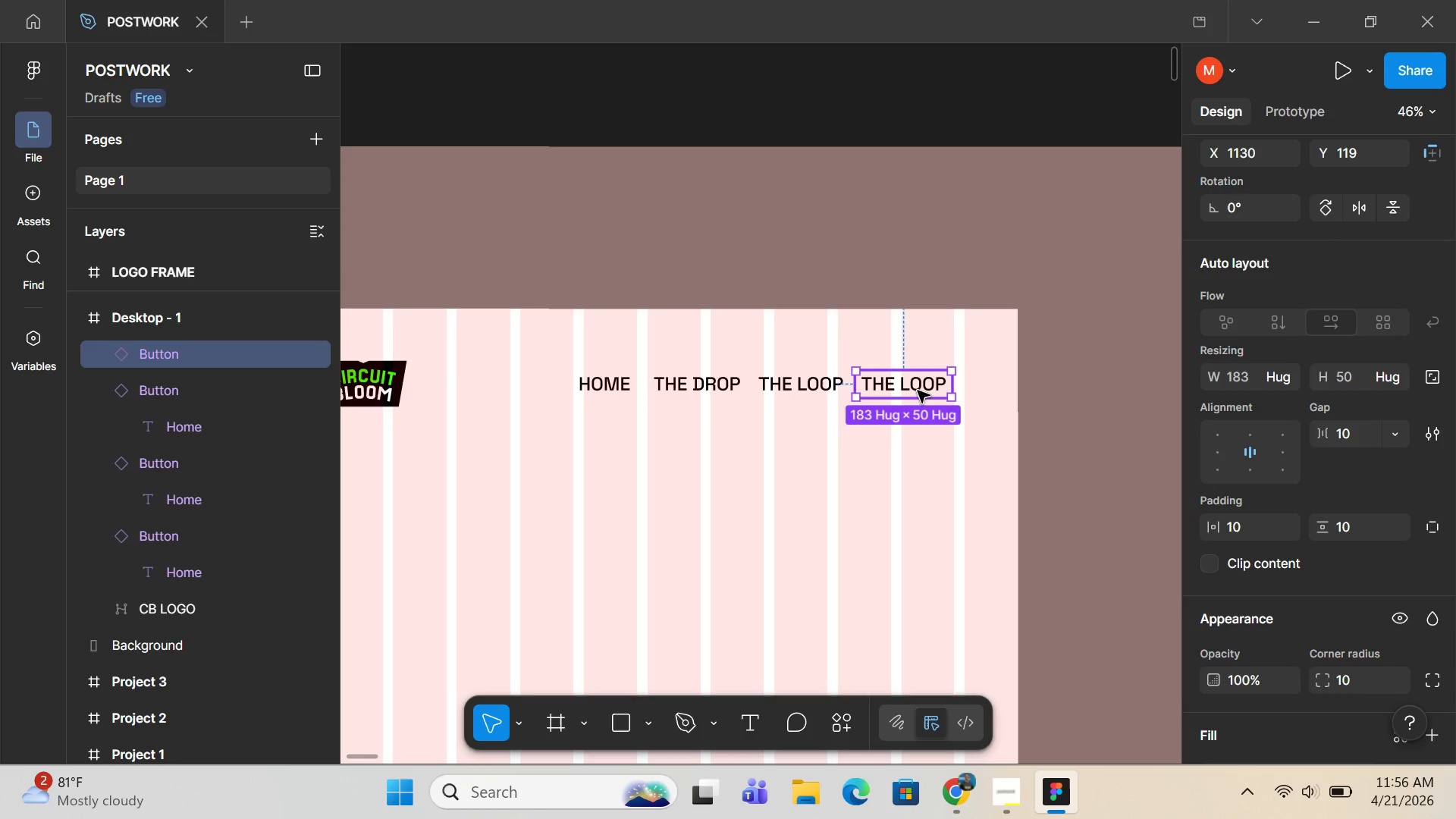 
double_click([918, 391])
 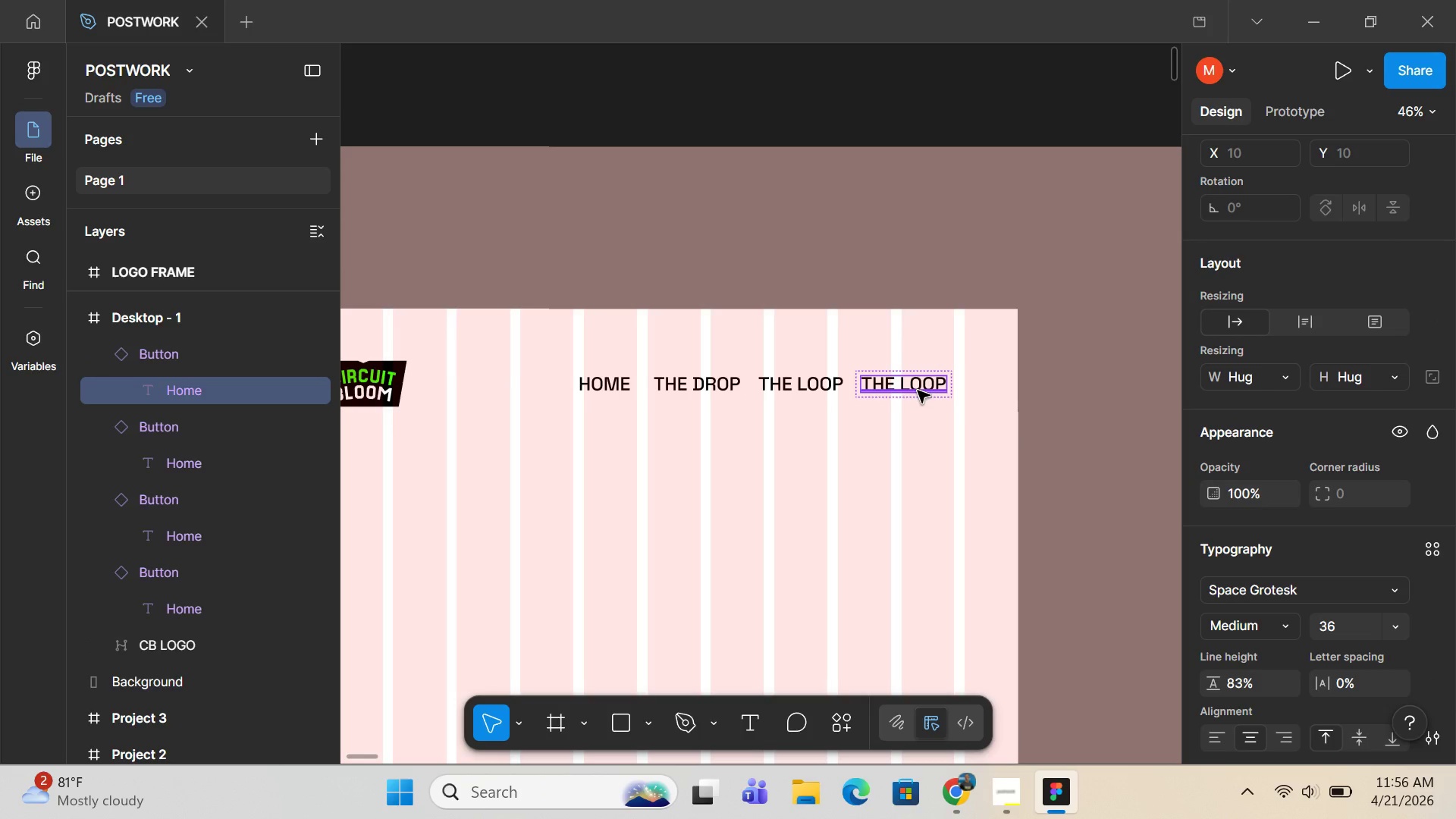 
wait(9.23)
 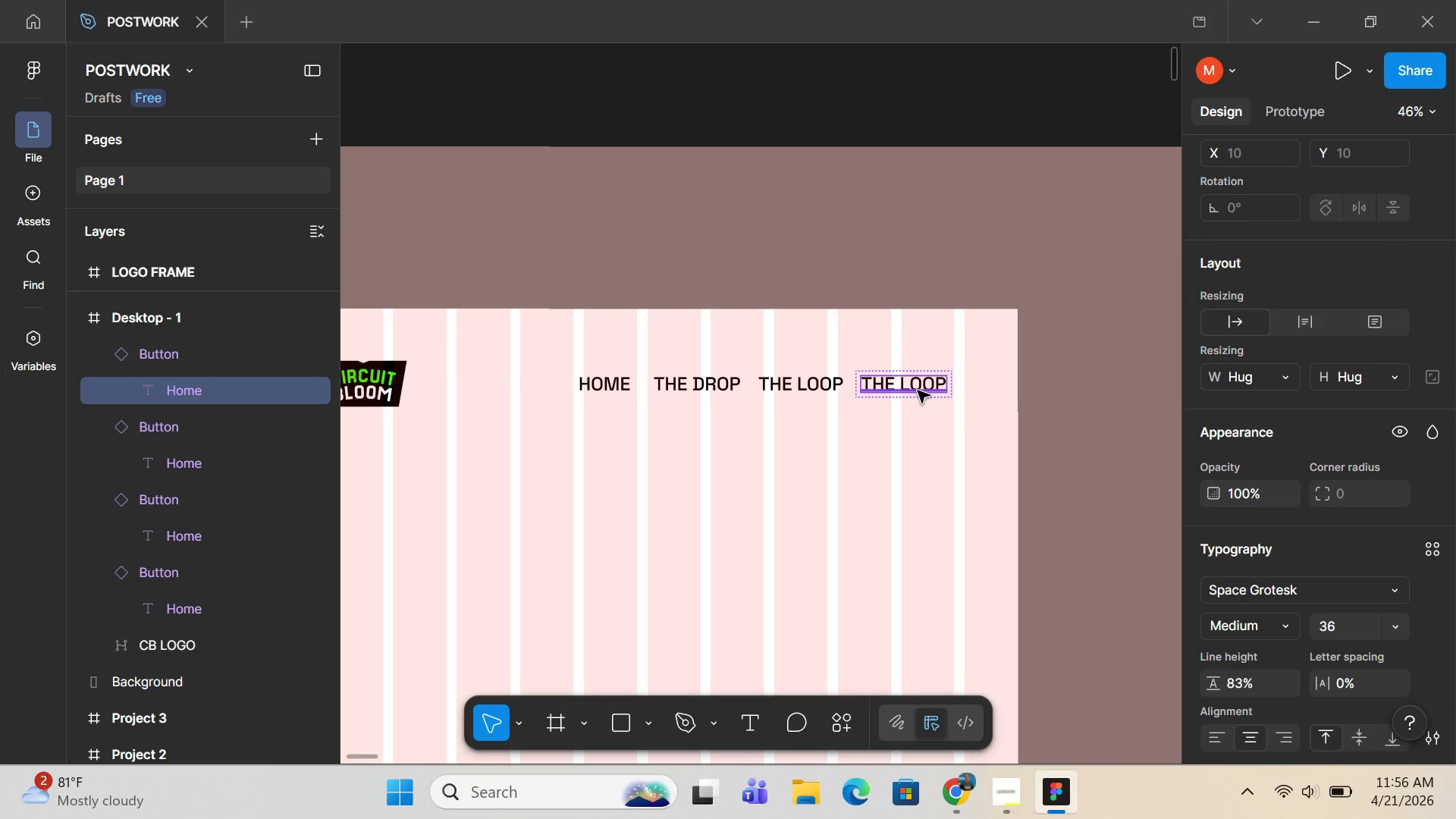 
scroll: coordinate [810, 486], scroll_direction: down, amount: 13.0
 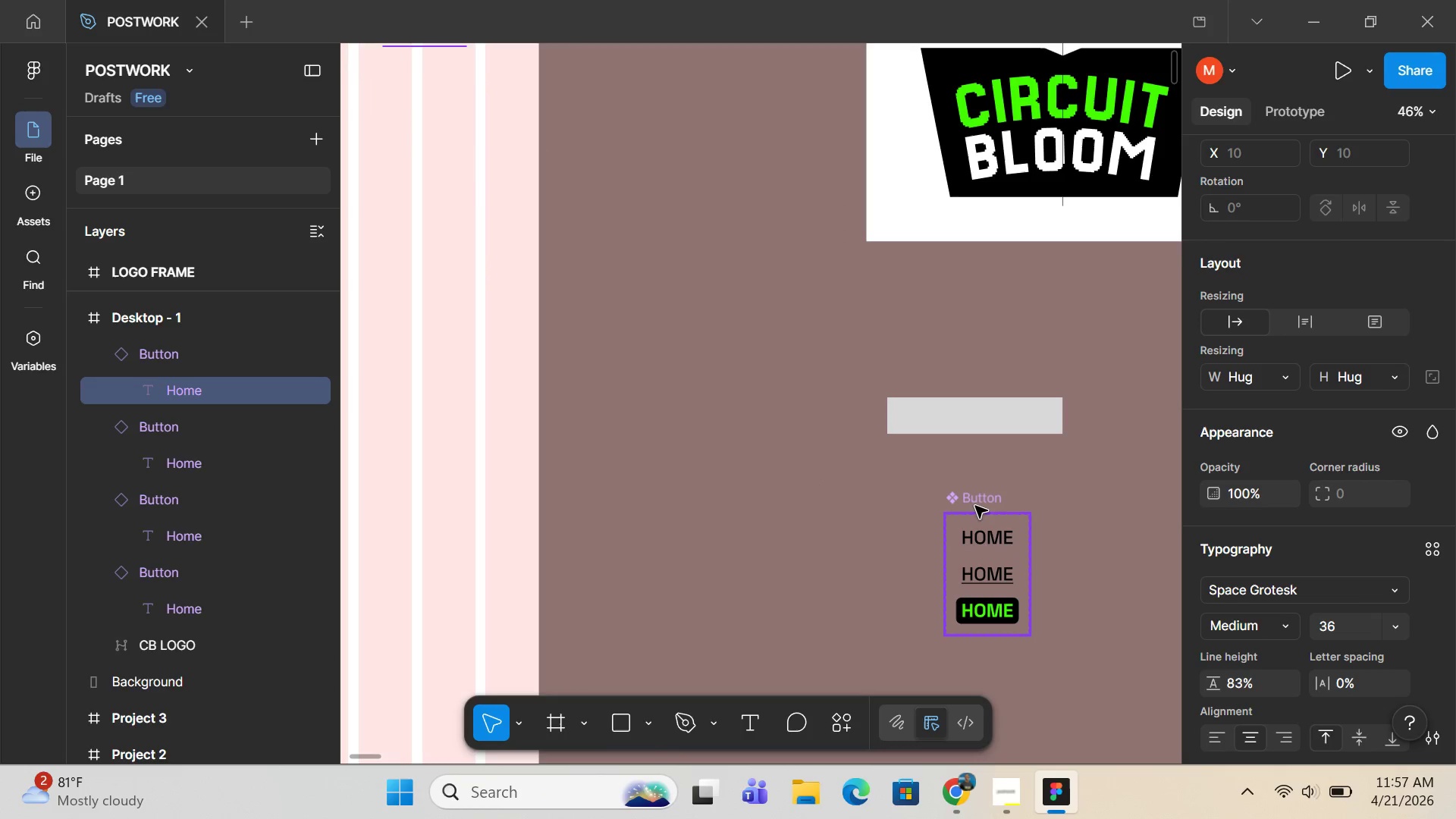 
left_click([975, 501])
 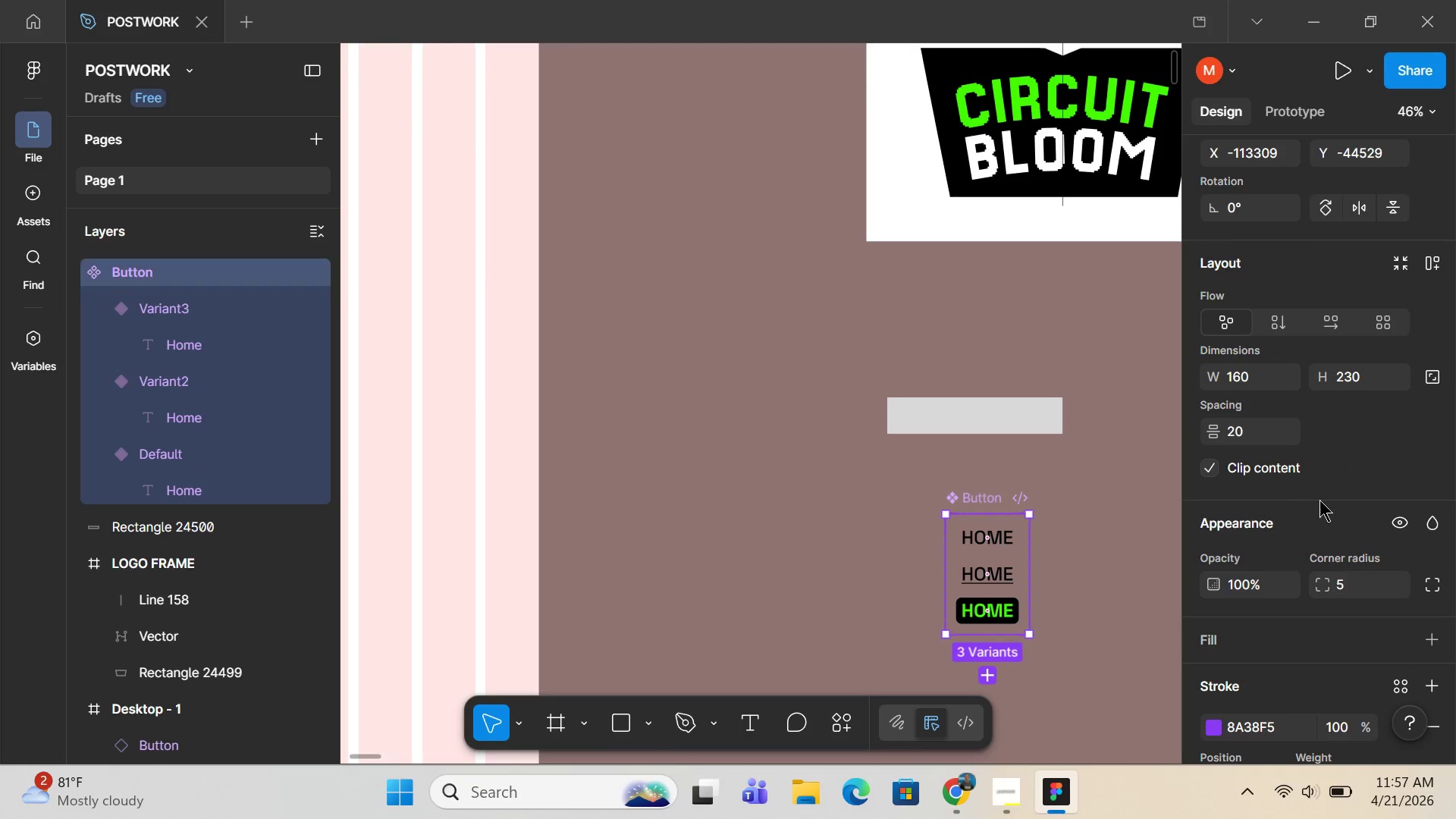 
scroll: coordinate [1321, 500], scroll_direction: down, amount: 4.0
 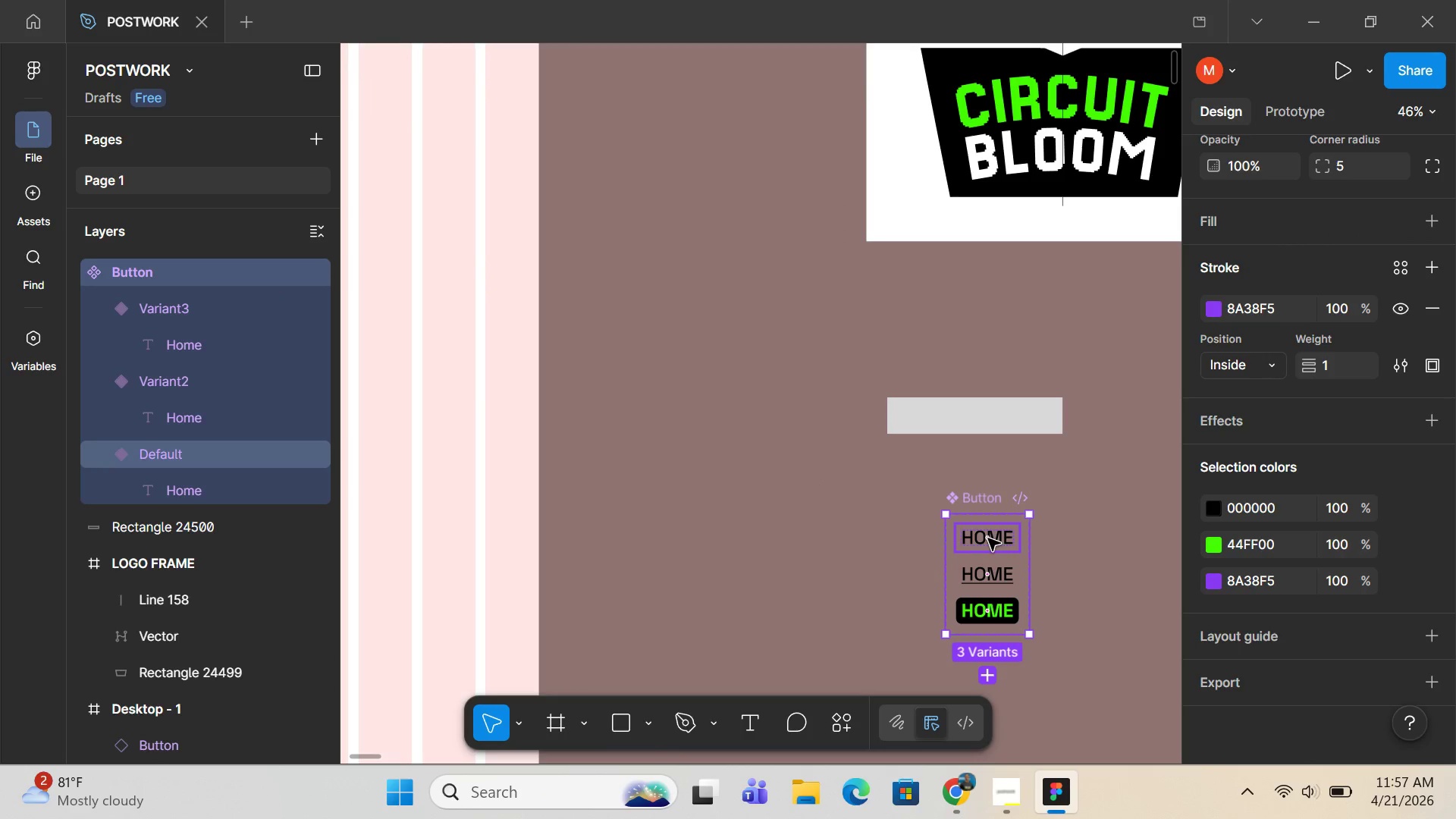 
left_click([1010, 538])
 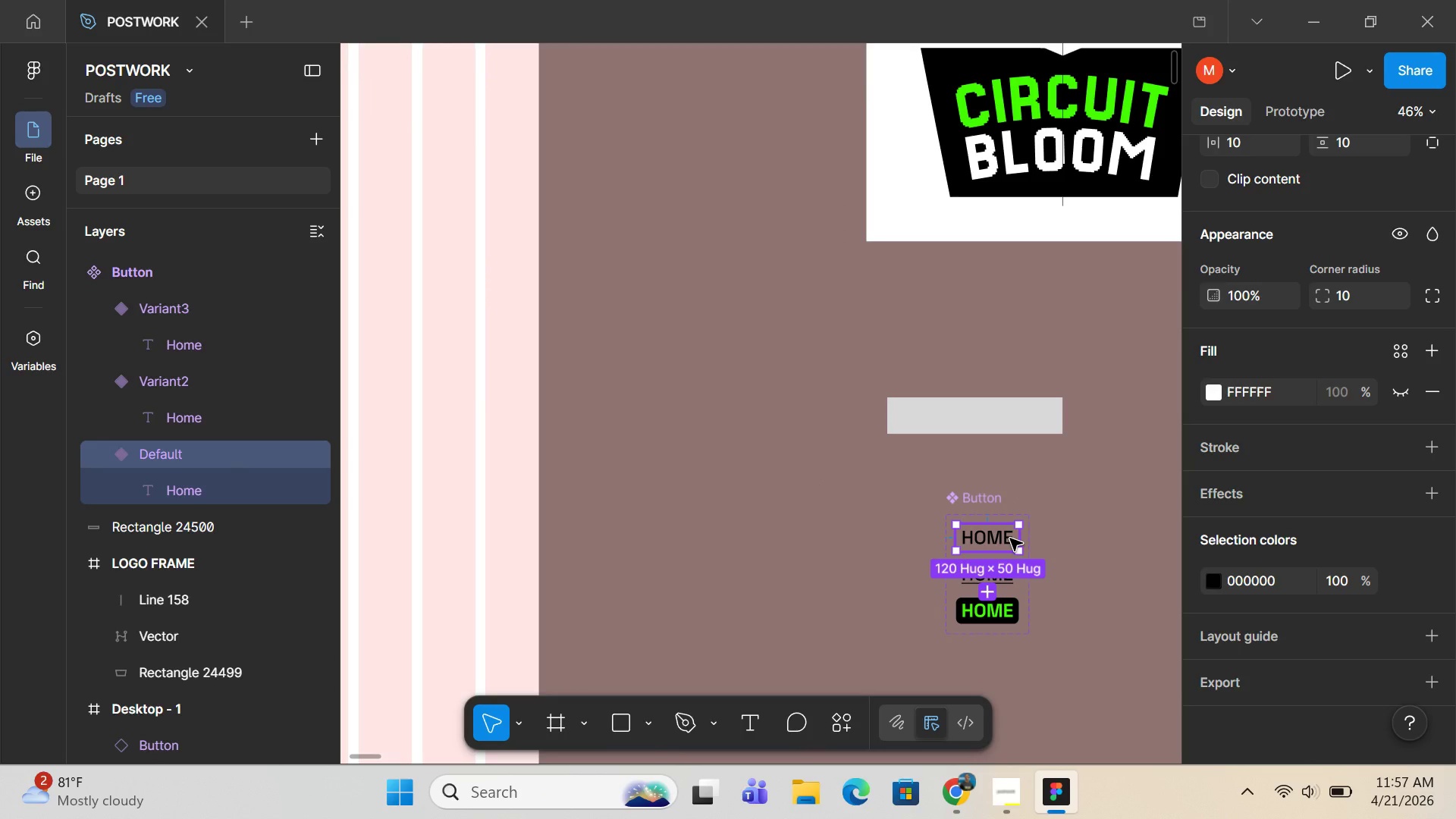 
double_click([1010, 538])
 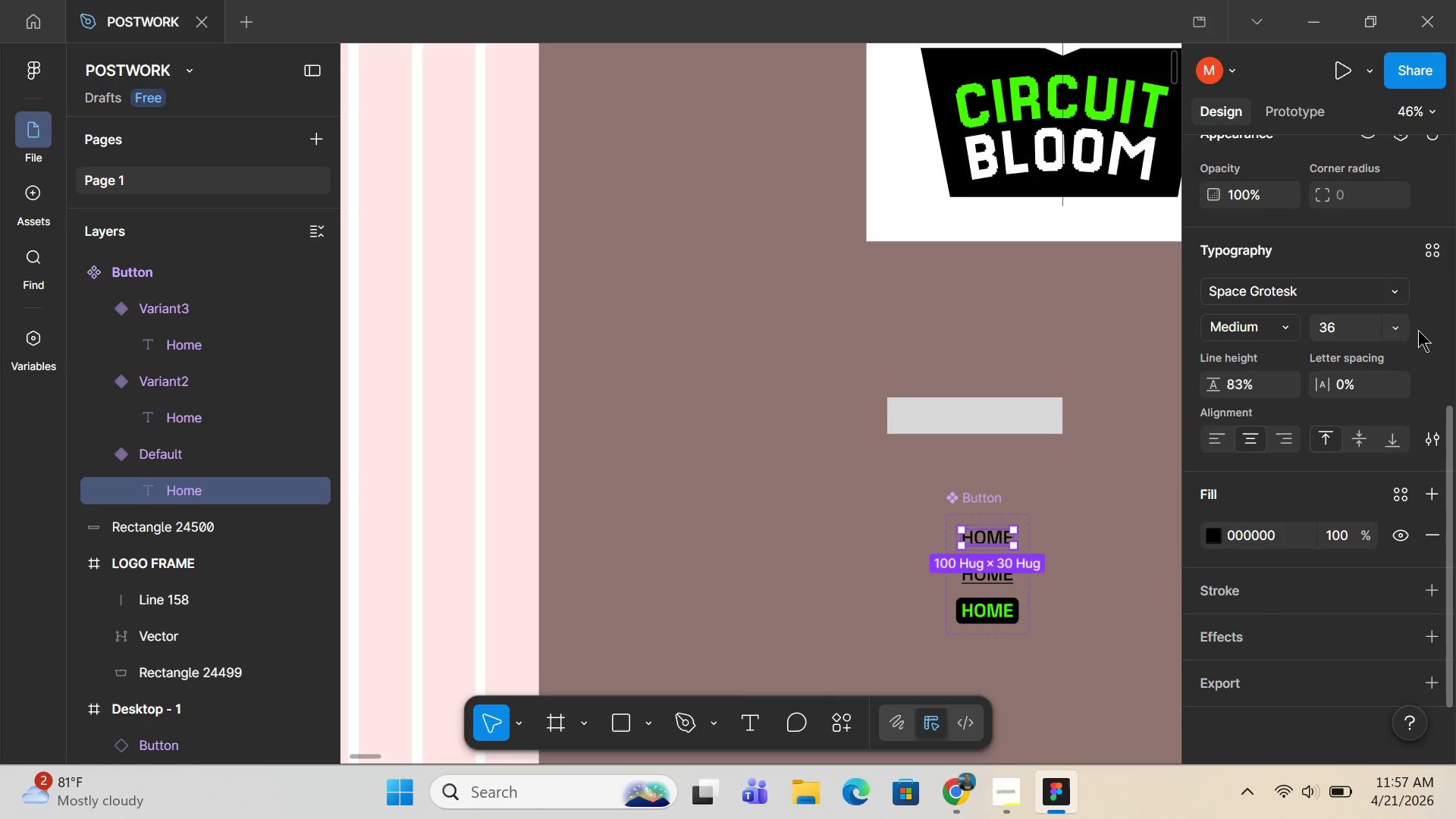 
left_click([1399, 329])
 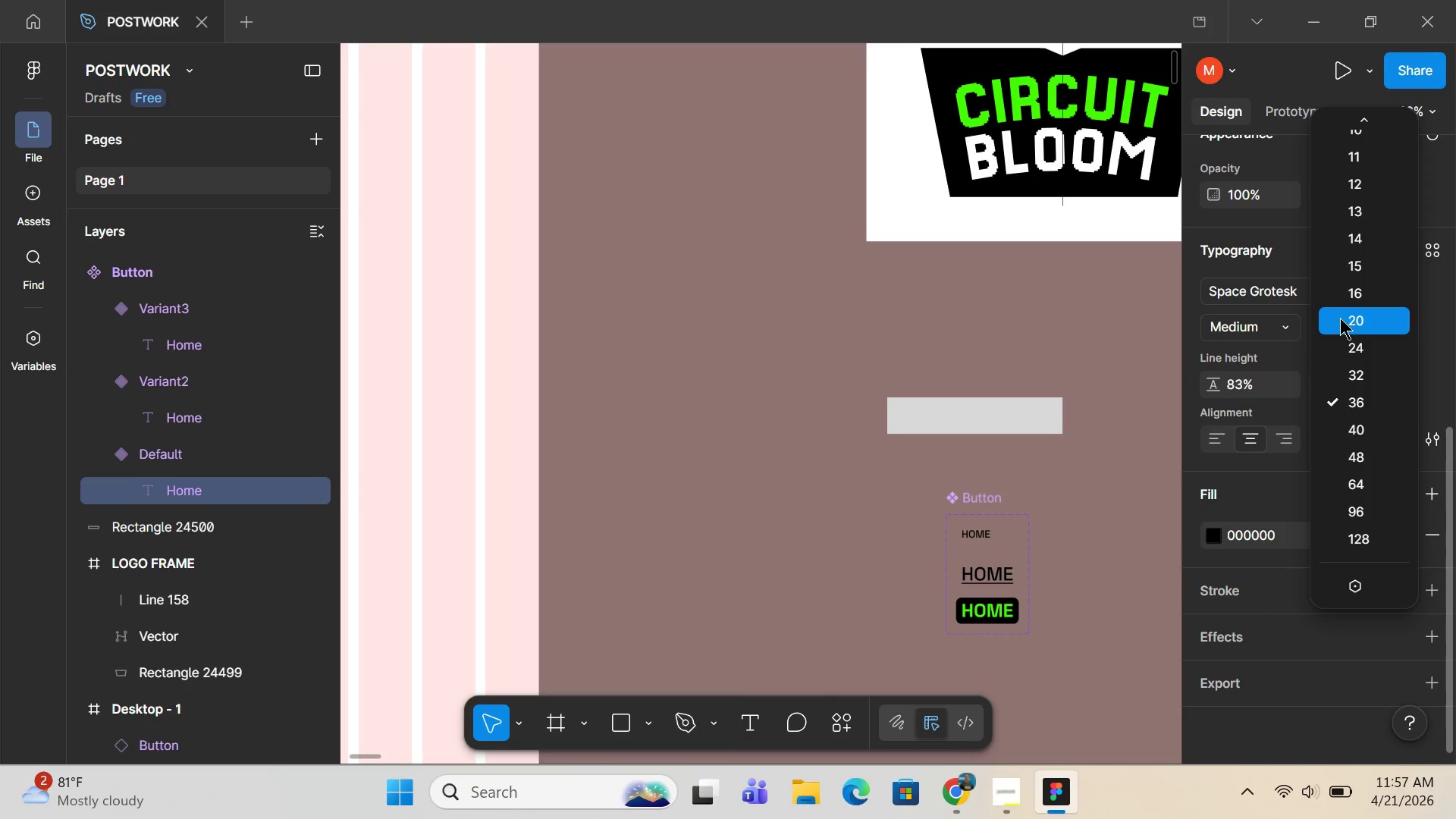 
left_click([1340, 318])
 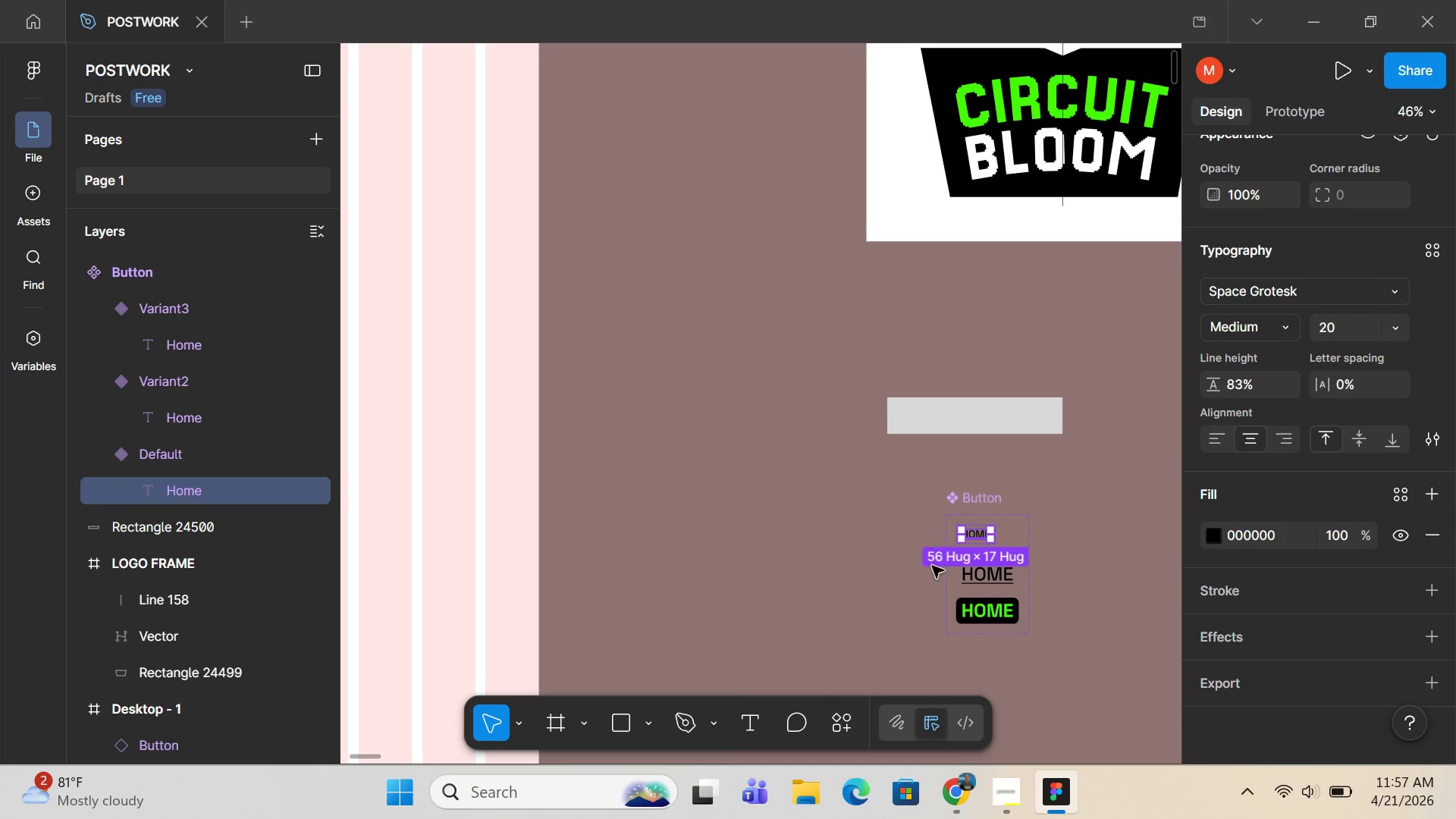 
hold_key(key=ControlLeft, duration=0.61)
scroll: coordinate [987, 570], scroll_direction: up, amount: 3.0
 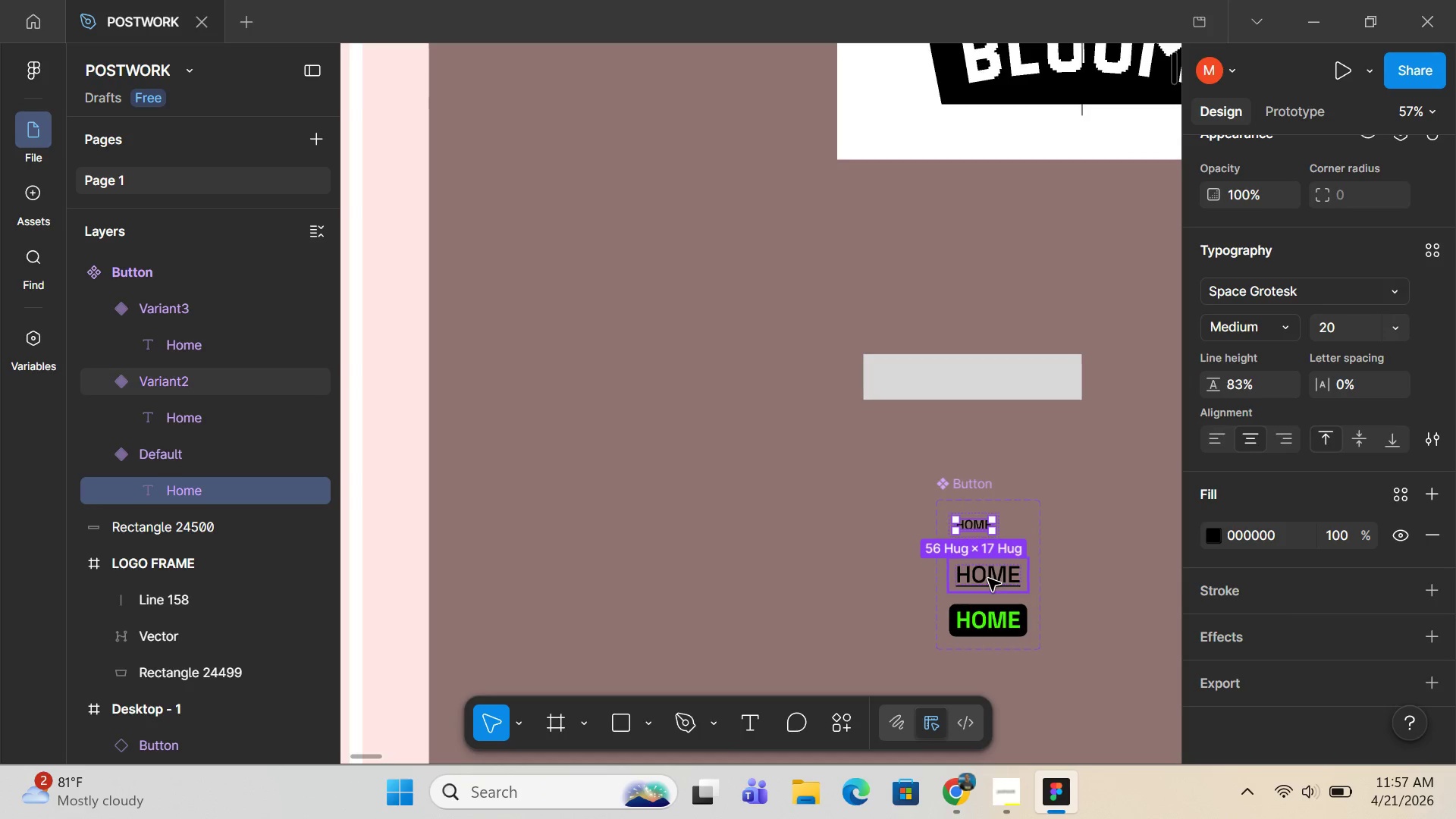 
double_click([988, 579])
 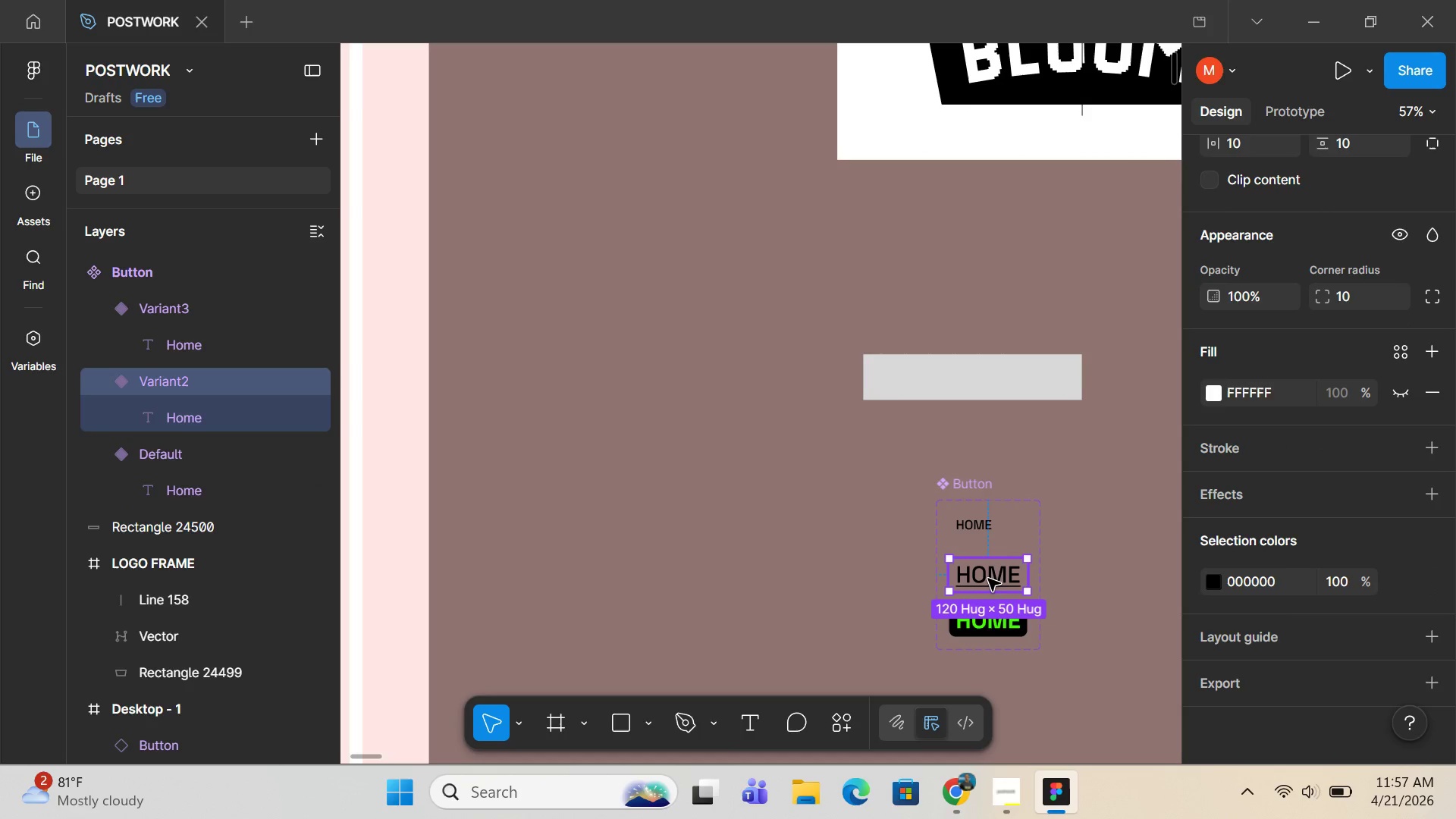 
double_click([988, 579])
 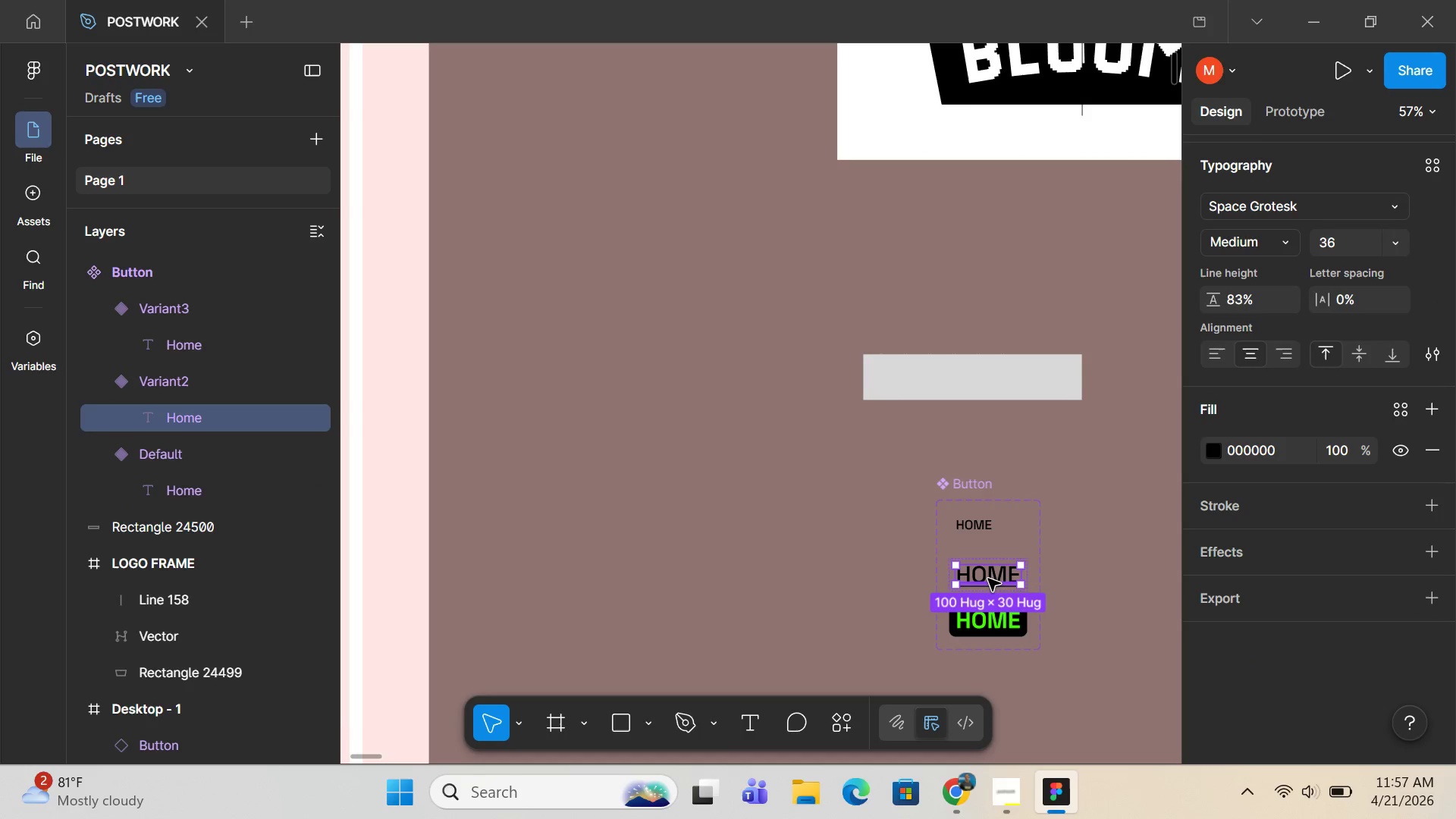 
double_click([988, 579])
 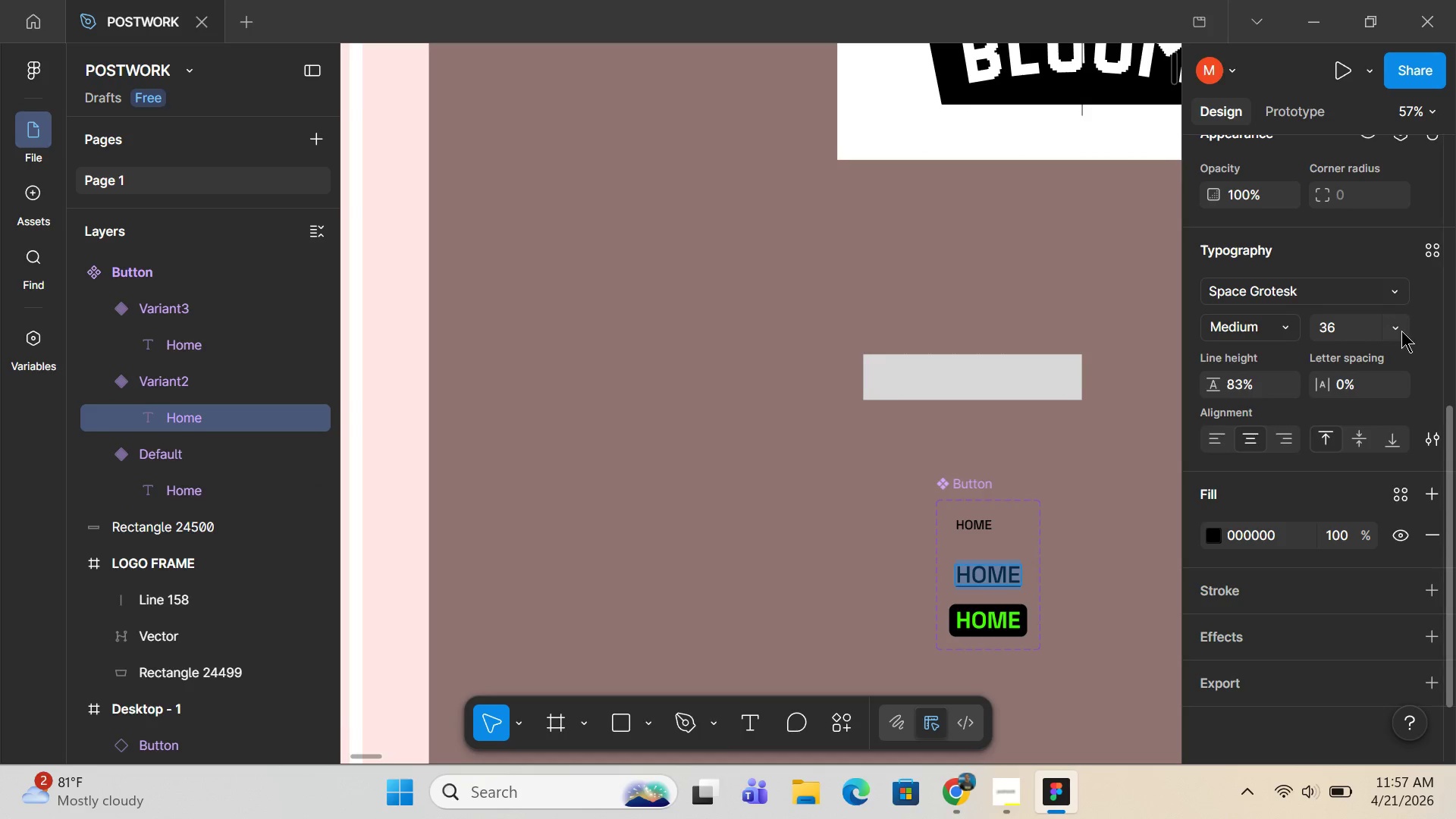 
left_click([1398, 331])
 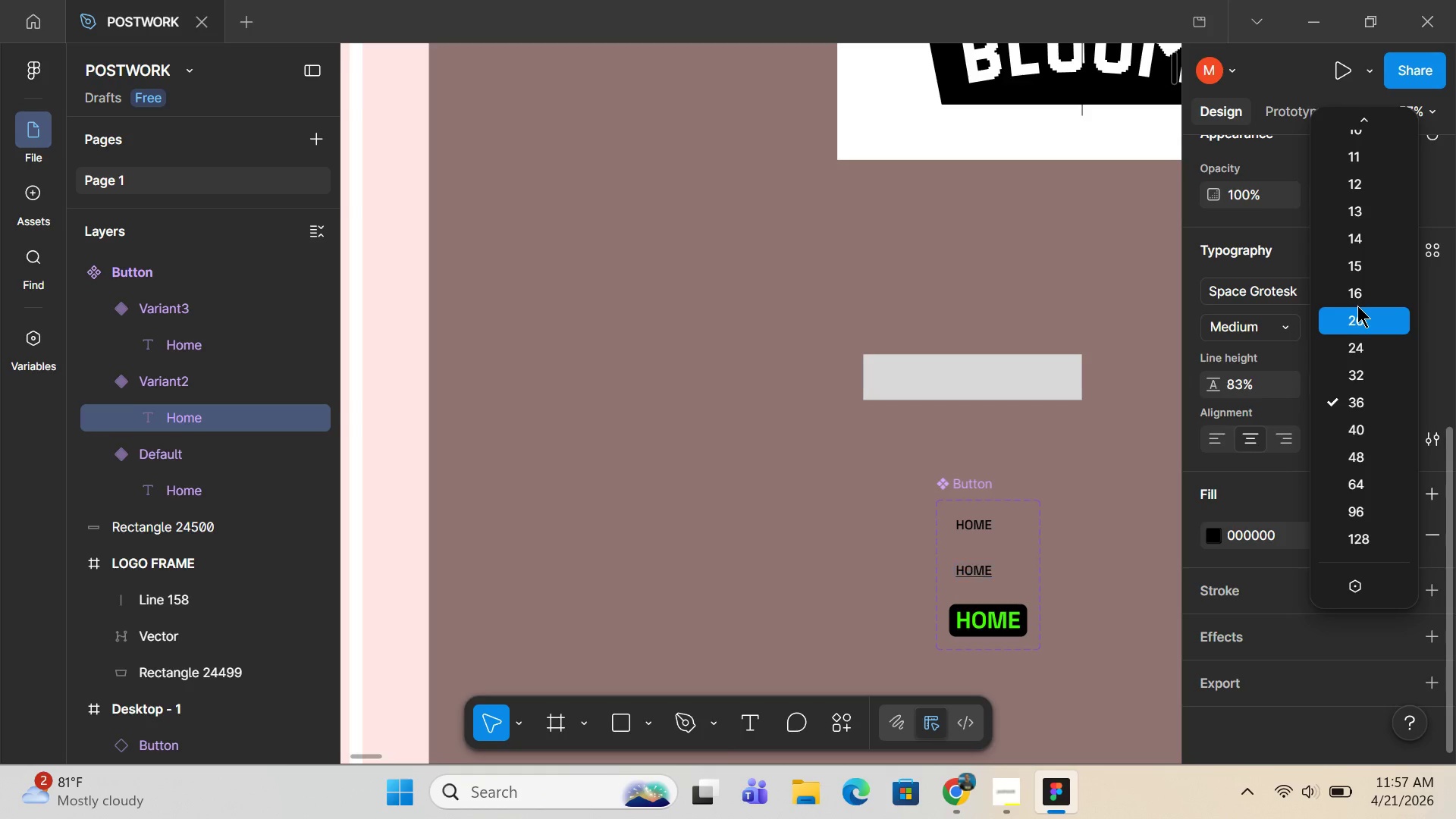 
left_click([1357, 306])
 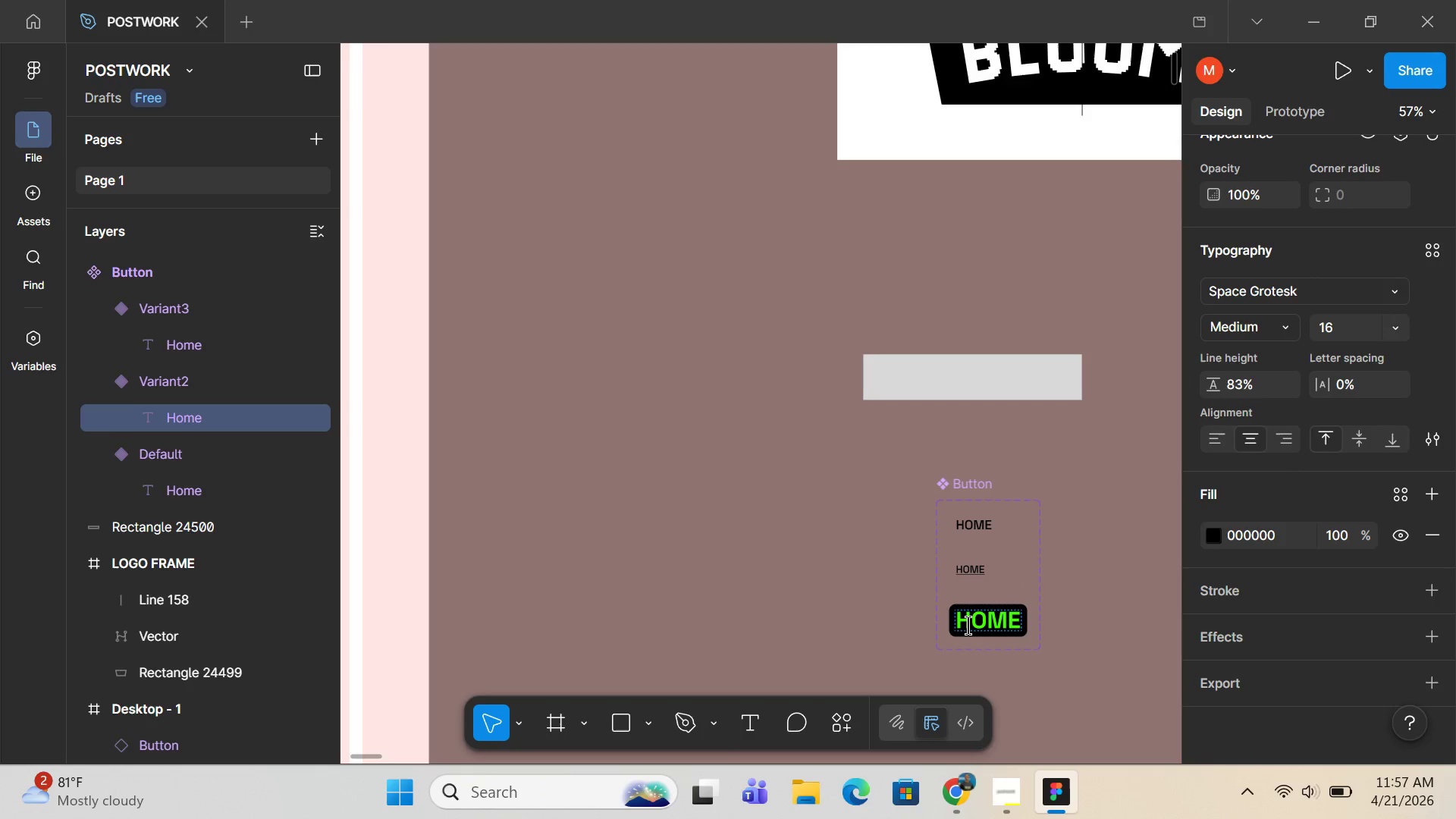 
double_click([968, 625])
 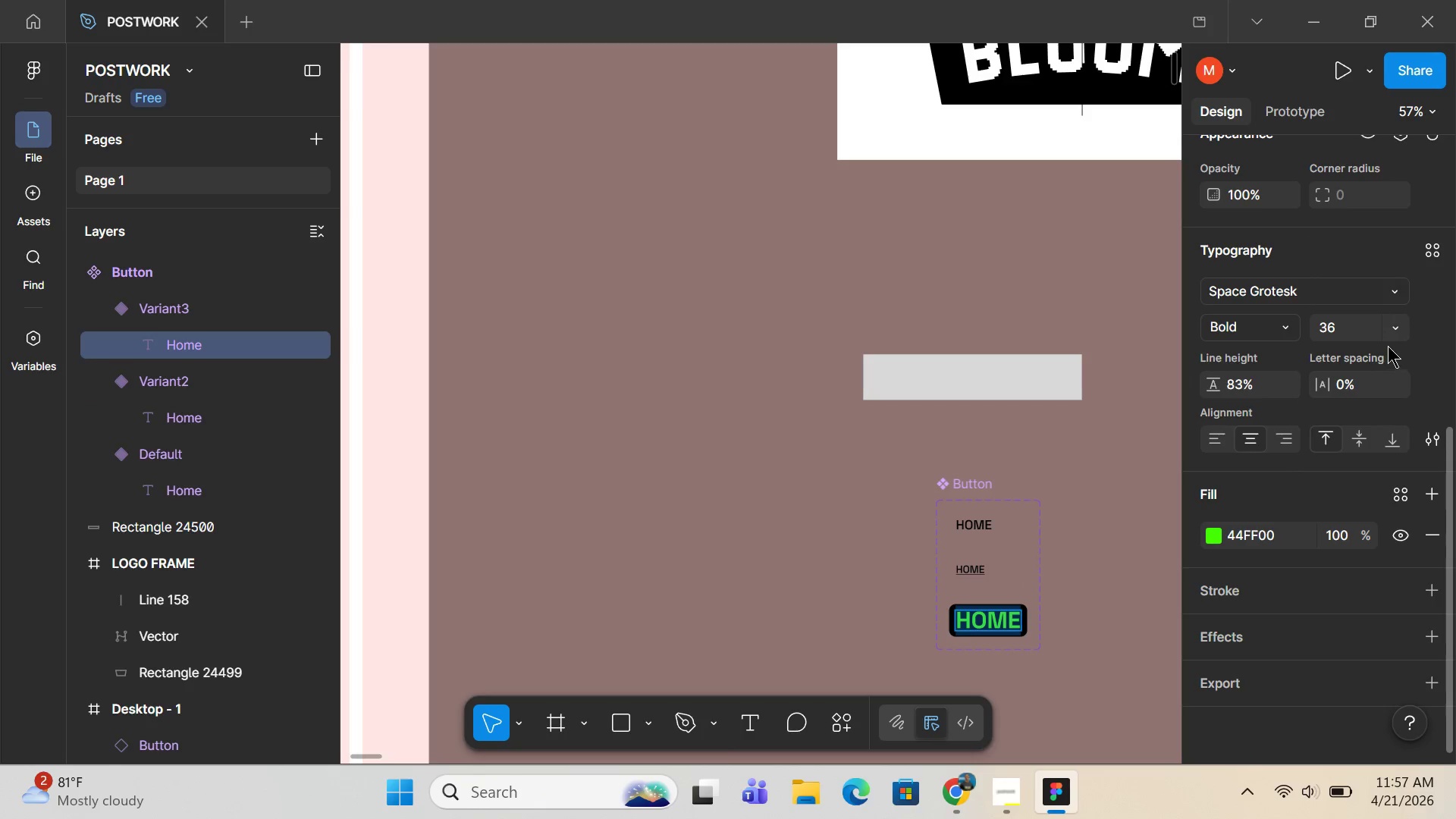 
left_click([1394, 337])
 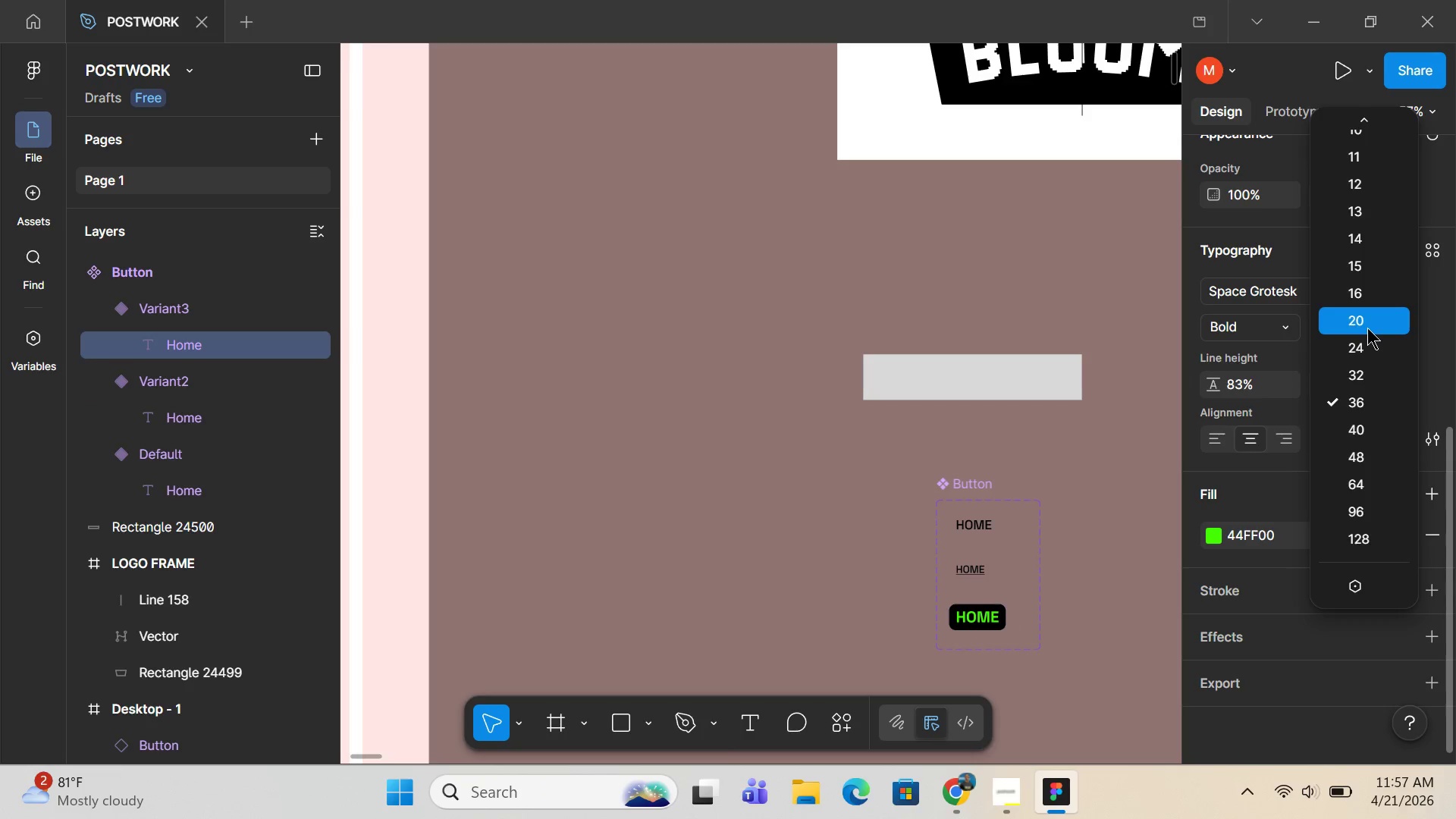 
left_click([1367, 328])
 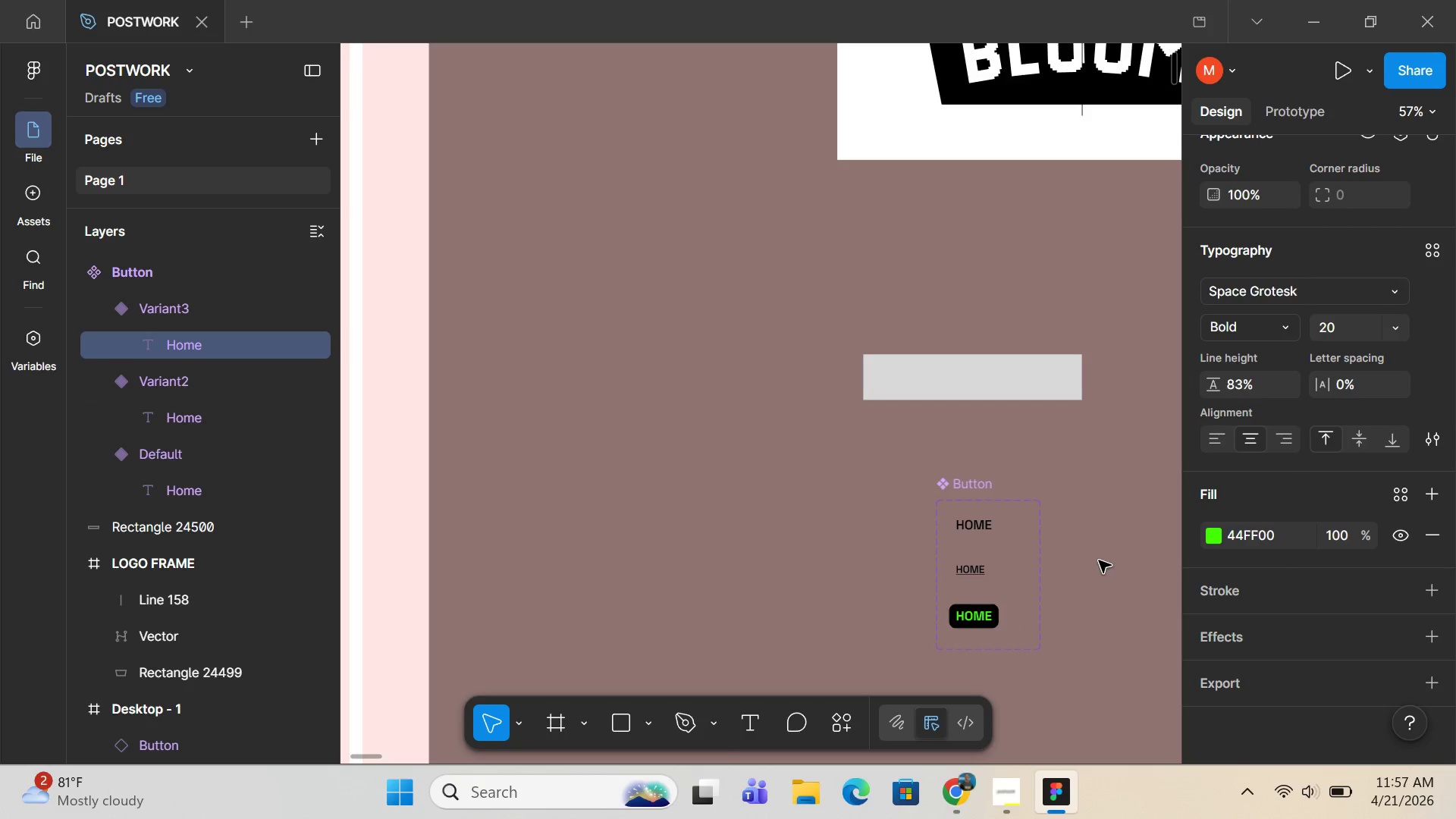 
left_click([1099, 560])
 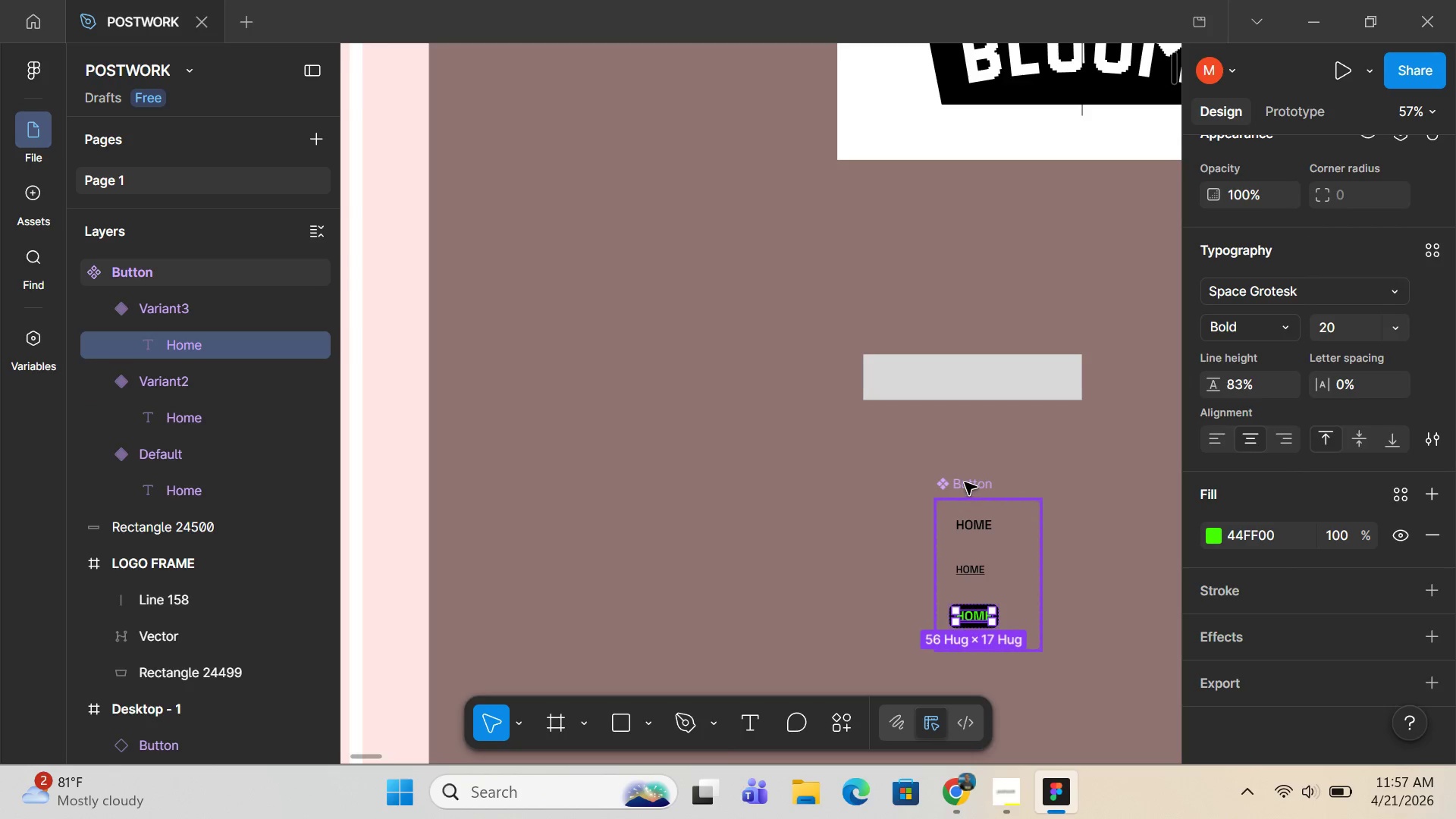 
left_click([965, 482])
 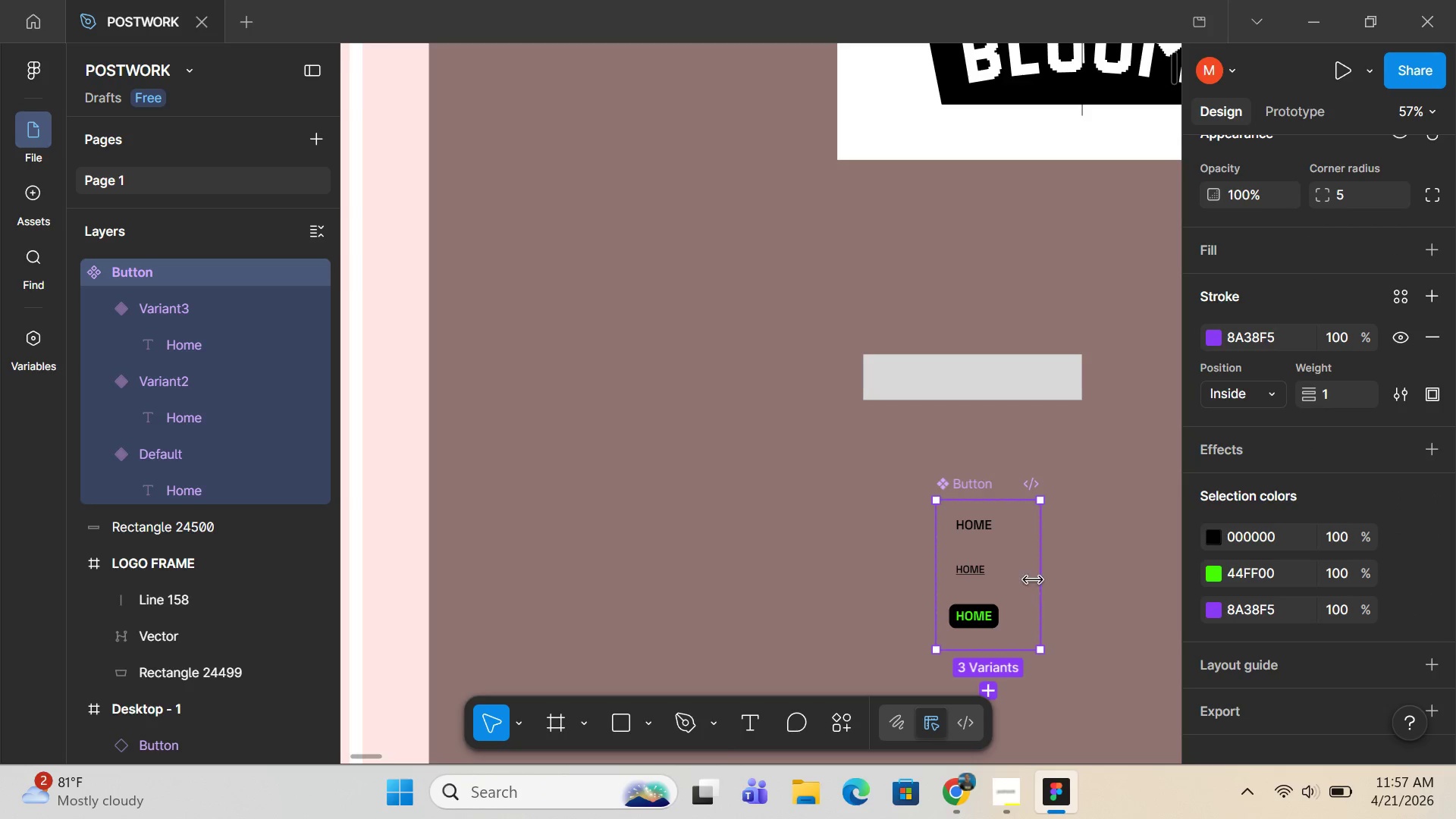 
left_click_drag(start_coordinate=[1034, 585], to_coordinate=[1012, 587])
 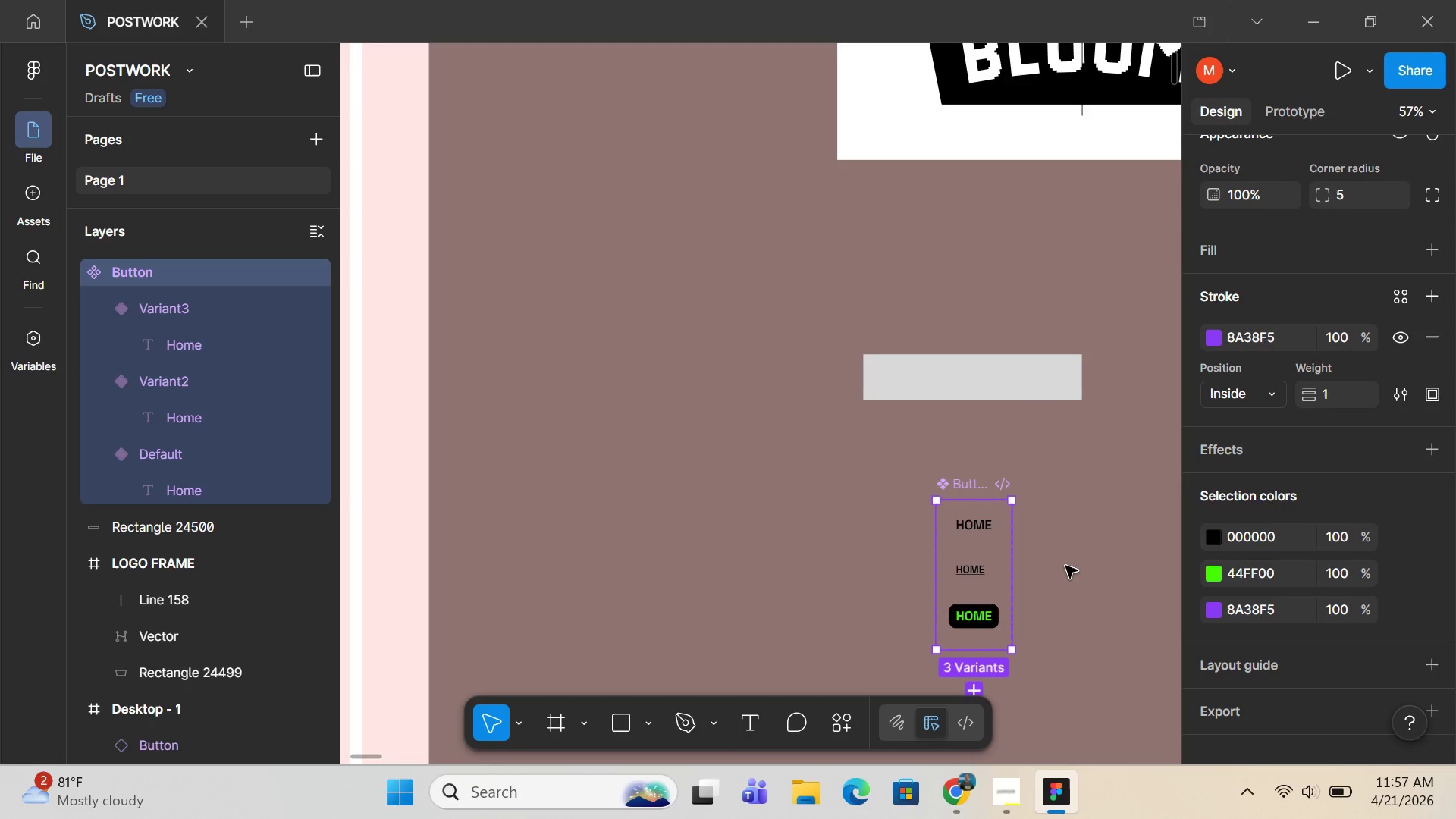 
left_click([1065, 566])
 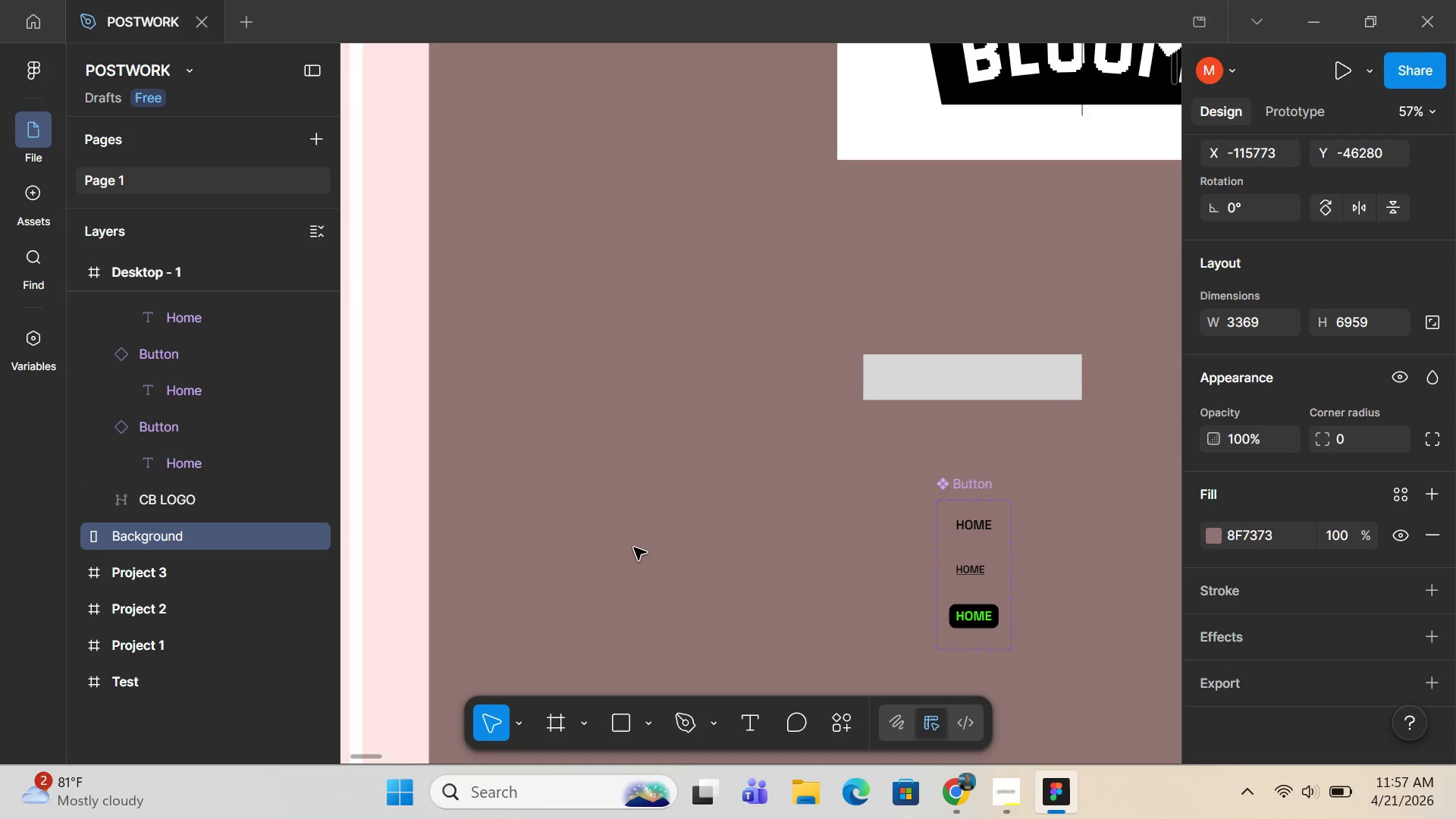 
hold_key(key=ControlLeft, duration=1.19)
scroll: coordinate [643, 538], scroll_direction: down, amount: 14.0
 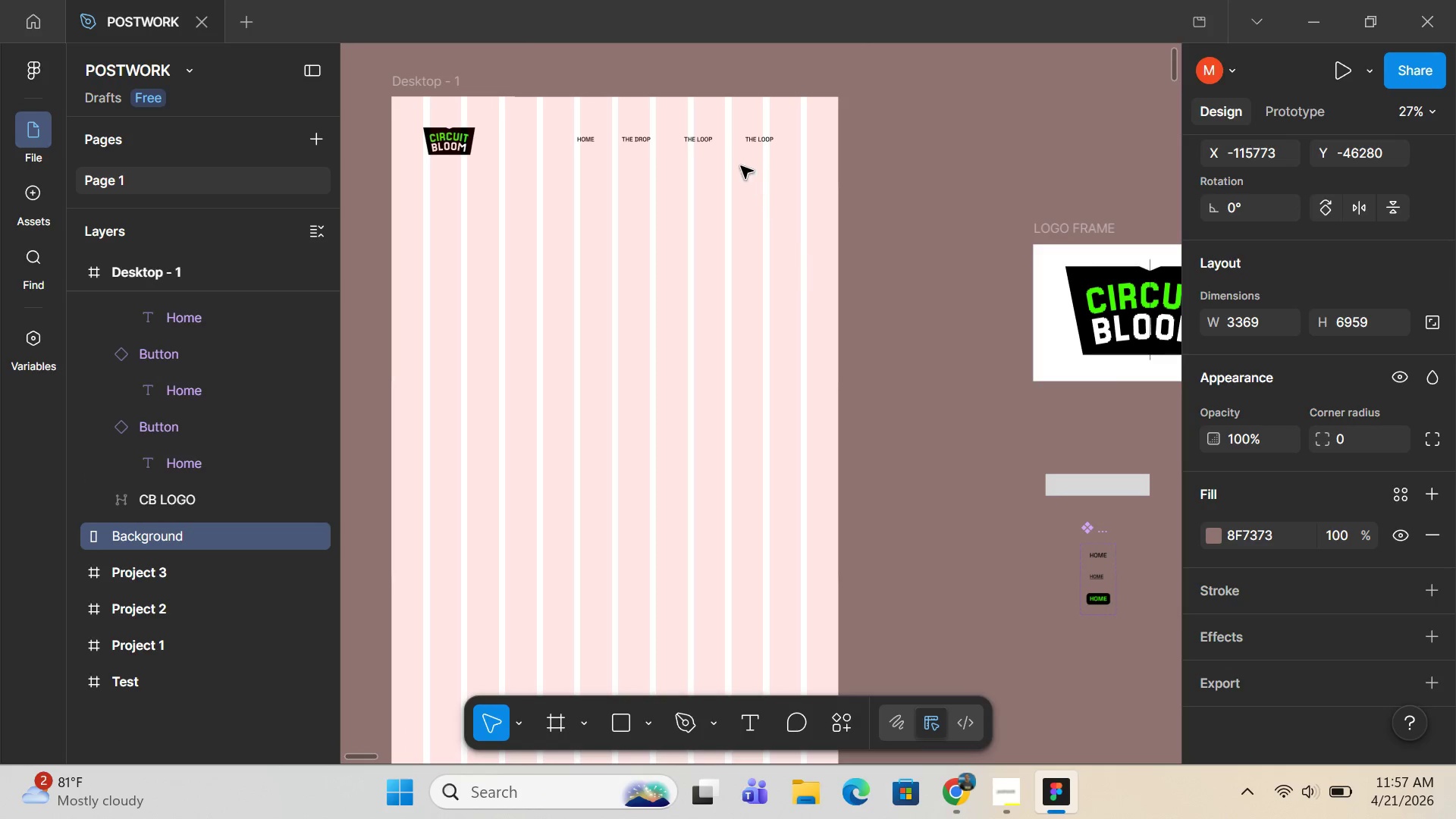 
hold_key(key=ControlLeft, duration=0.55)
scroll: coordinate [732, 165], scroll_direction: up, amount: 5.0
 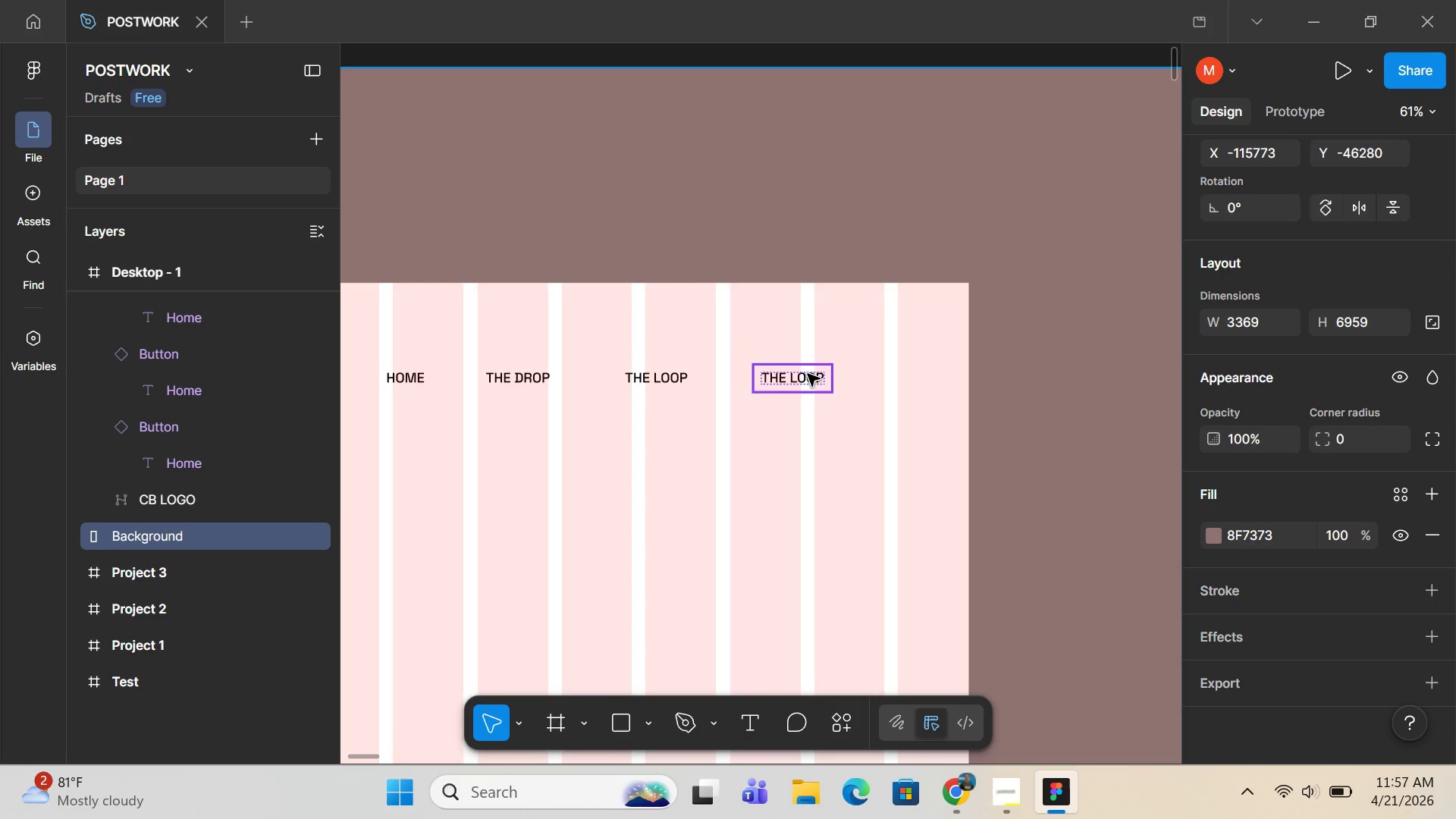 
wait(5.14)
 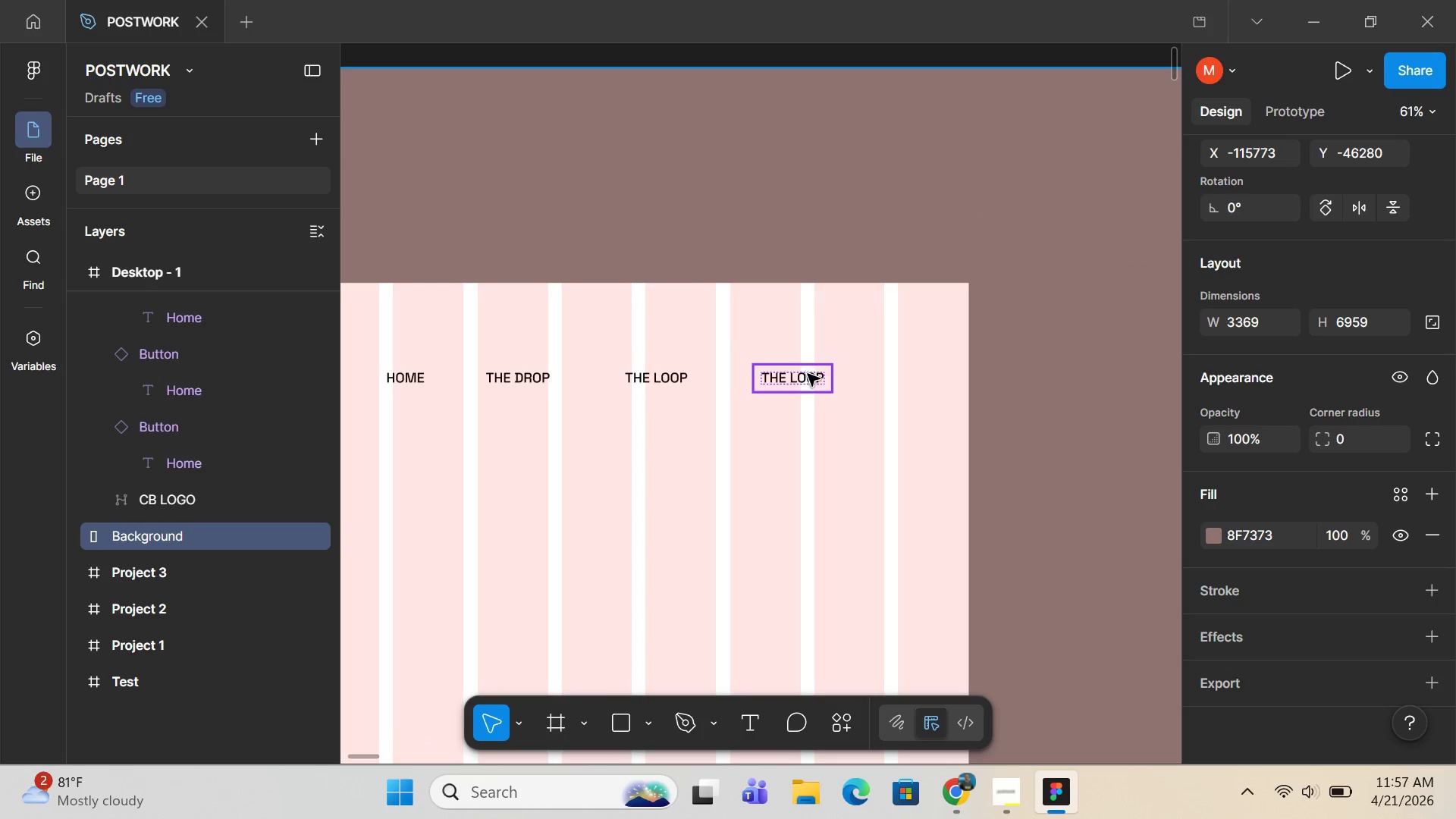 
double_click([808, 374])
 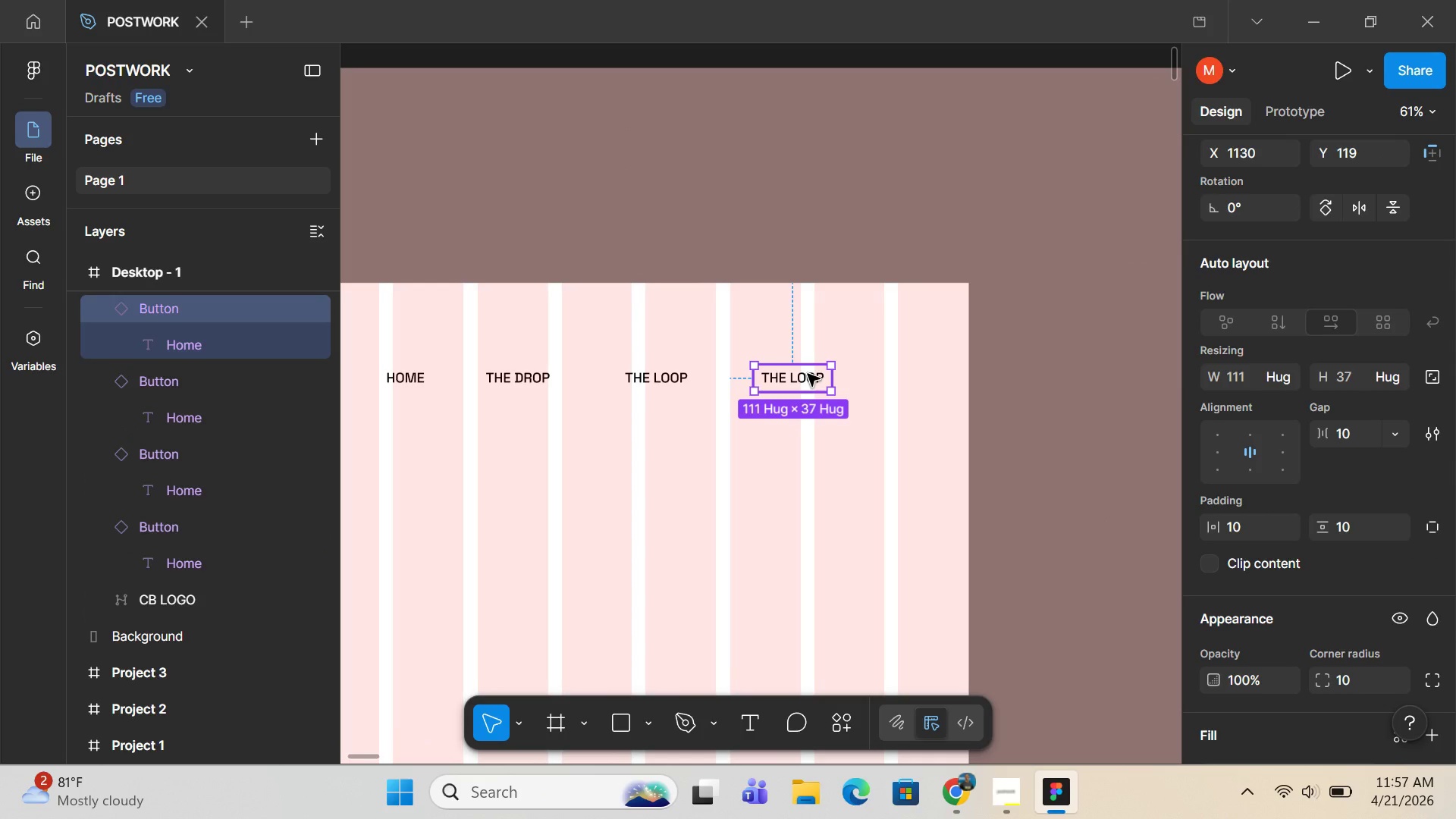 
double_click([808, 374])
 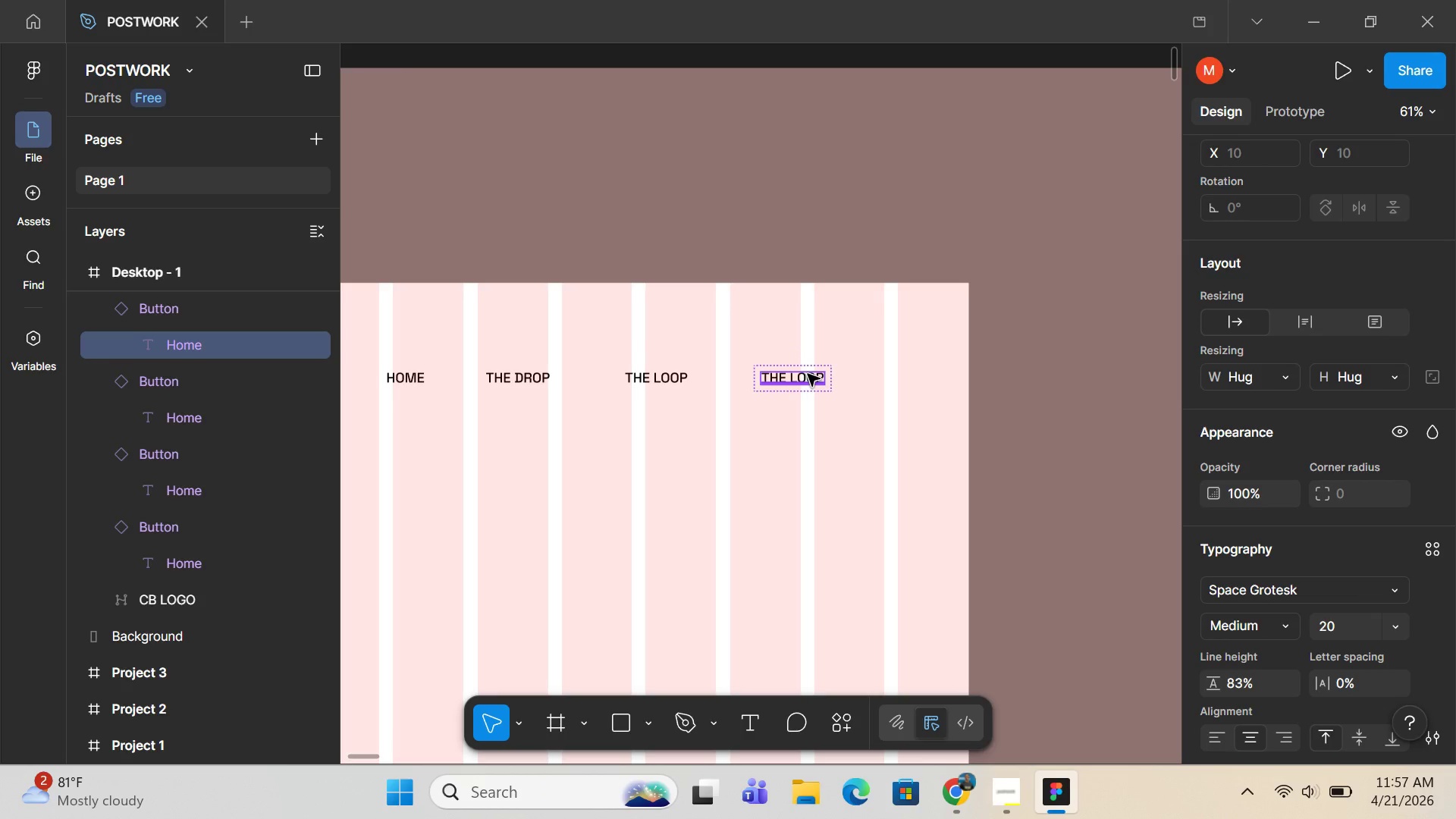 
double_click([808, 374])
 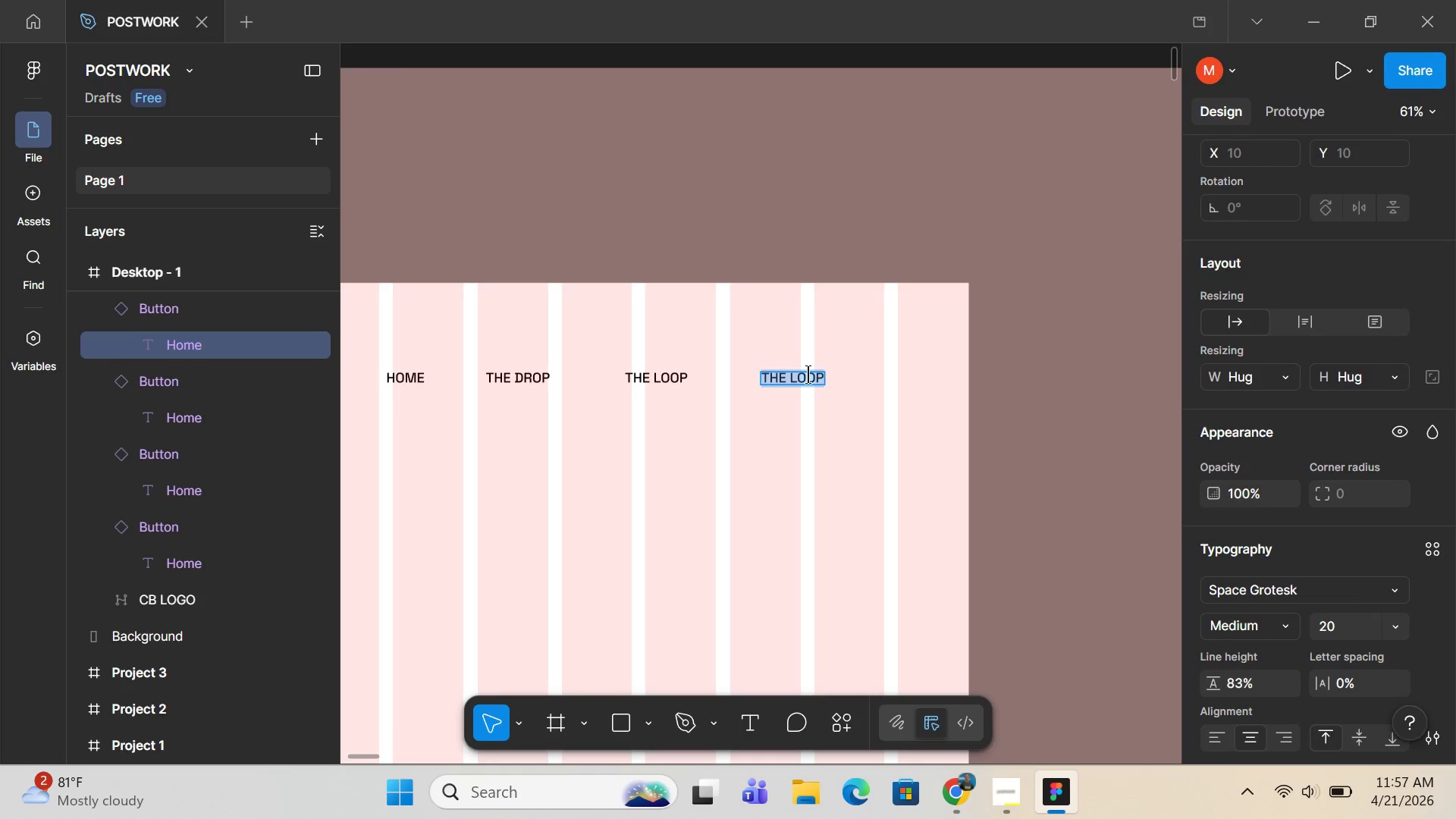 
type(Community)
 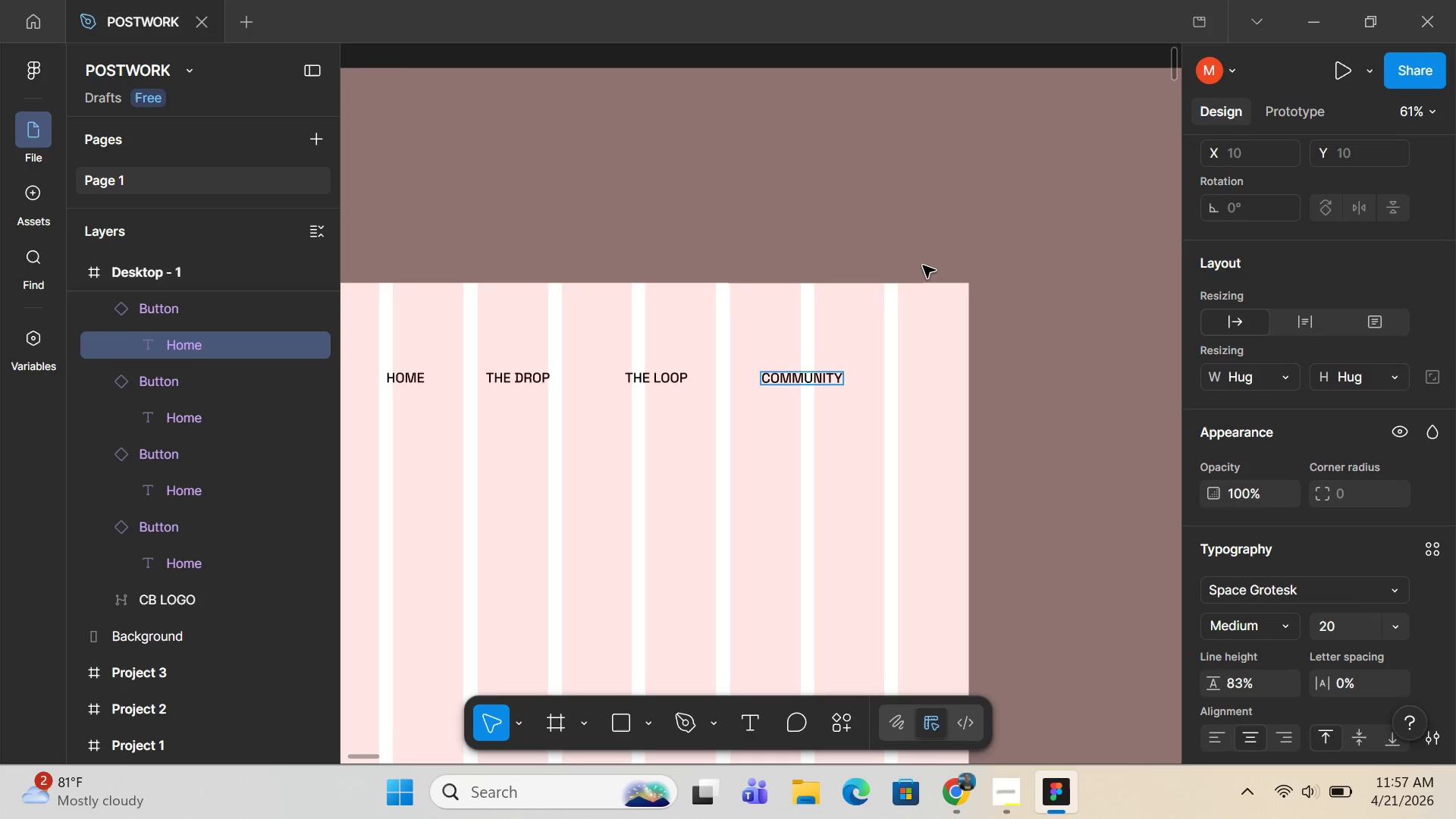 
left_click([923, 265])
 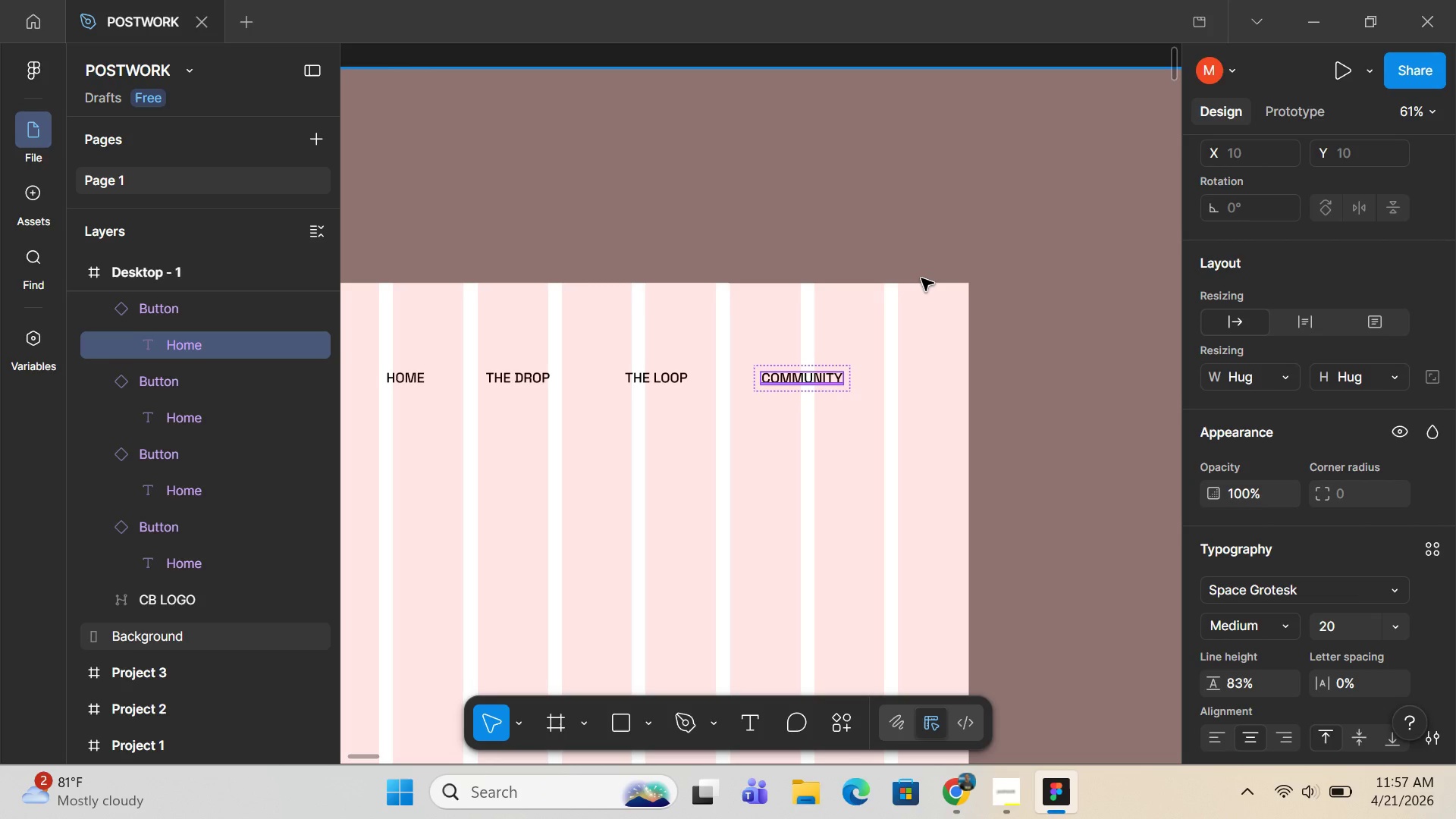 
wait(6.89)
 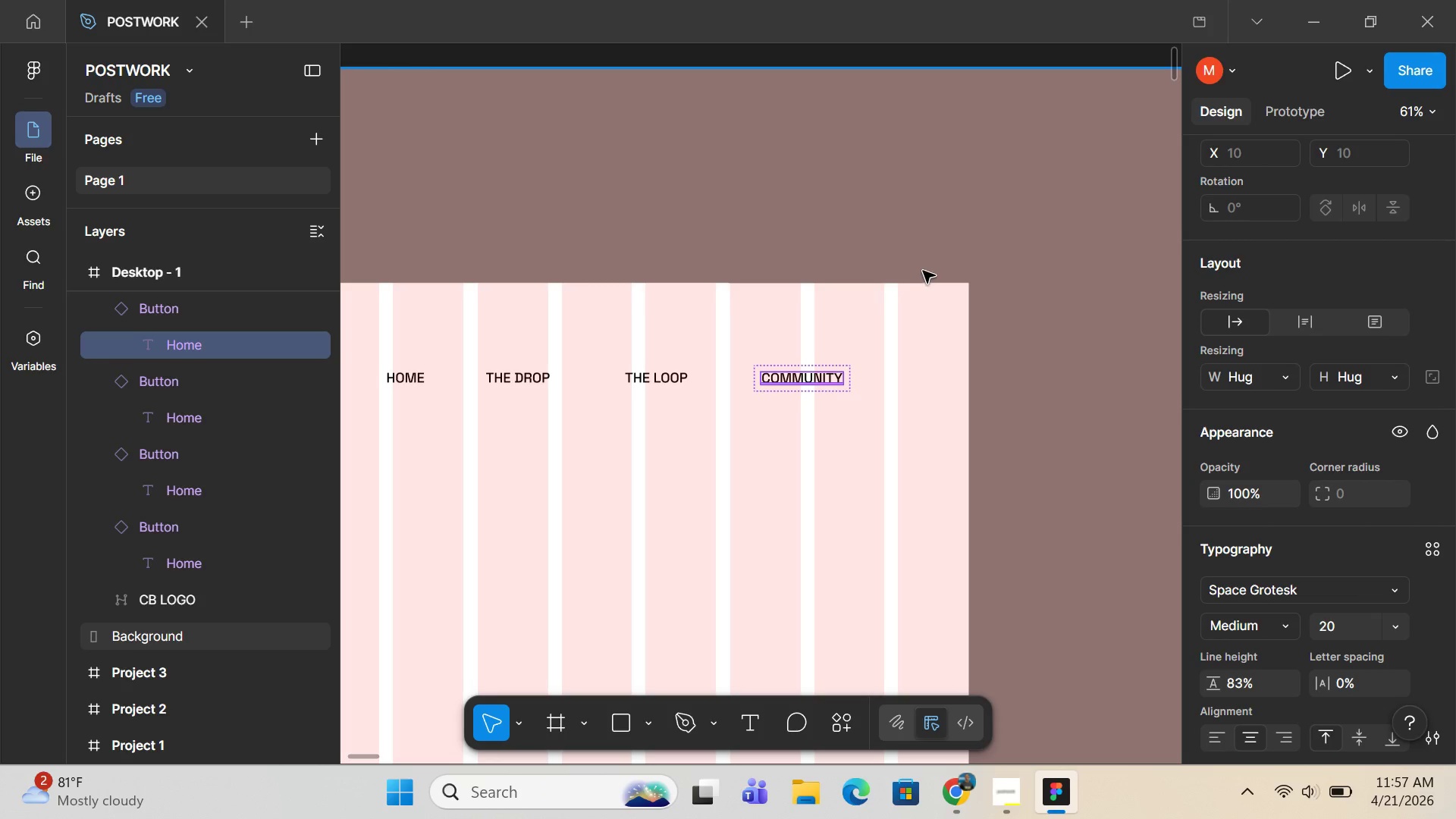 
scroll: coordinate [921, 278], scroll_direction: down, amount: 2.0
 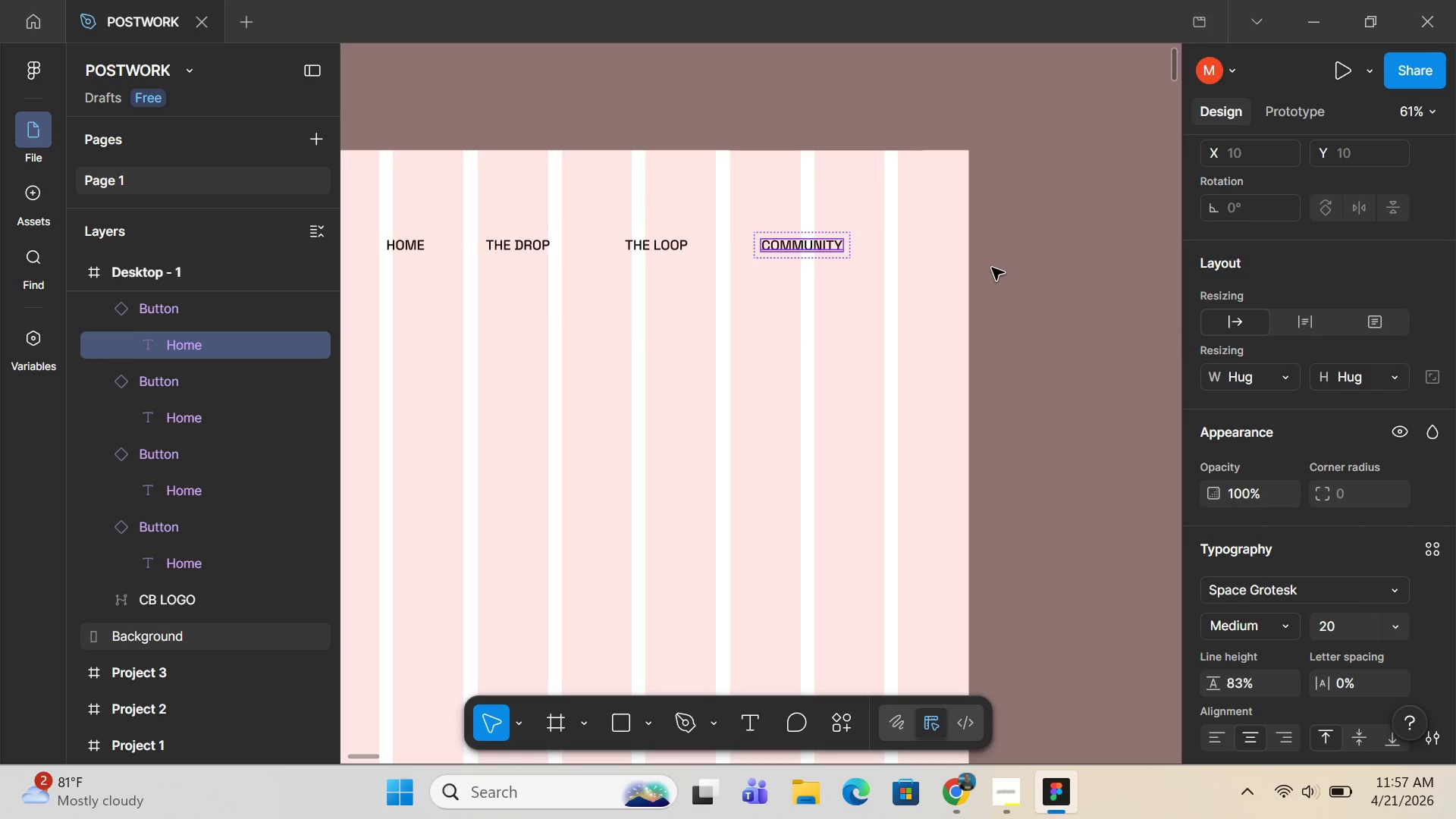 
double_click([995, 268])
 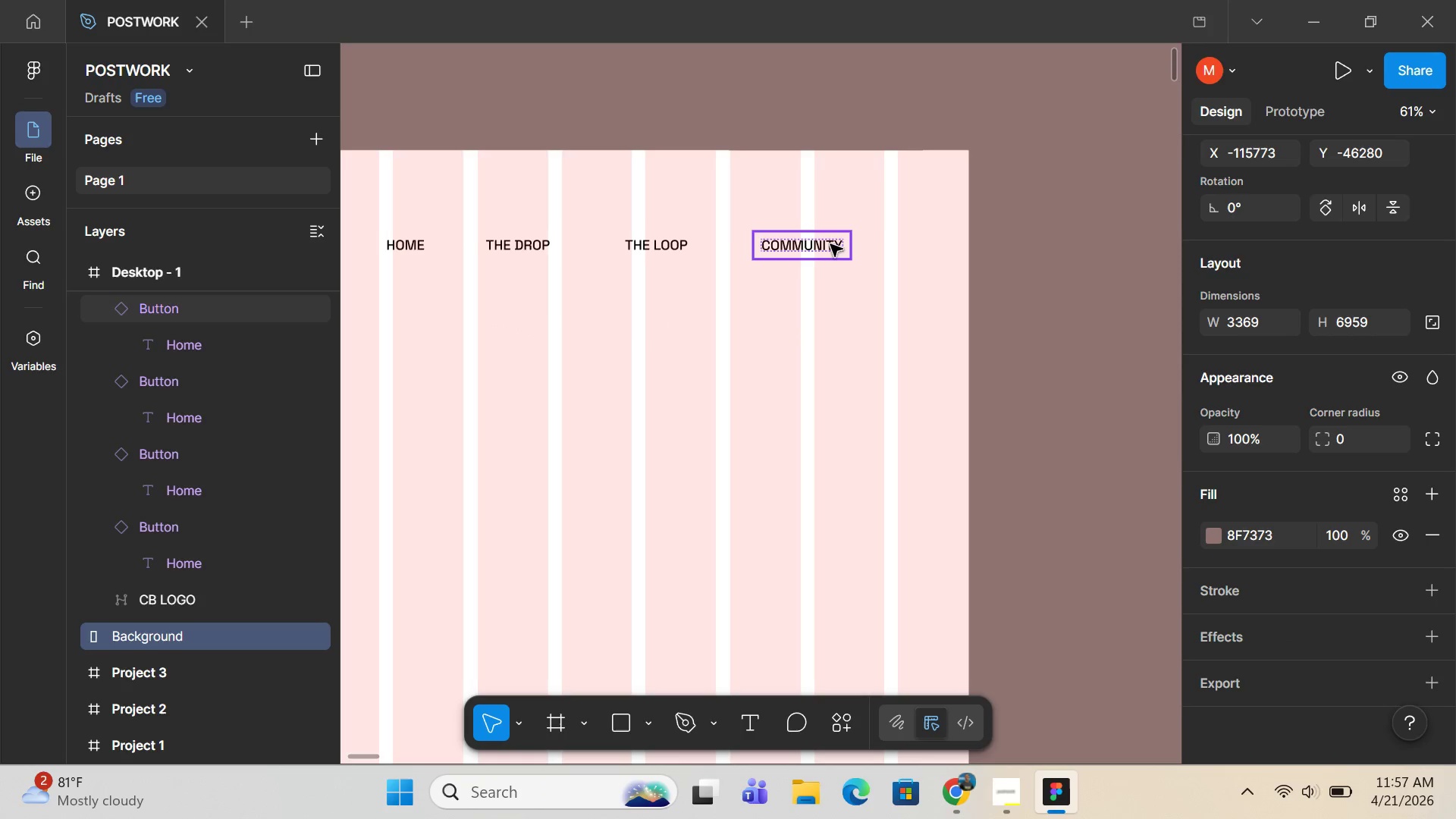 
left_click([830, 244])
 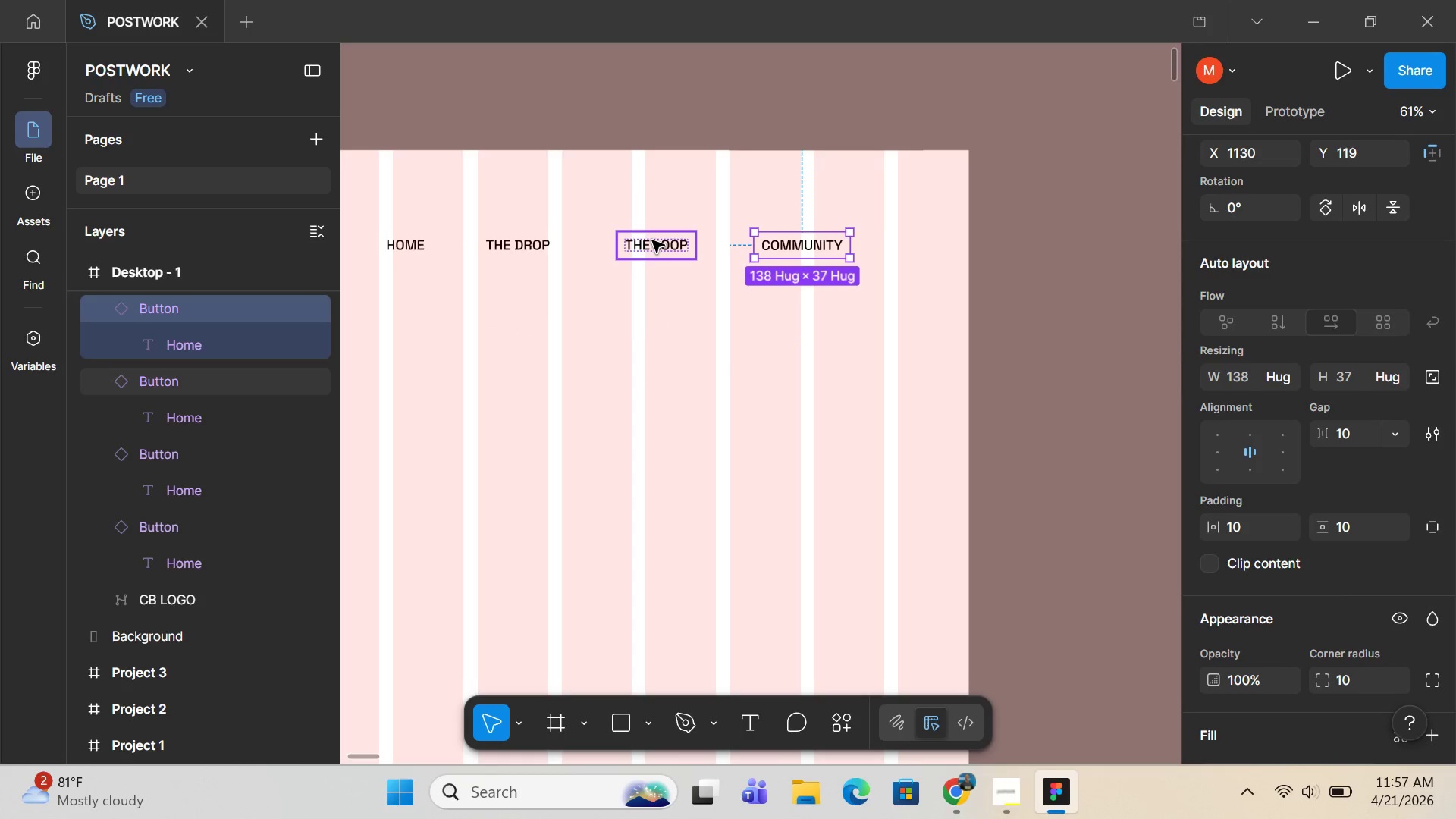 
hold_key(key=ShiftLeft, duration=0.44)
left_click([652, 240])
 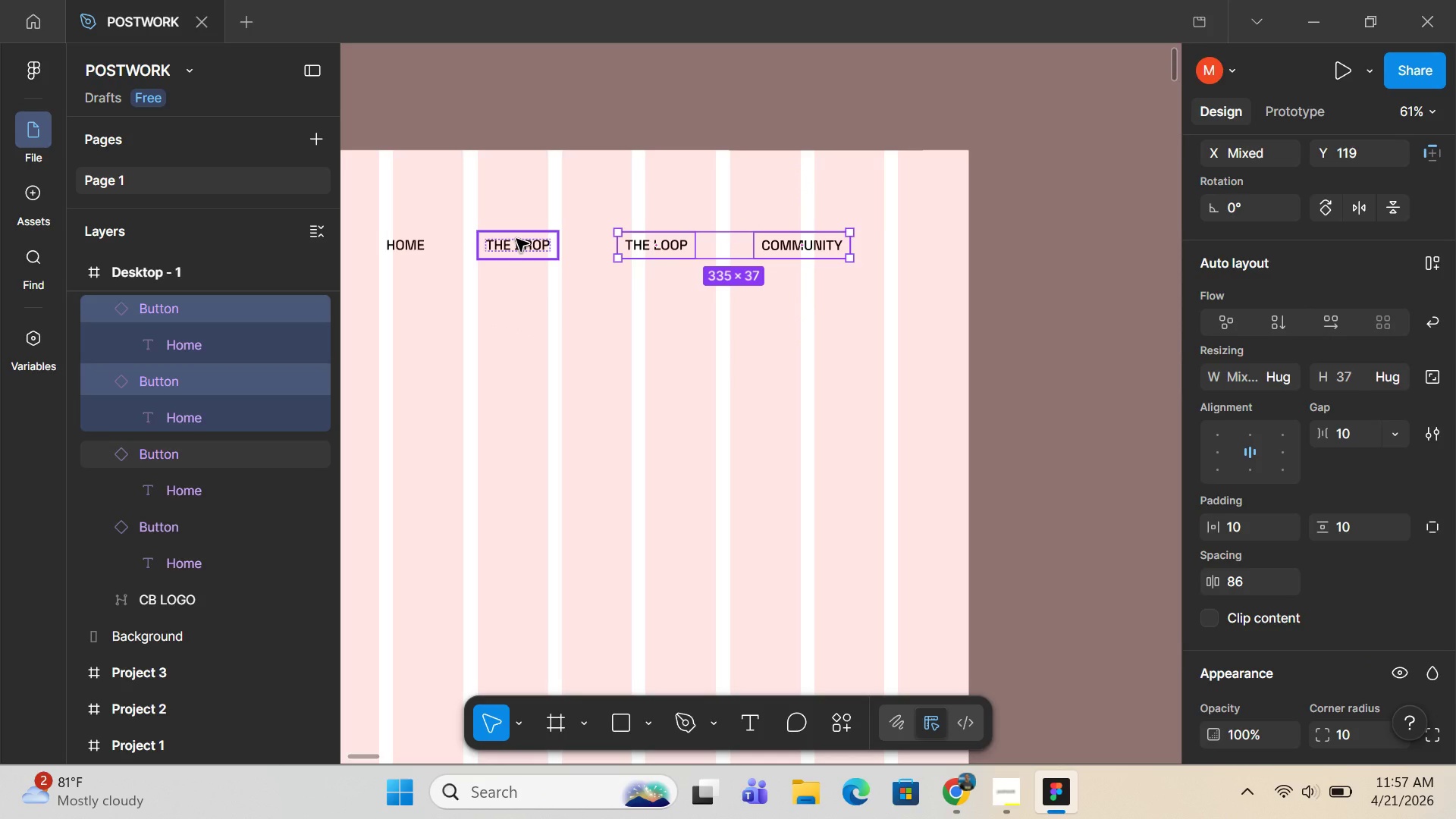 
hold_key(key=ShiftLeft, duration=0.41)
left_click([516, 239])
 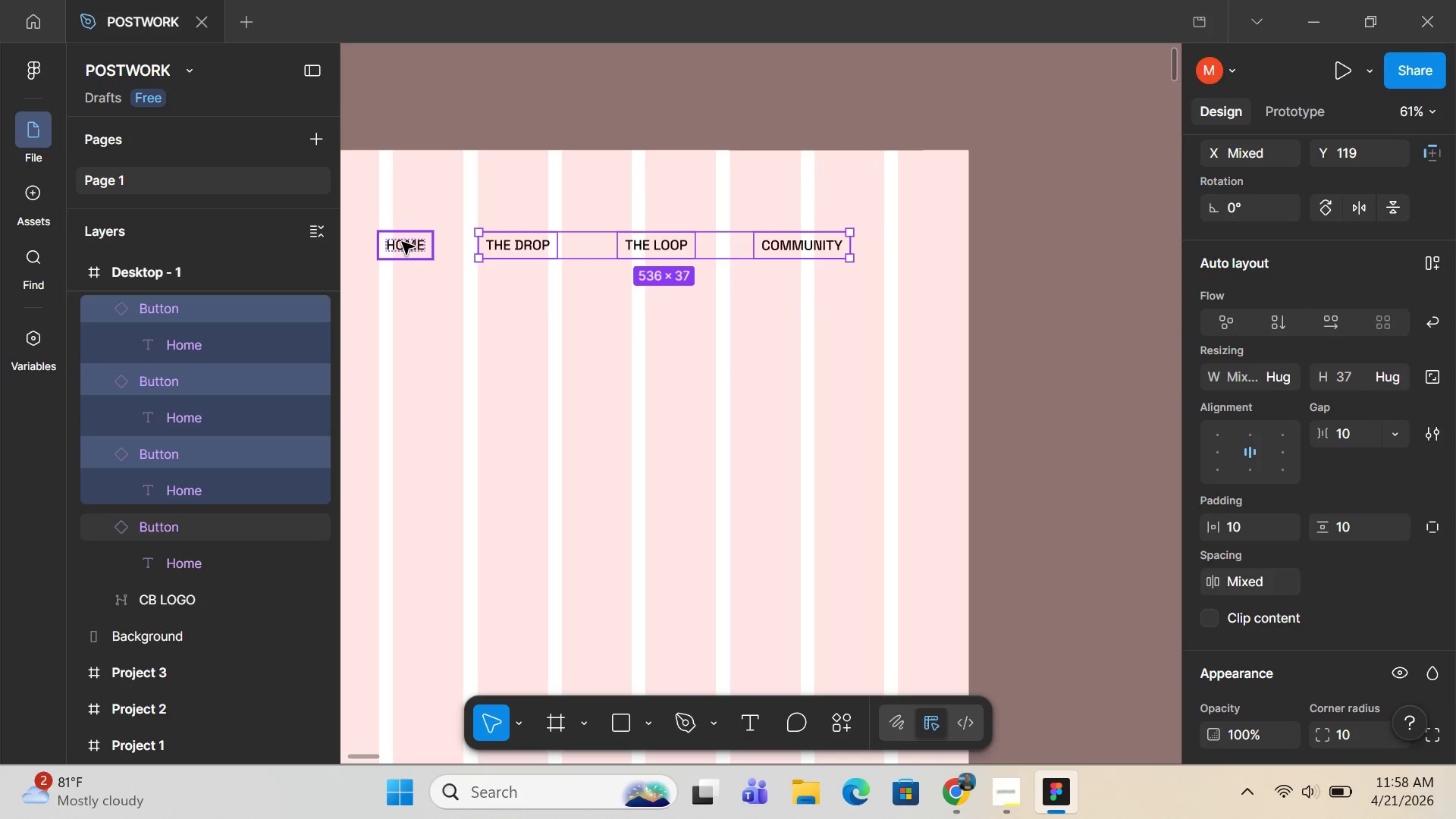 
hold_key(key=ShiftLeft, duration=0.45)
left_click([402, 242])
 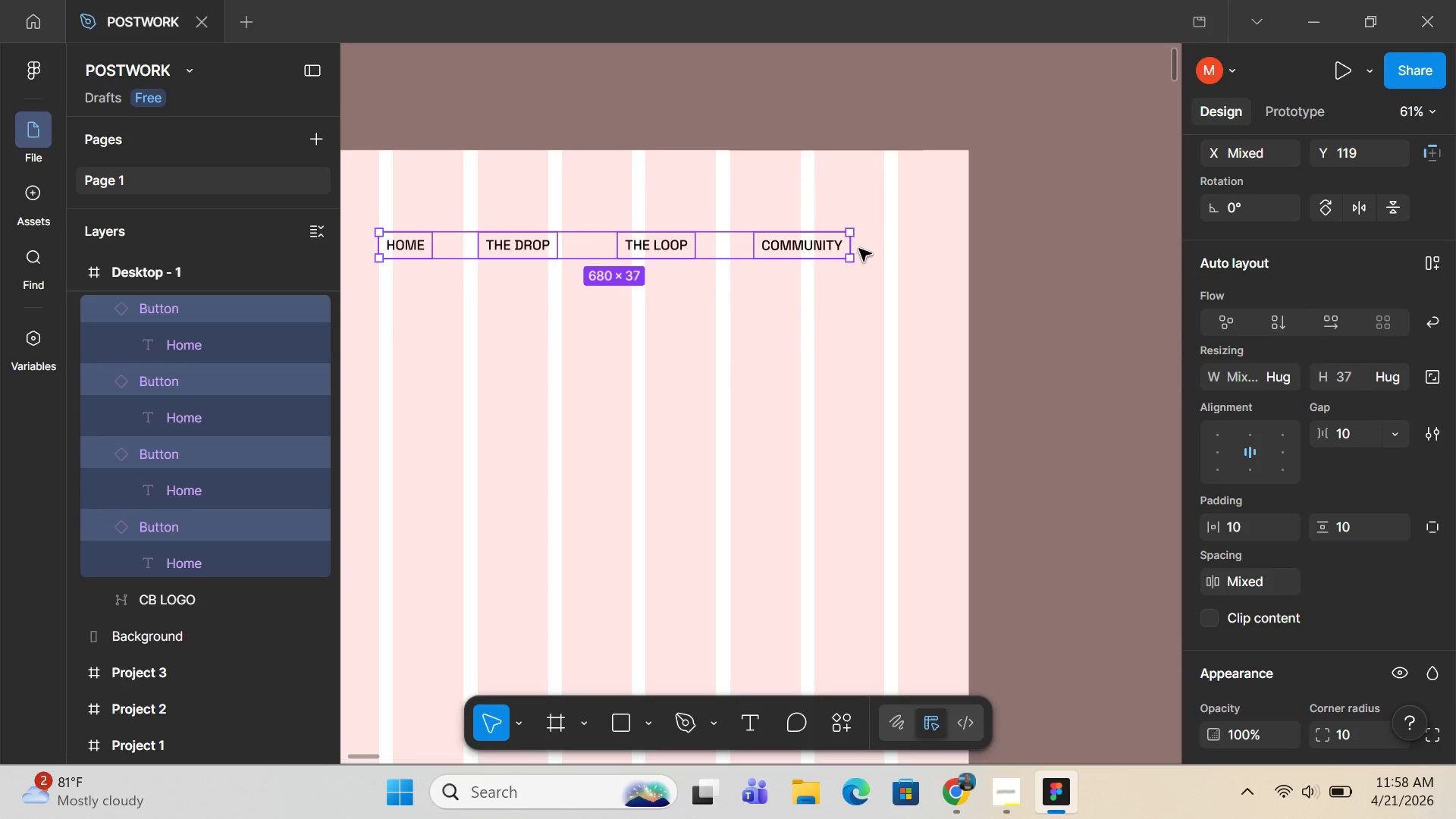 
scroll: coordinate [1306, 255], scroll_direction: up, amount: 11.0
 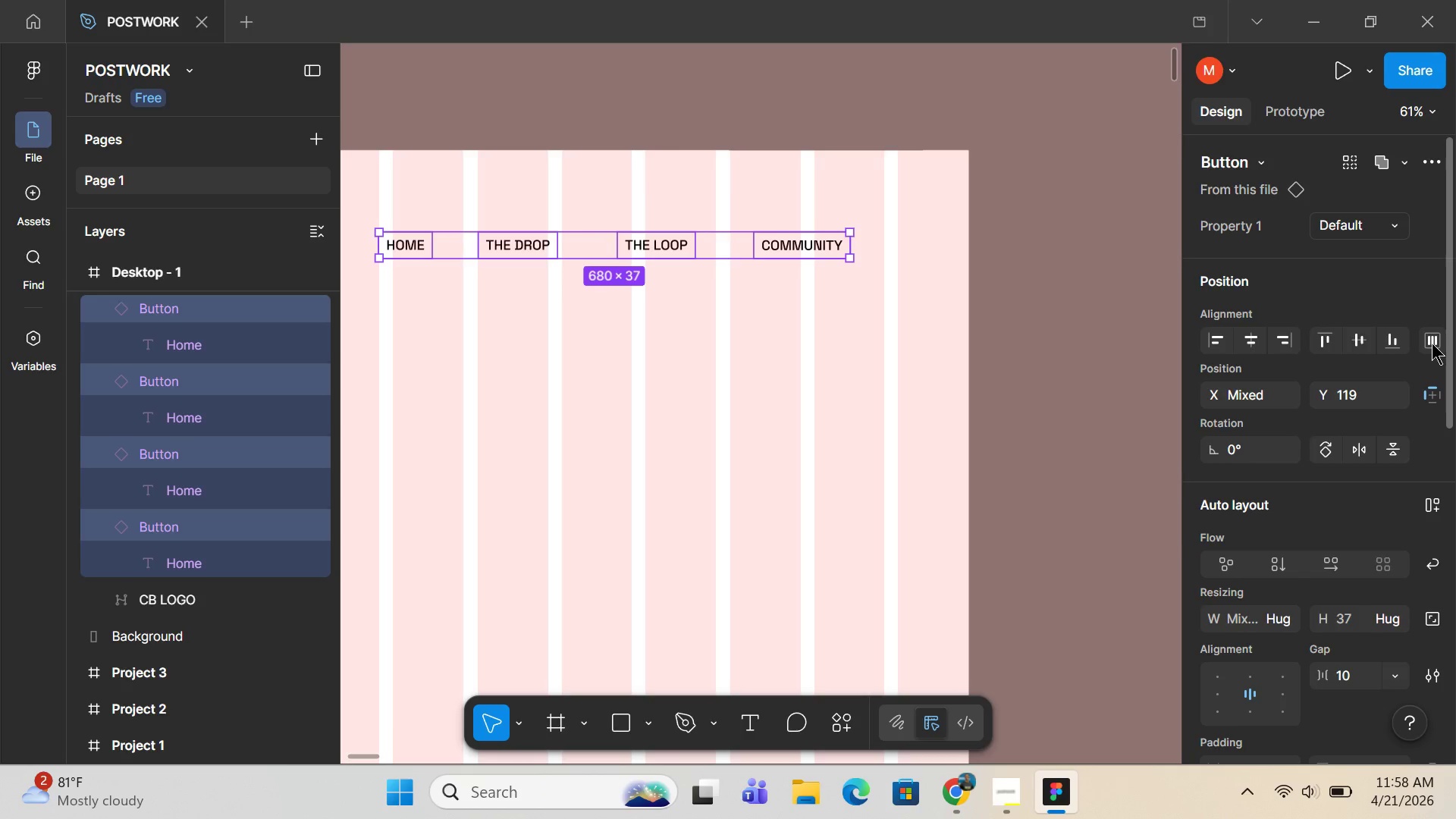 
left_click([1432, 343])
 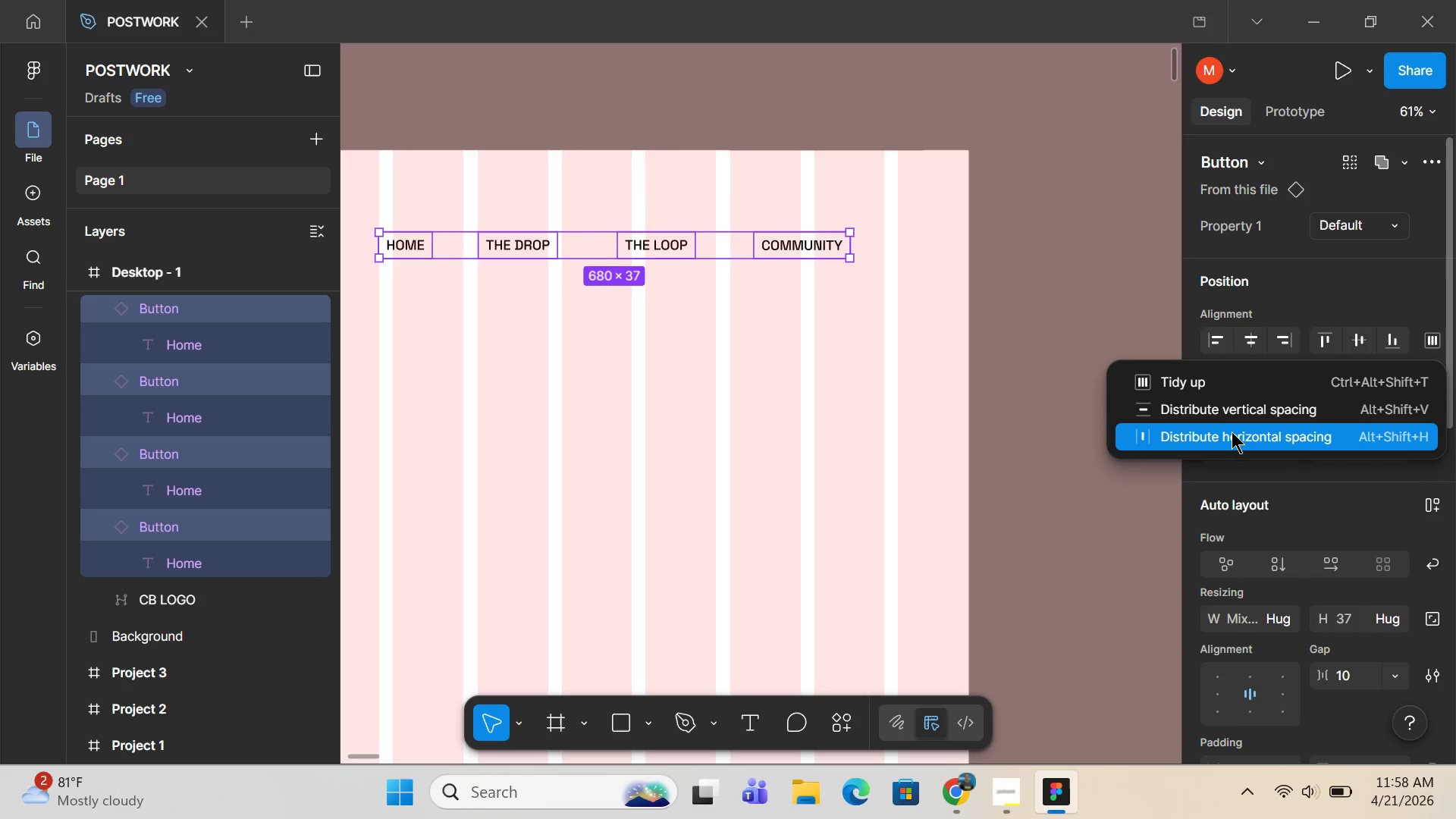 
left_click([1232, 433])
 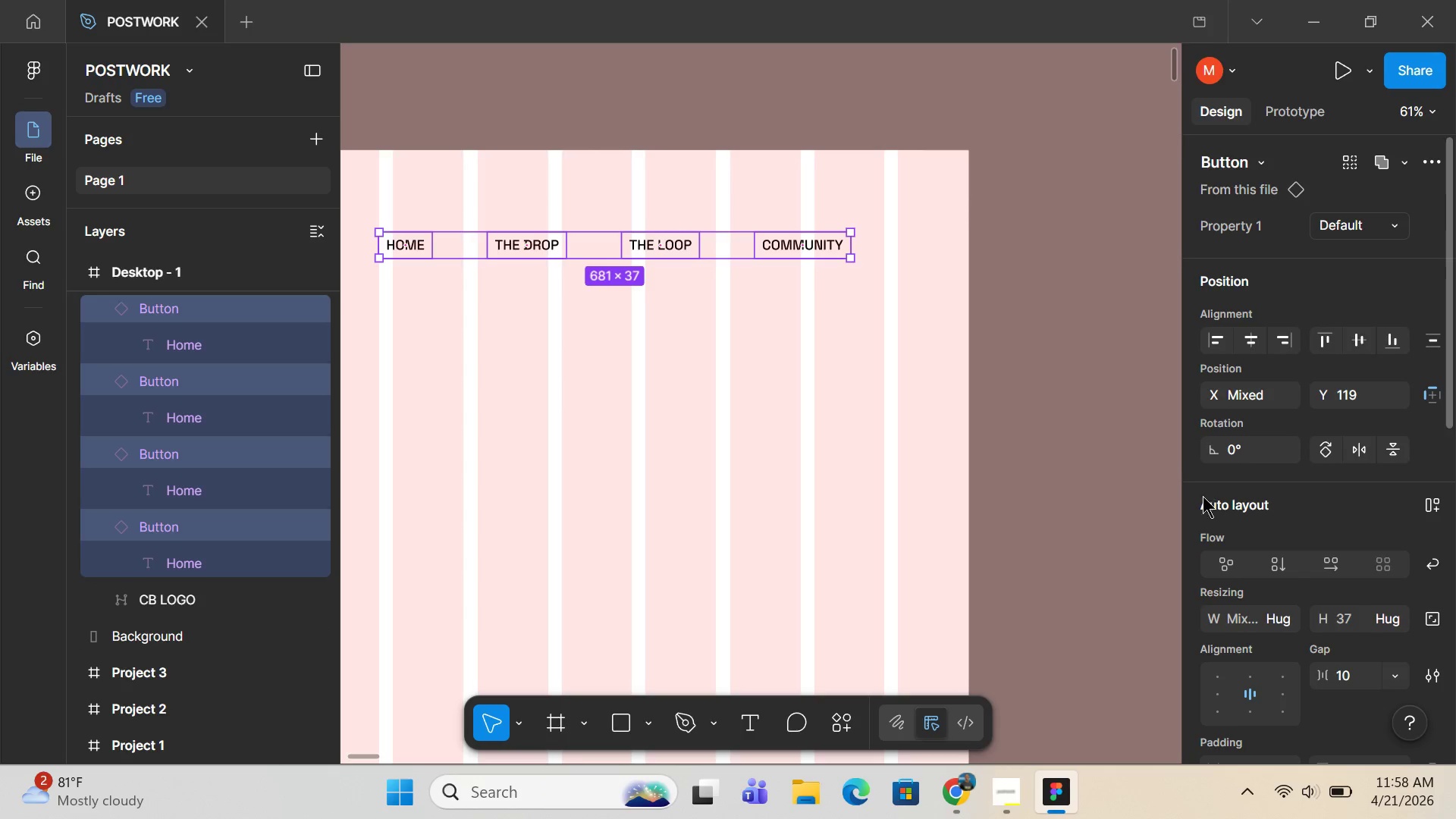 
scroll: coordinate [1225, 525], scroll_direction: down, amount: 4.0
 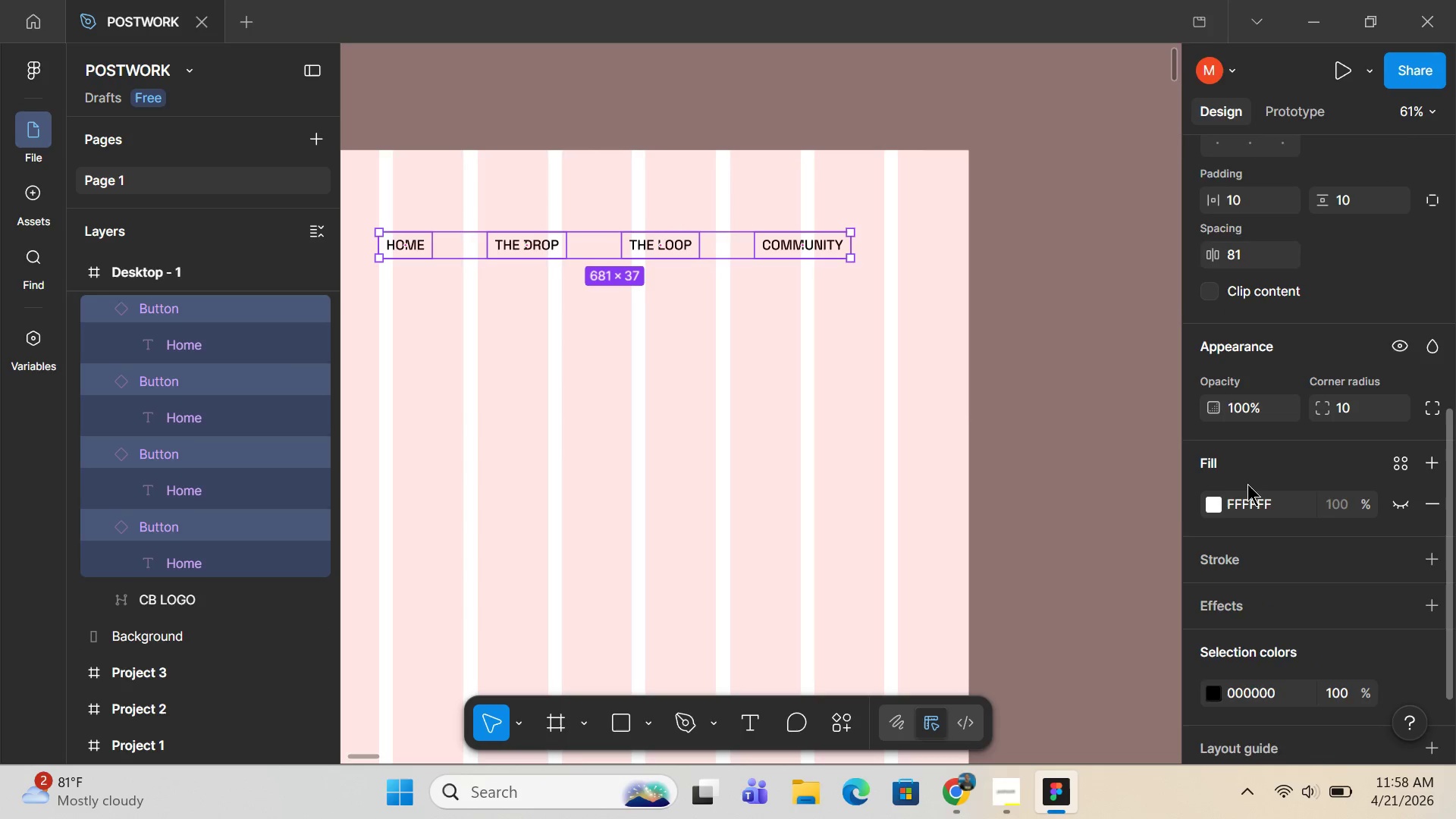 
scroll: coordinate [1247, 483], scroll_direction: up, amount: 1.0
 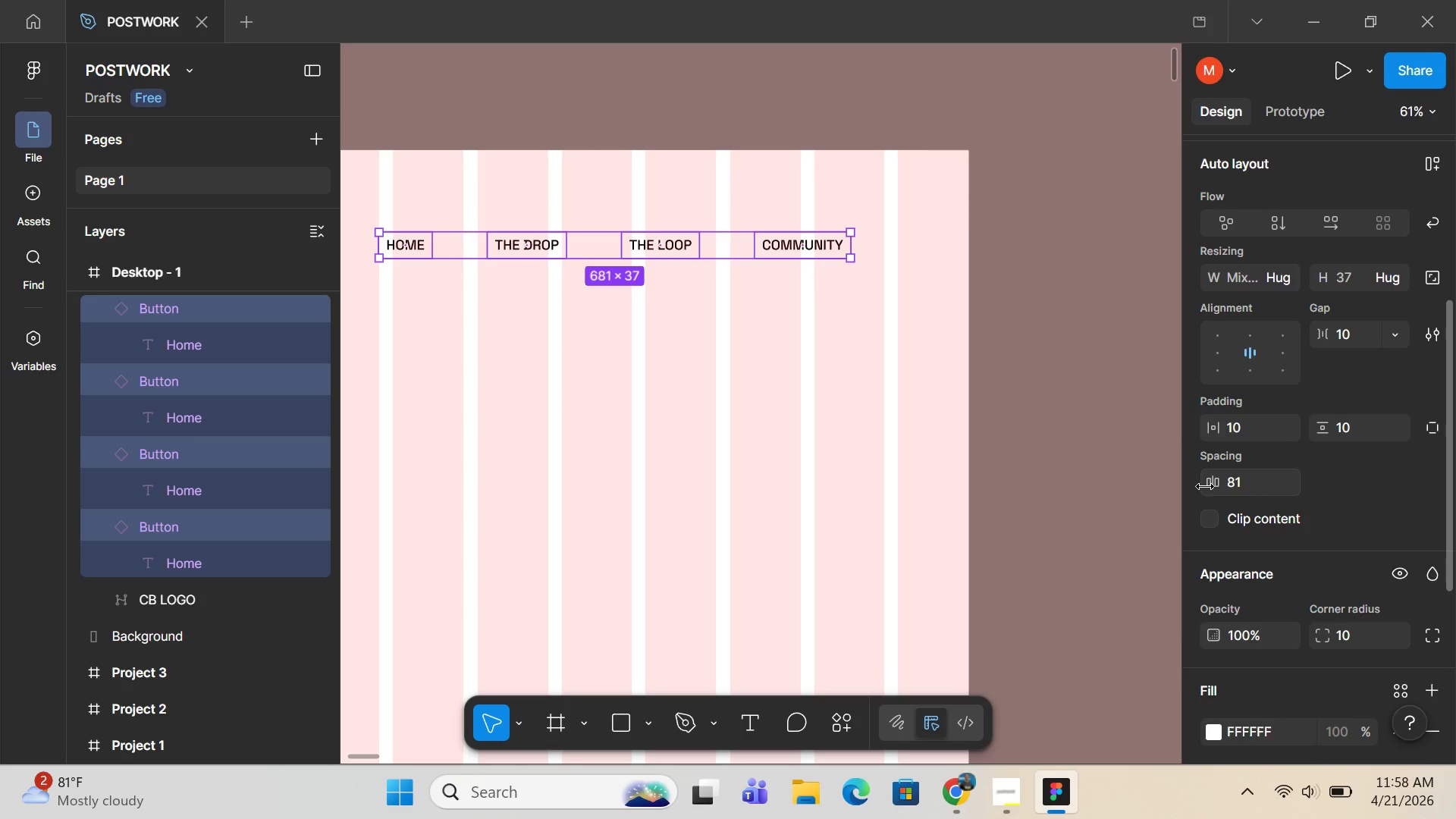 
left_click_drag(start_coordinate=[1204, 486], to_coordinate=[1109, 492])
 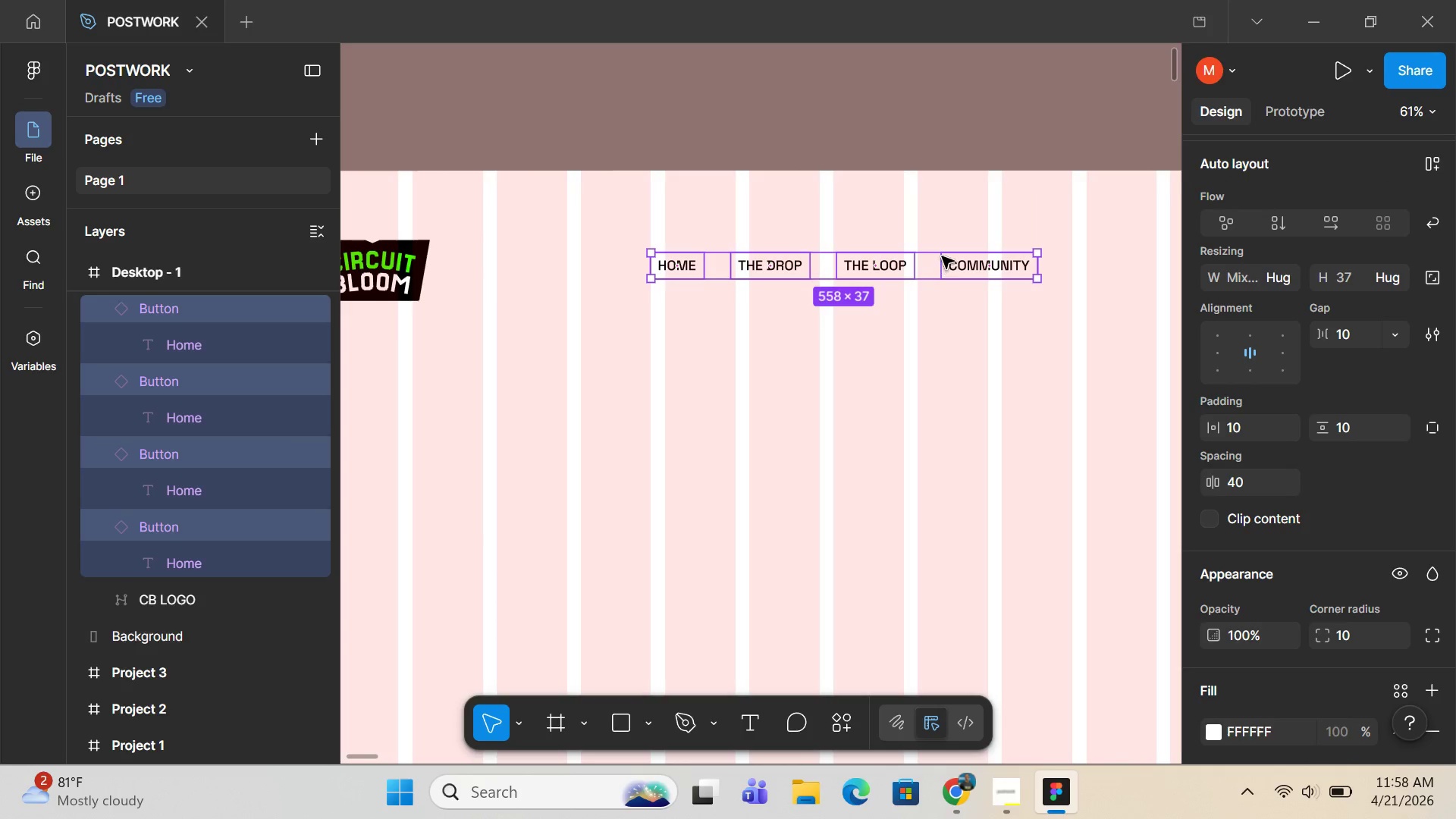 
left_click_drag(start_coordinate=[942, 259], to_coordinate=[826, 270])
 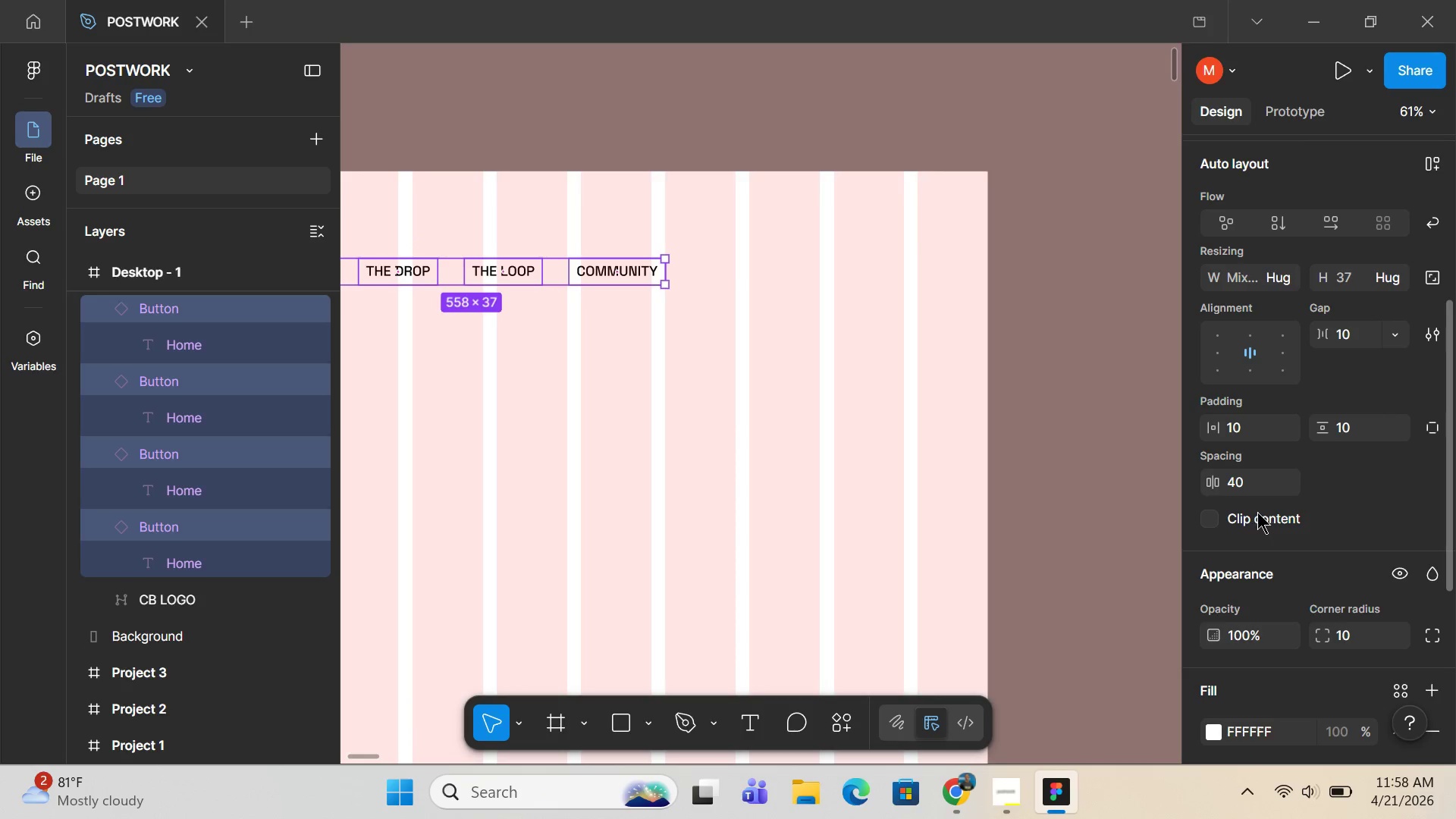 
left_click_drag(start_coordinate=[1202, 480], to_coordinate=[1235, 494])
 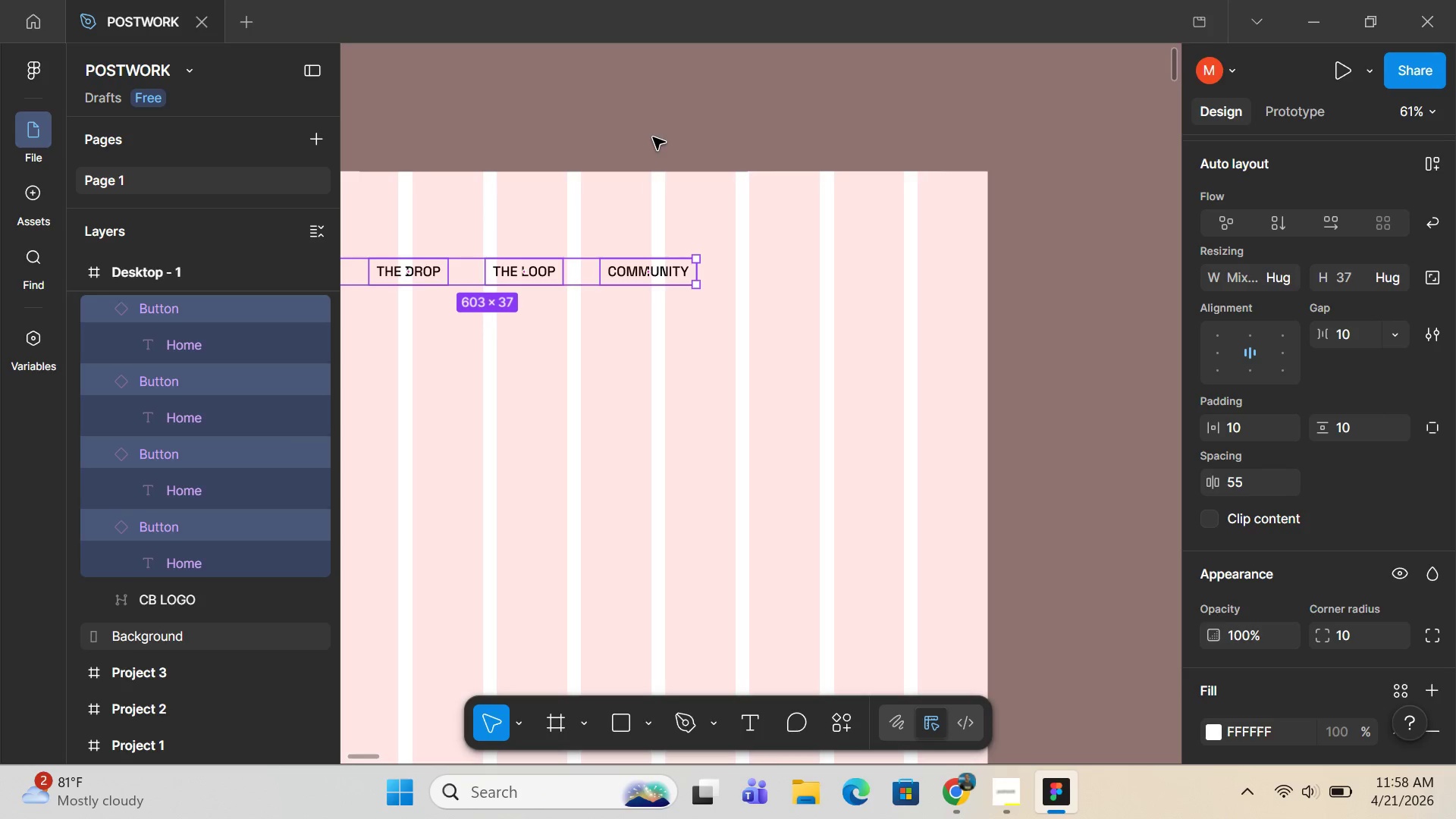 
left_click([653, 137])
 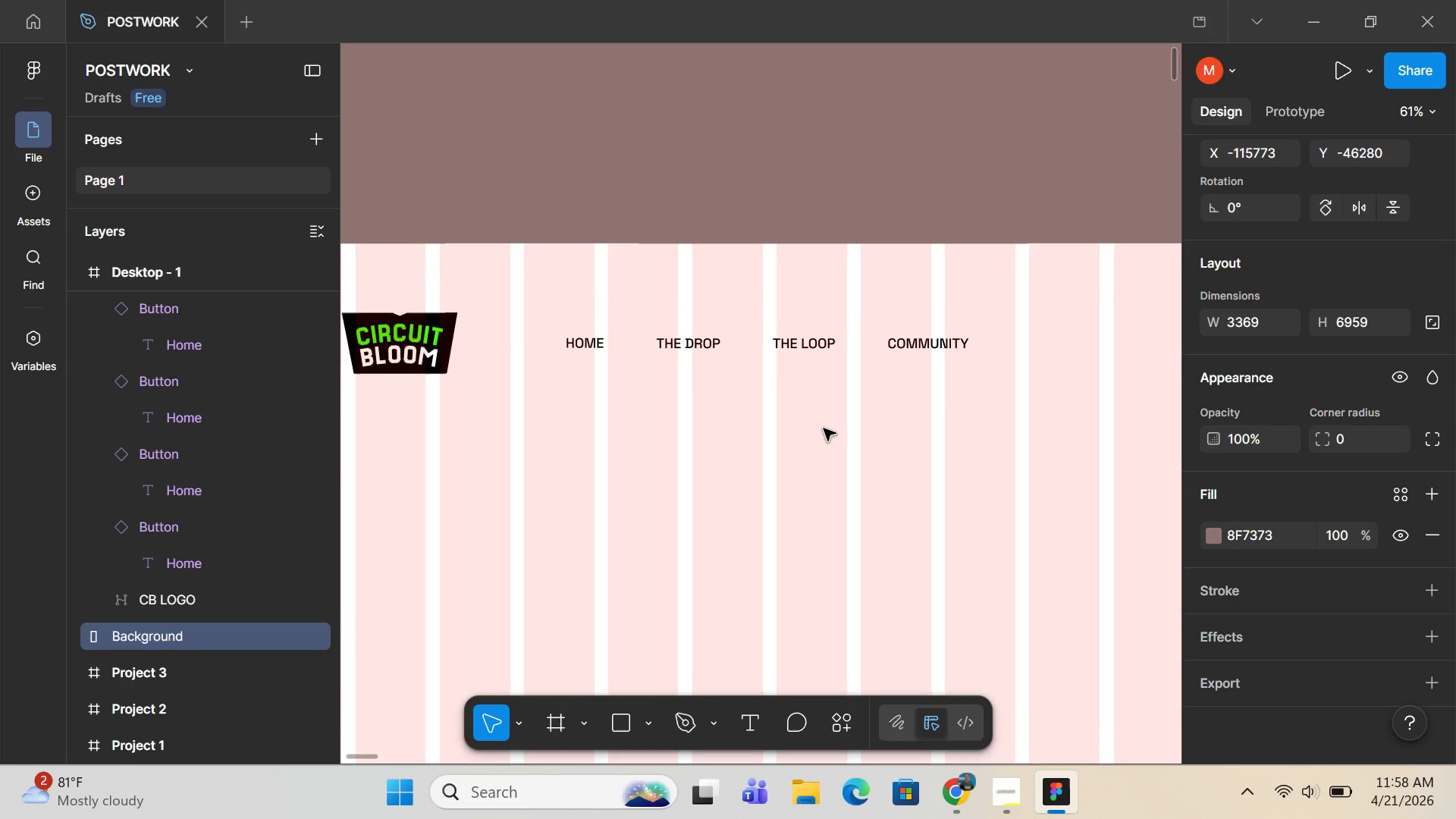 
wait(7.95)
 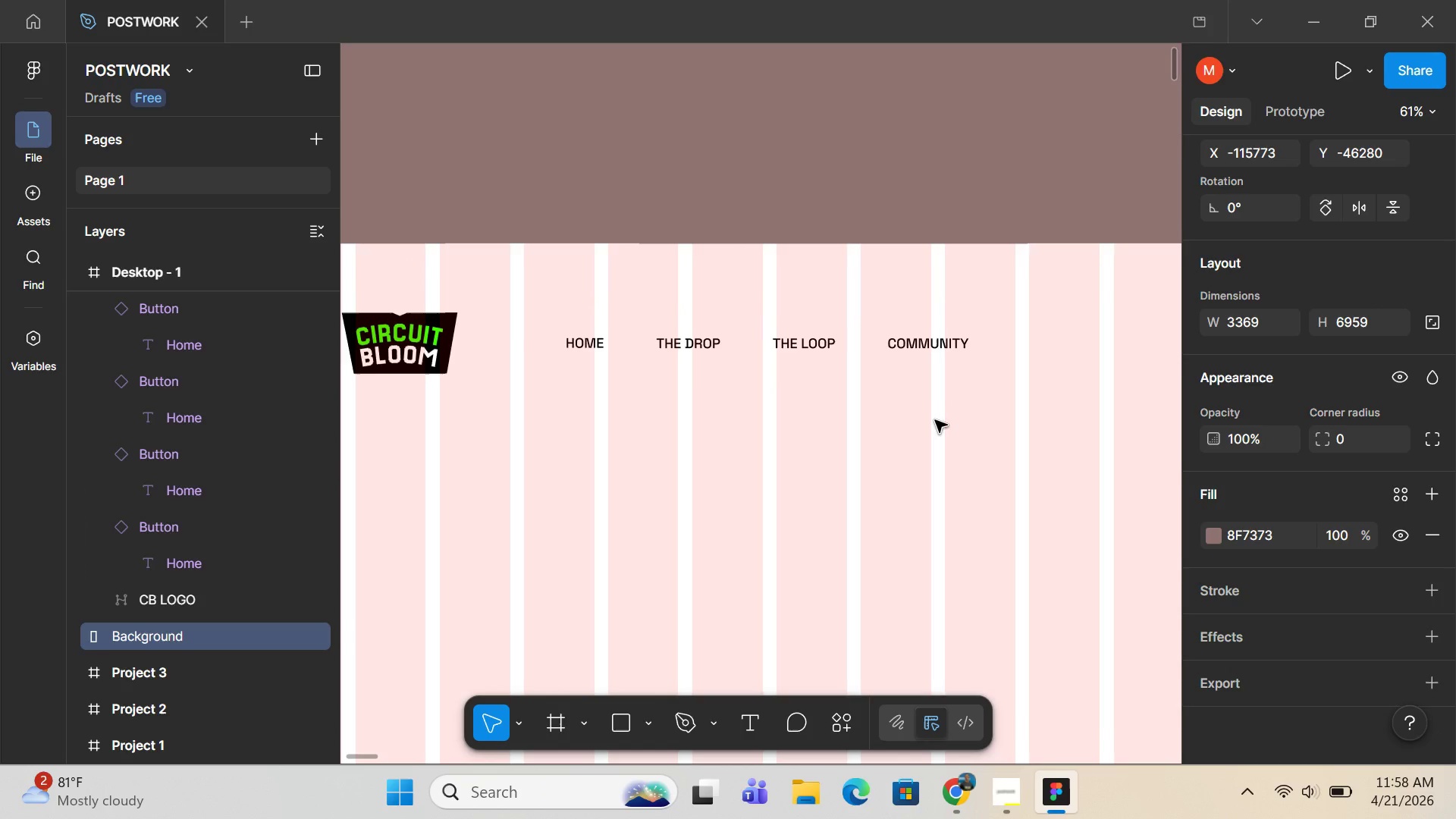 
hold_key(key=ControlLeft, duration=1.05)
scroll: coordinate [384, 320], scroll_direction: up, amount: 14.0
 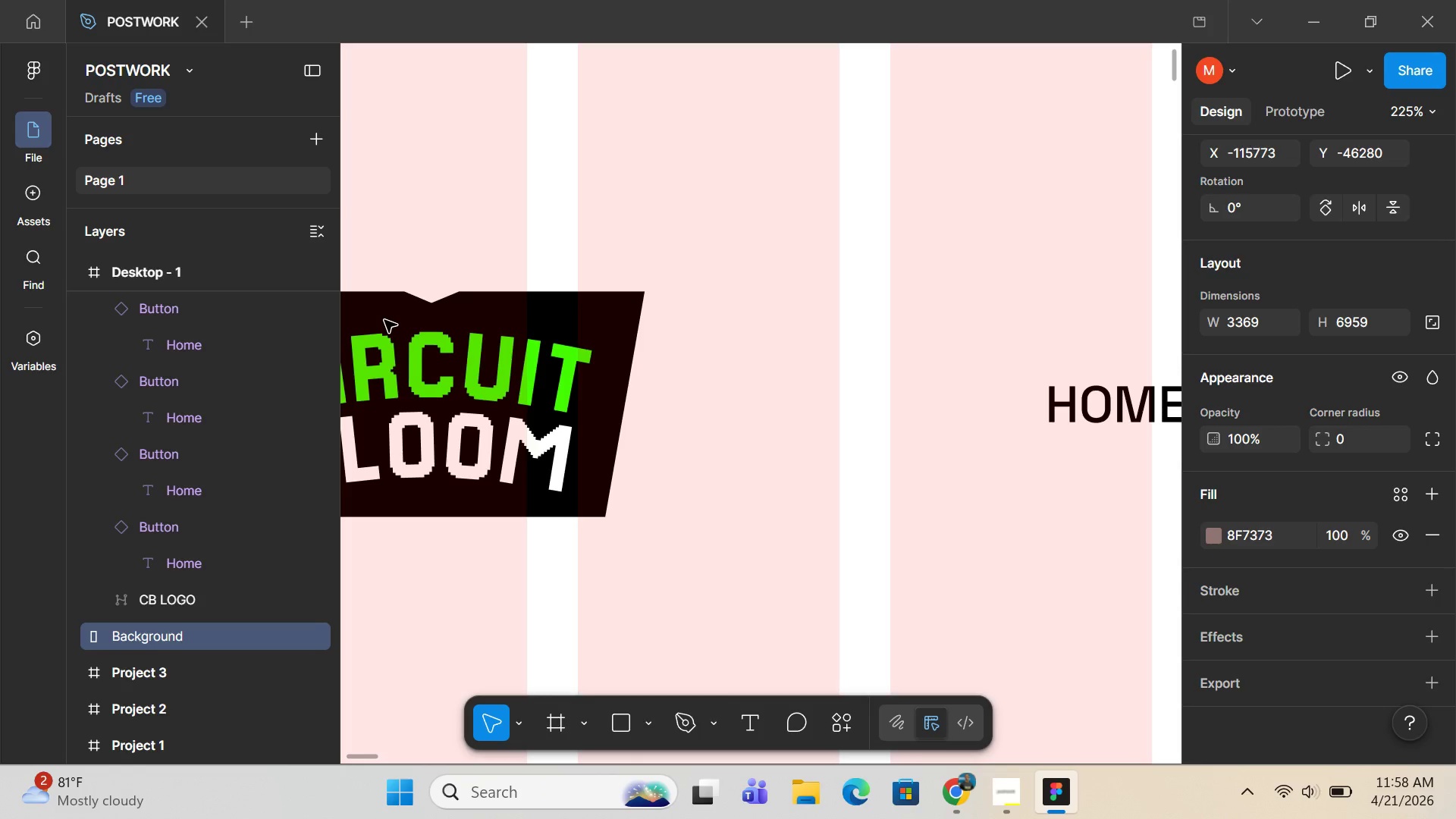 
hold_key(key=ControlLeft, duration=1.01)
scroll: coordinate [384, 320], scroll_direction: down, amount: 10.0
 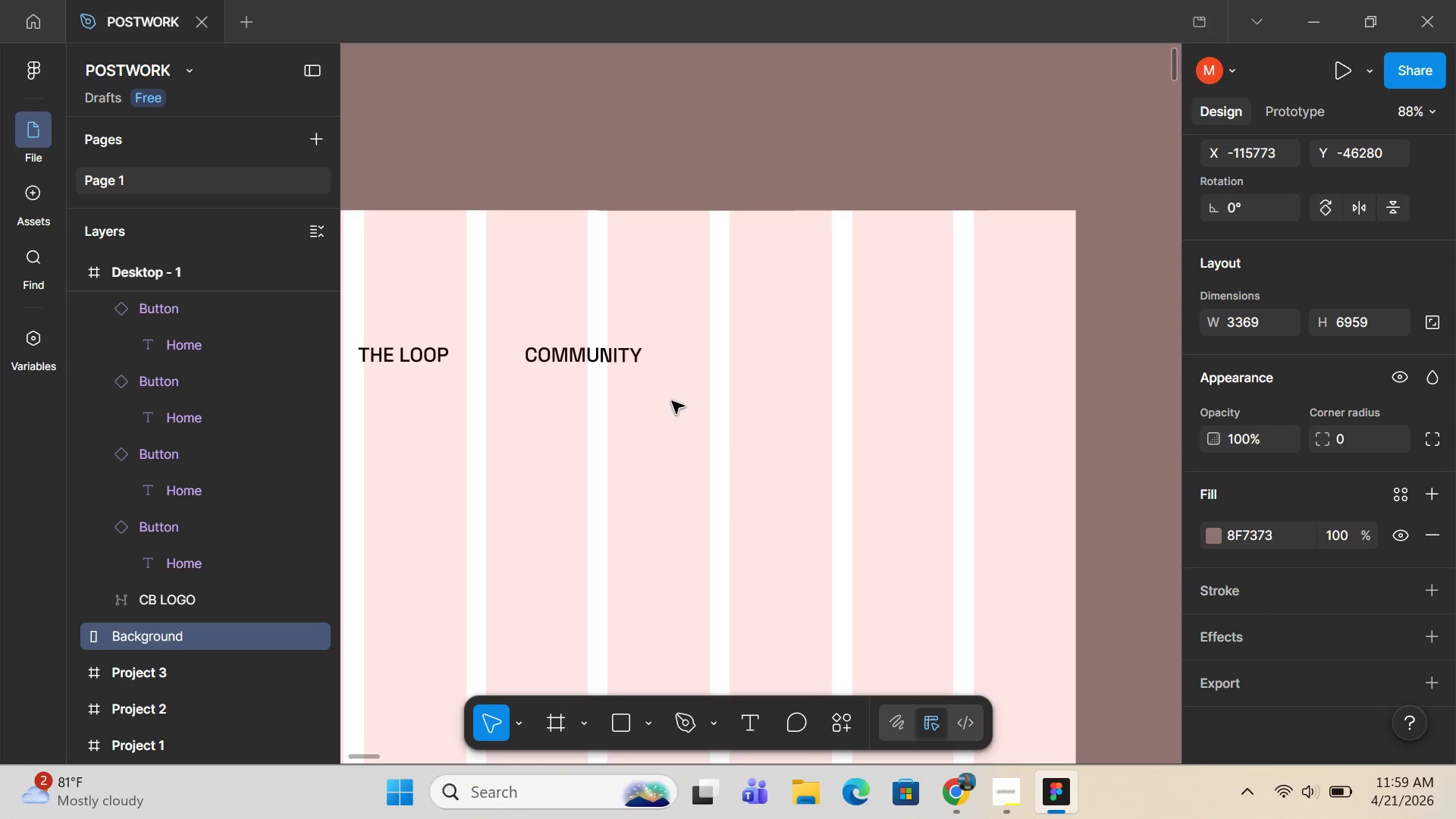 
wait(33.72)
 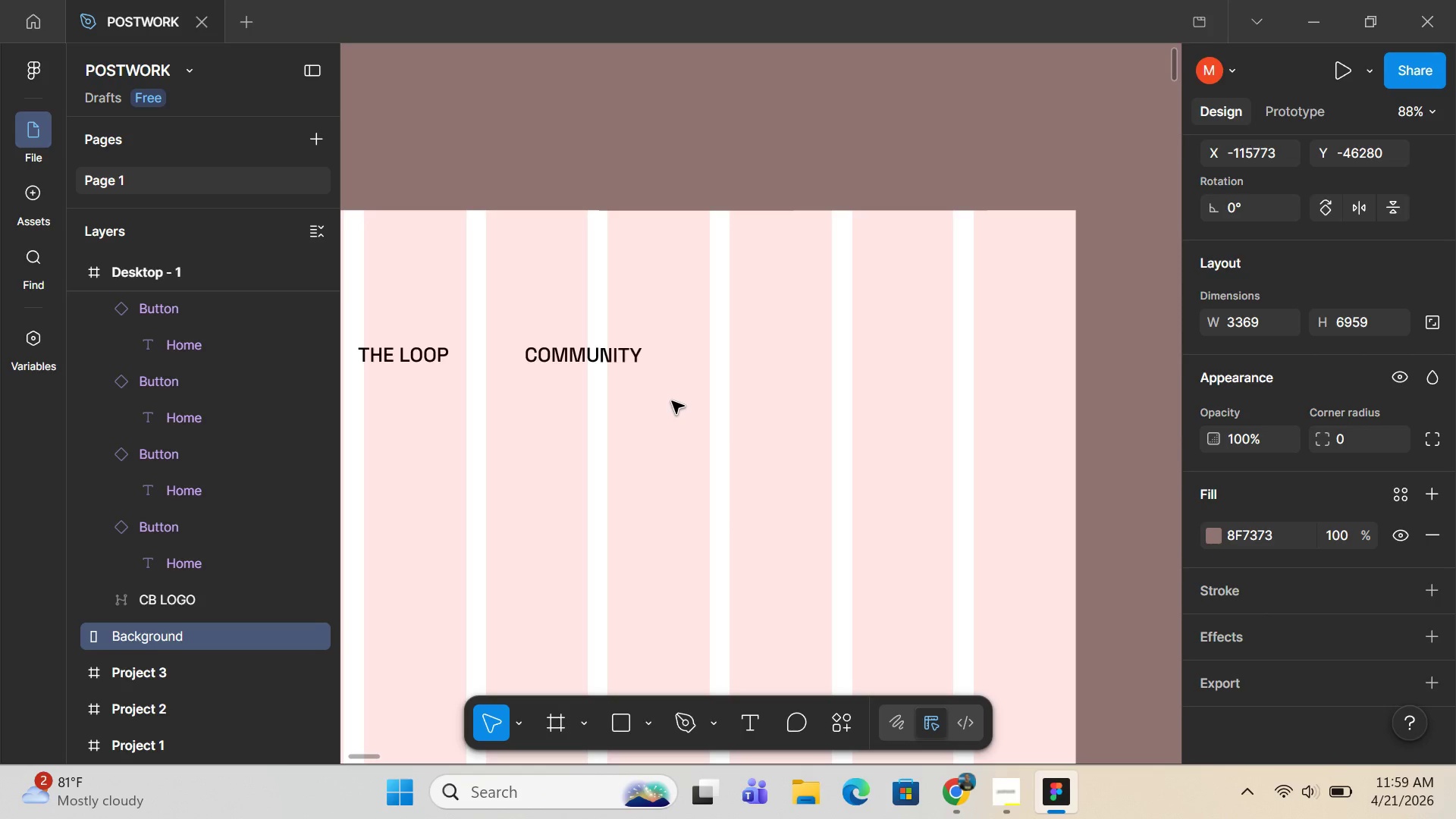 
left_click([799, 384])
 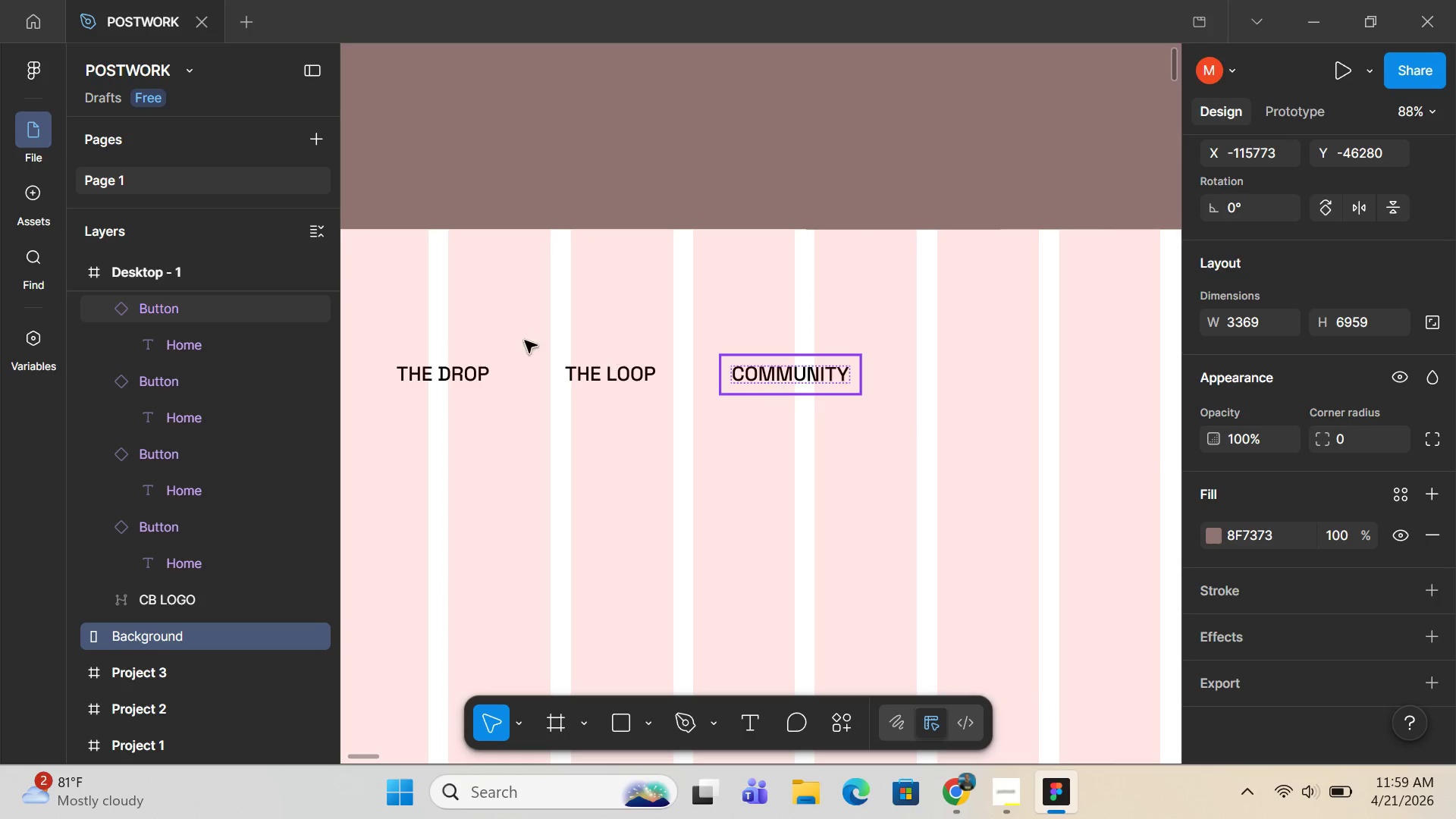 
hold_key(key=ShiftLeft, duration=0.83)
left_click([651, 377])
 